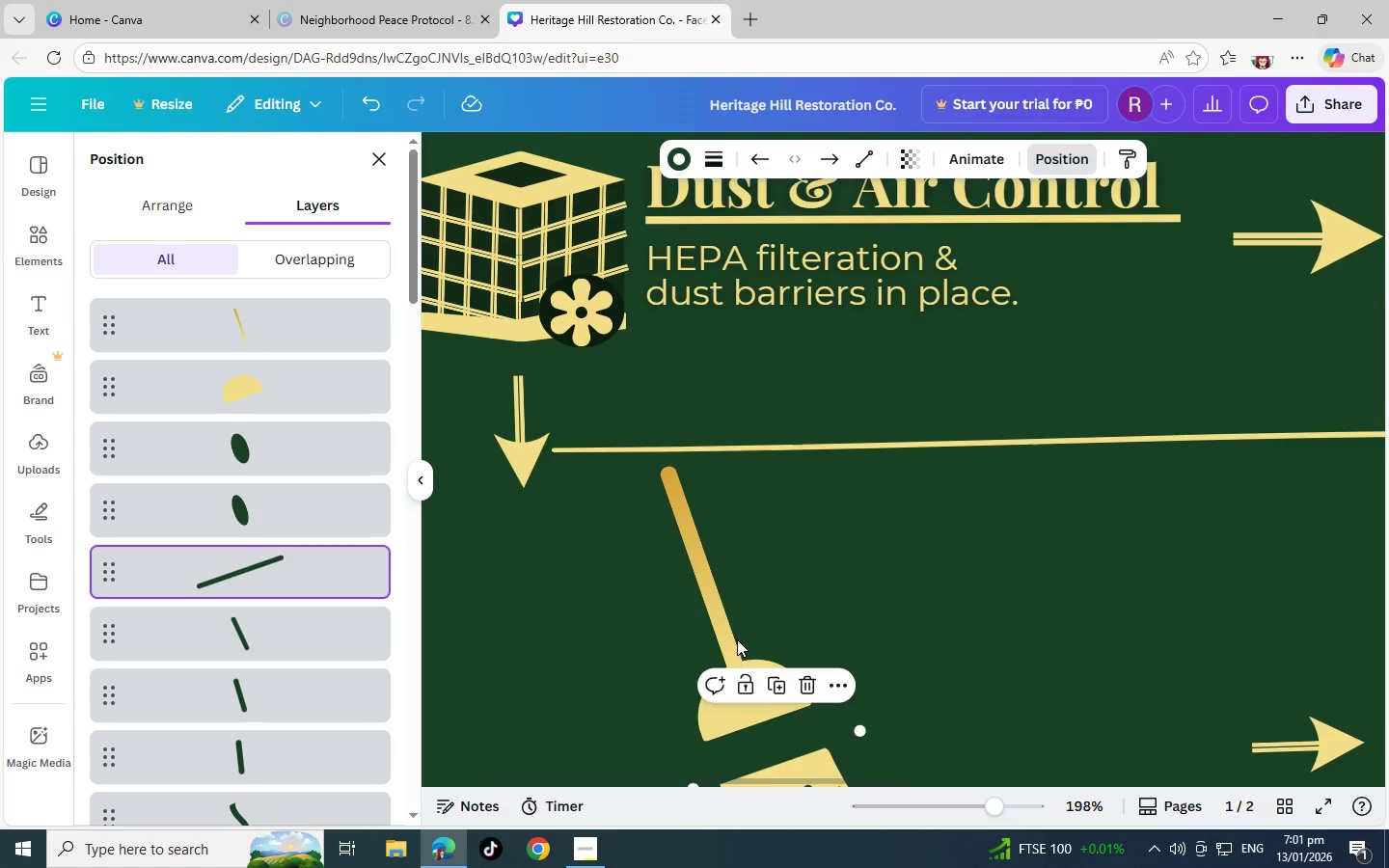 
scroll: coordinate [739, 639], scroll_direction: down, amount: 1.0
 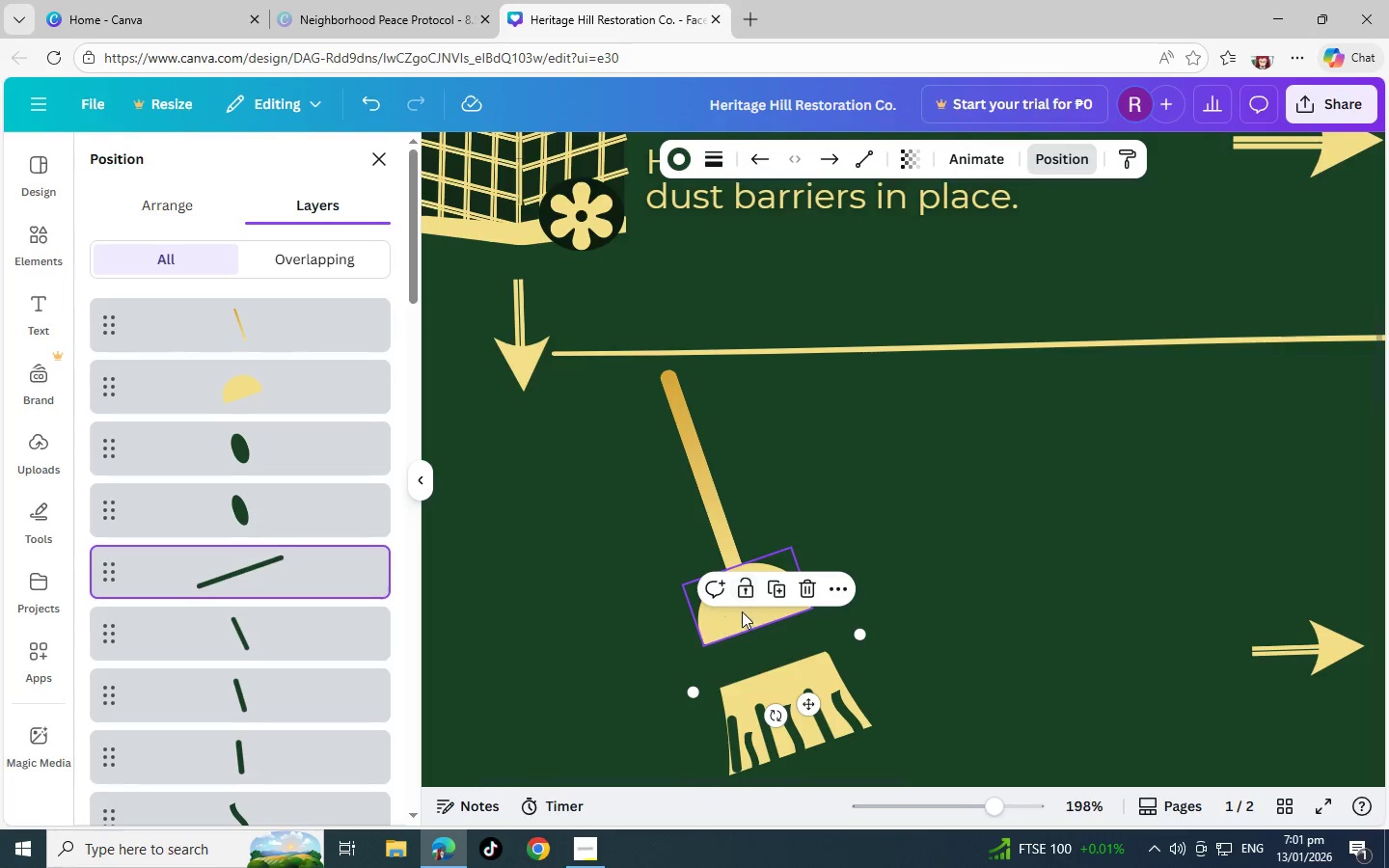 
hold_key(key=ControlLeft, duration=0.41)
left_click([736, 612])
 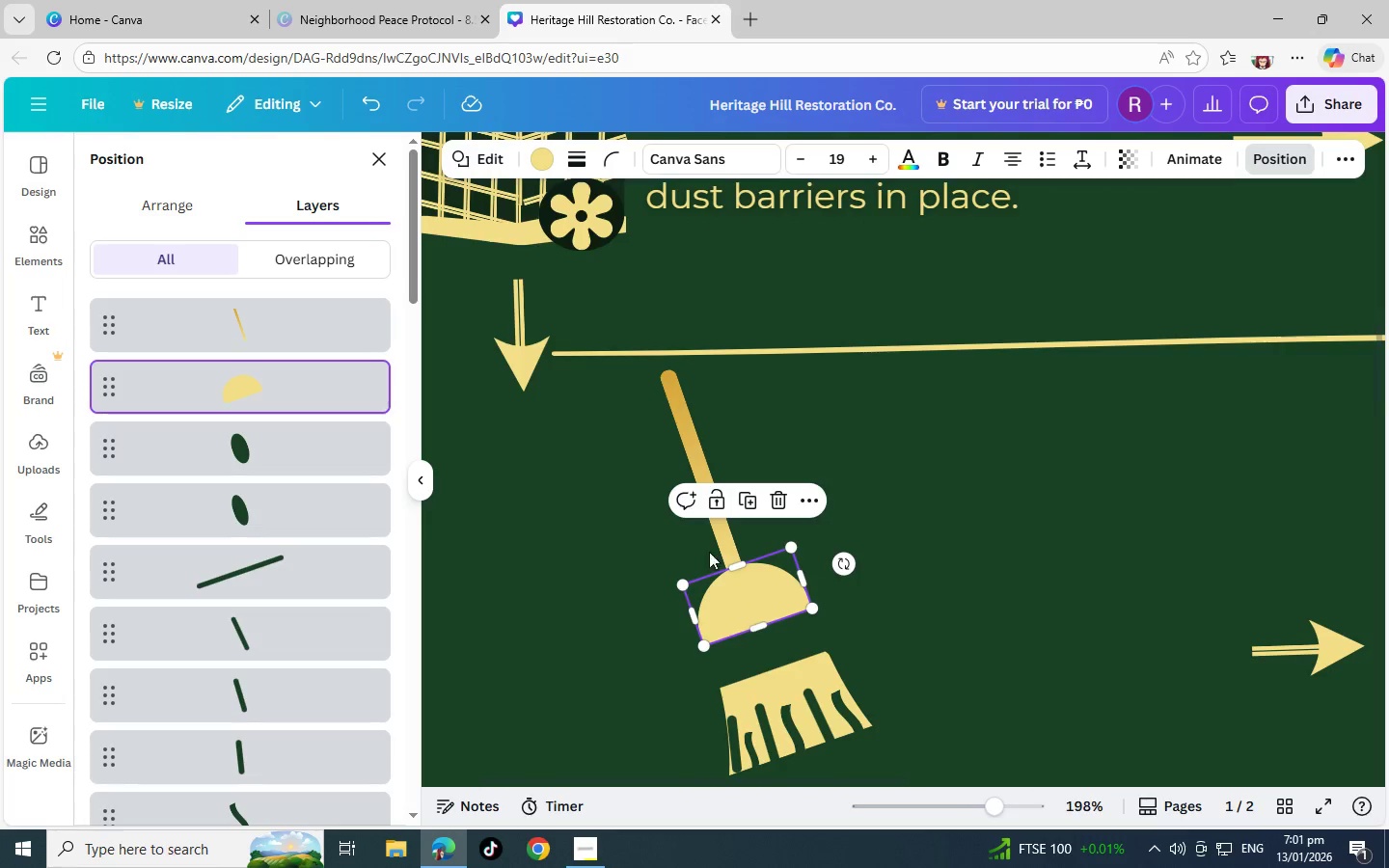 
hold_key(key=ShiftLeft, duration=1.03)
left_click([722, 536])
 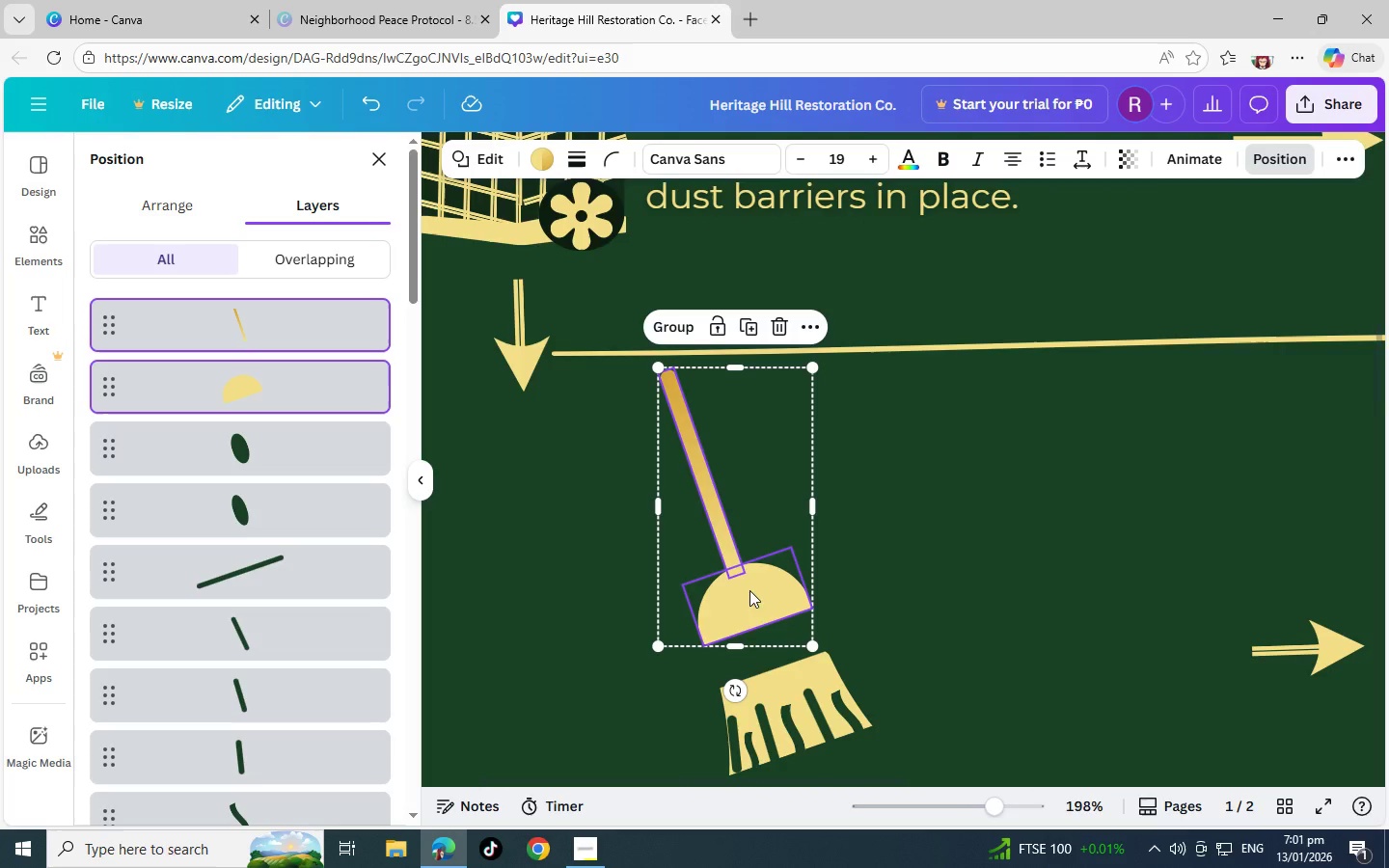 
left_click_drag(start_coordinate=[749, 590], to_coordinate=[762, 627])
 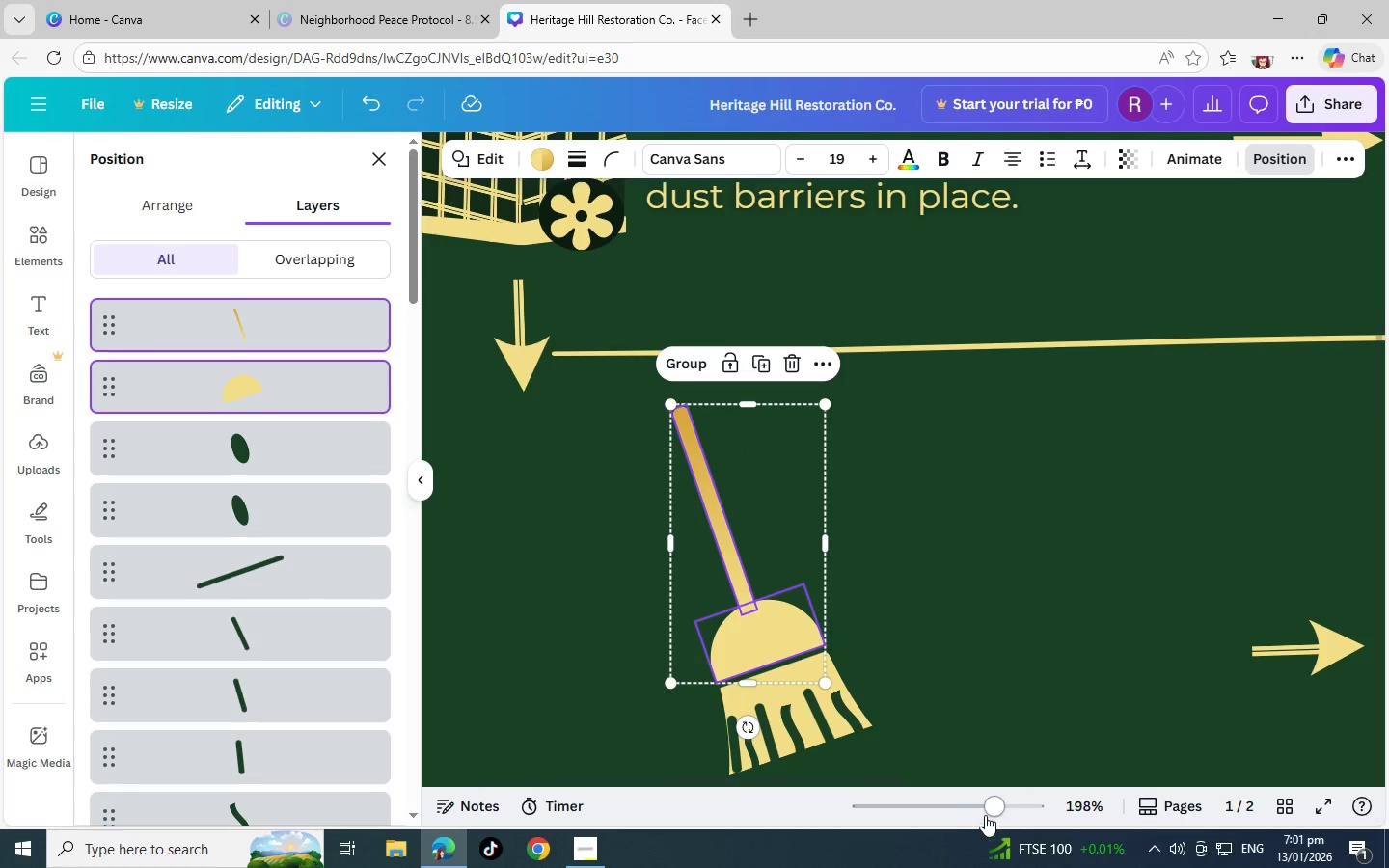 
left_click([974, 809])
 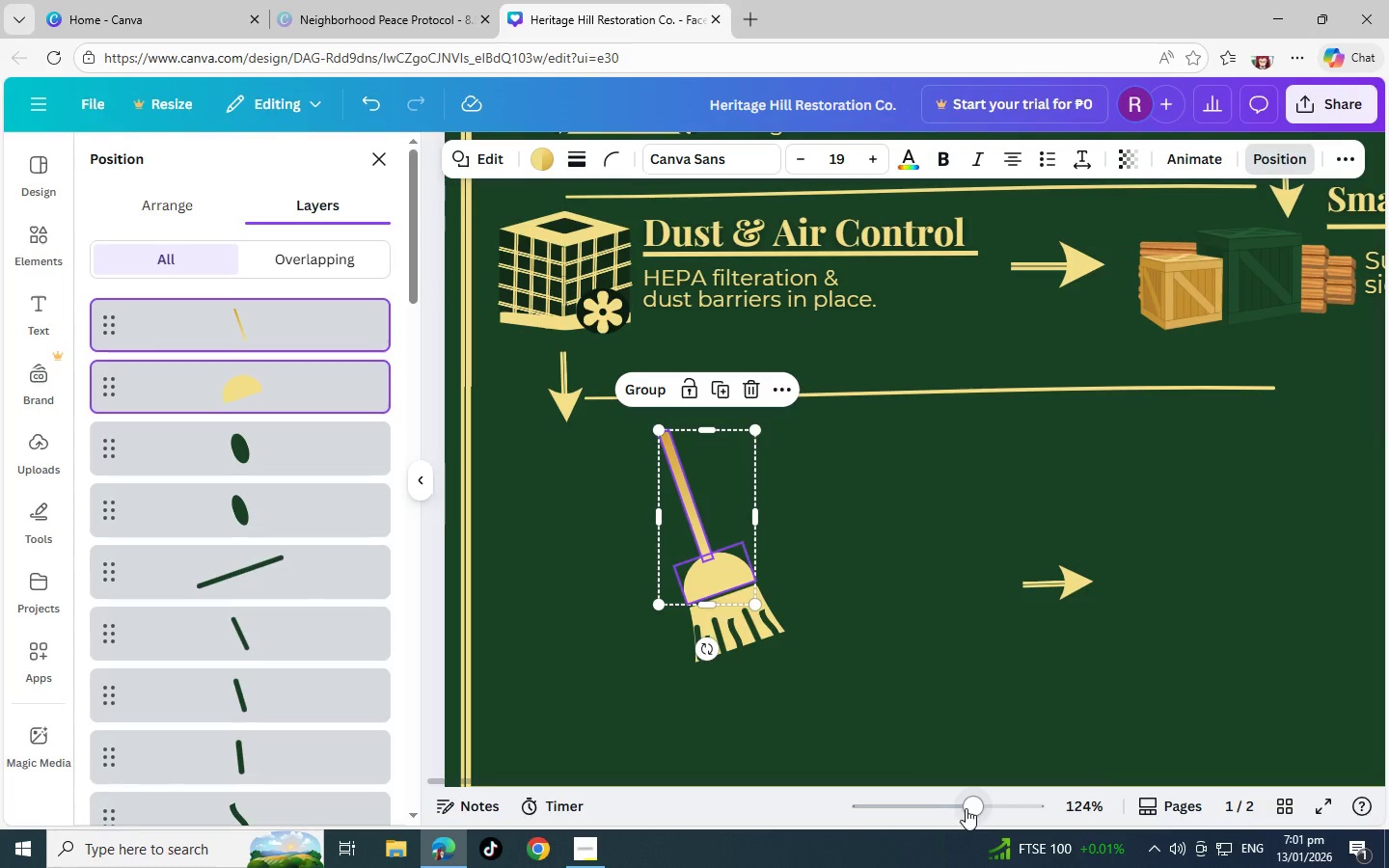 
left_click([966, 808])
 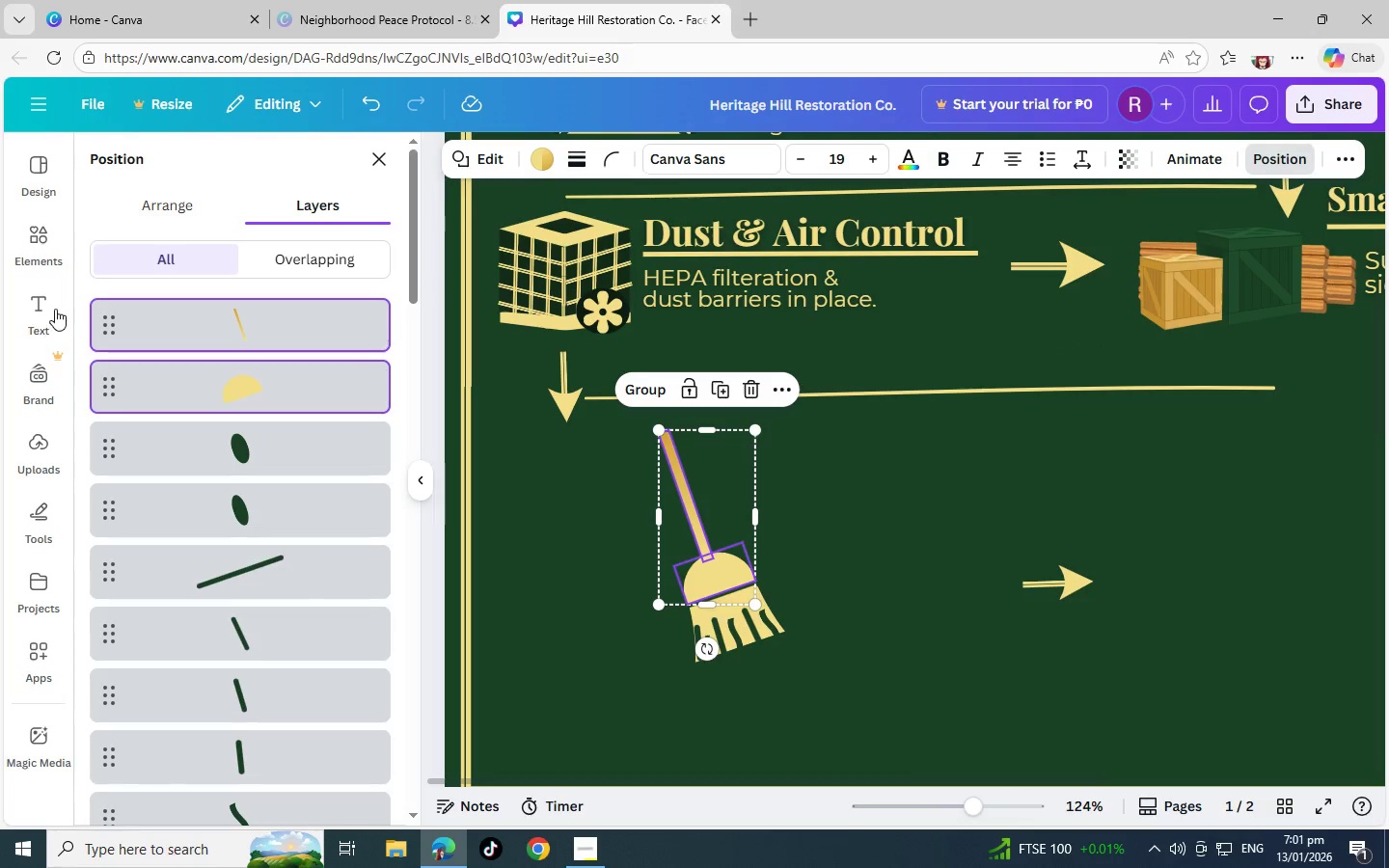 
left_click([79, 320])
 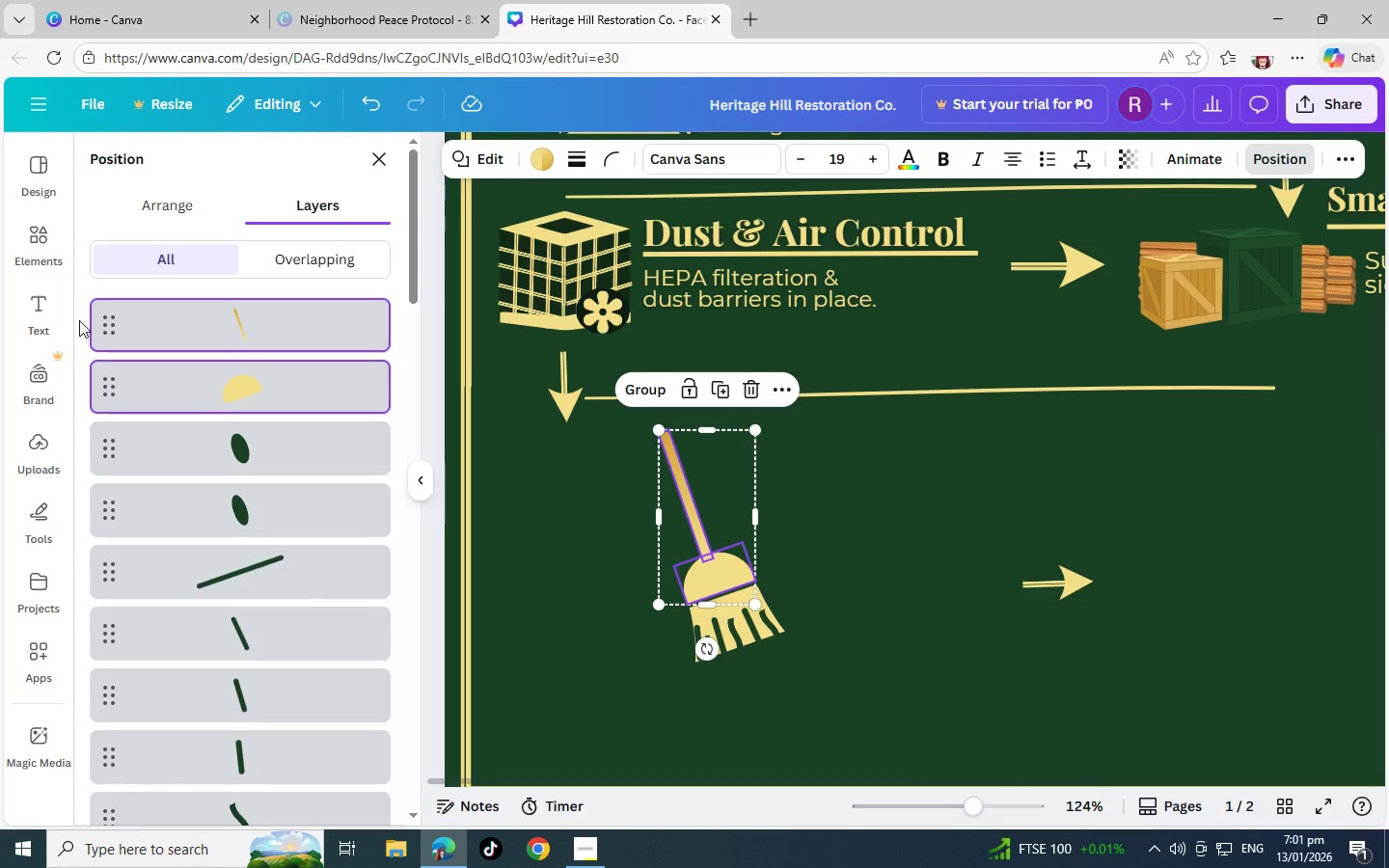 
left_click_drag(start_coordinate=[79, 320], to_coordinate=[120, 399])
 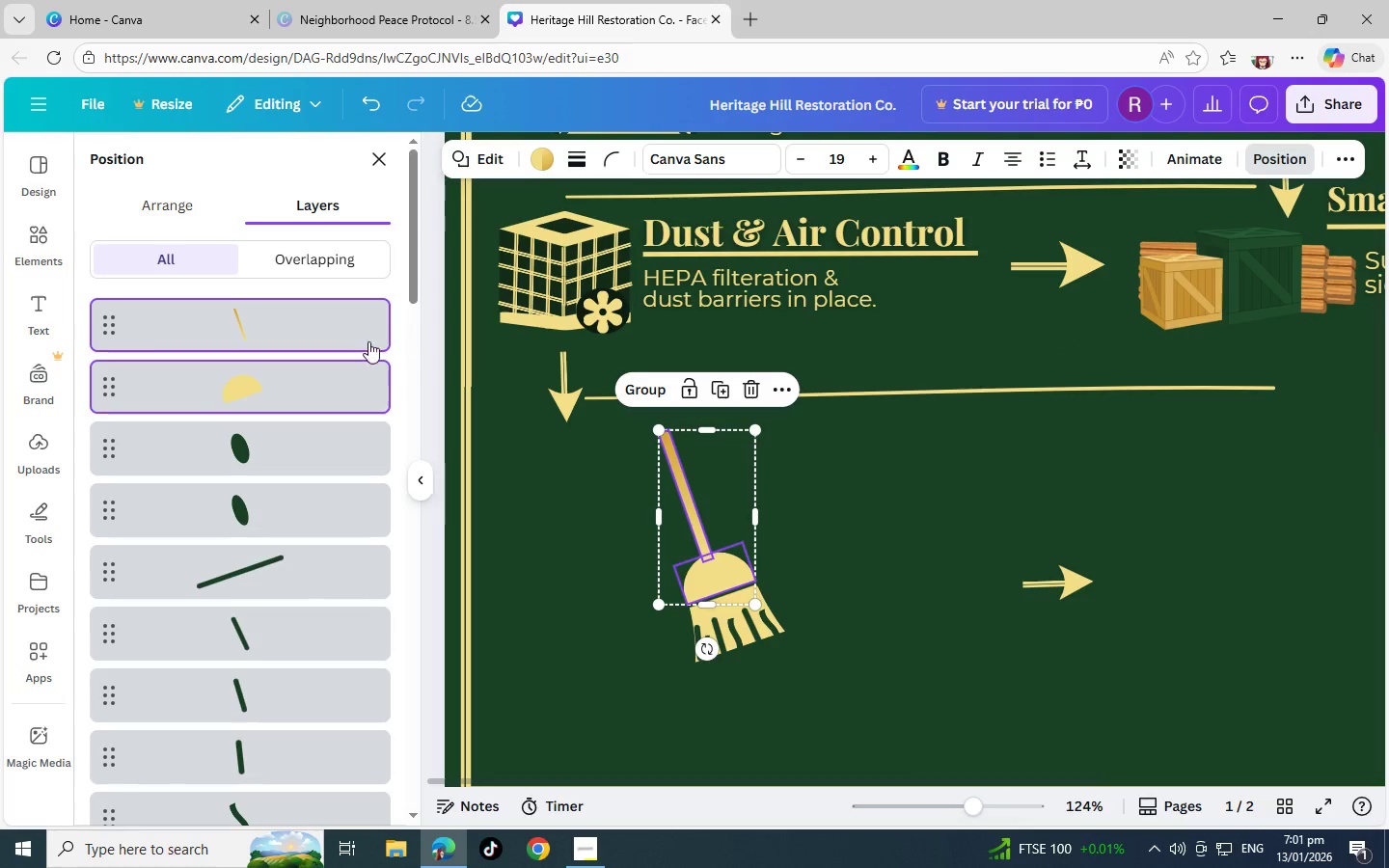 
key(Shift+ShiftLeft)
 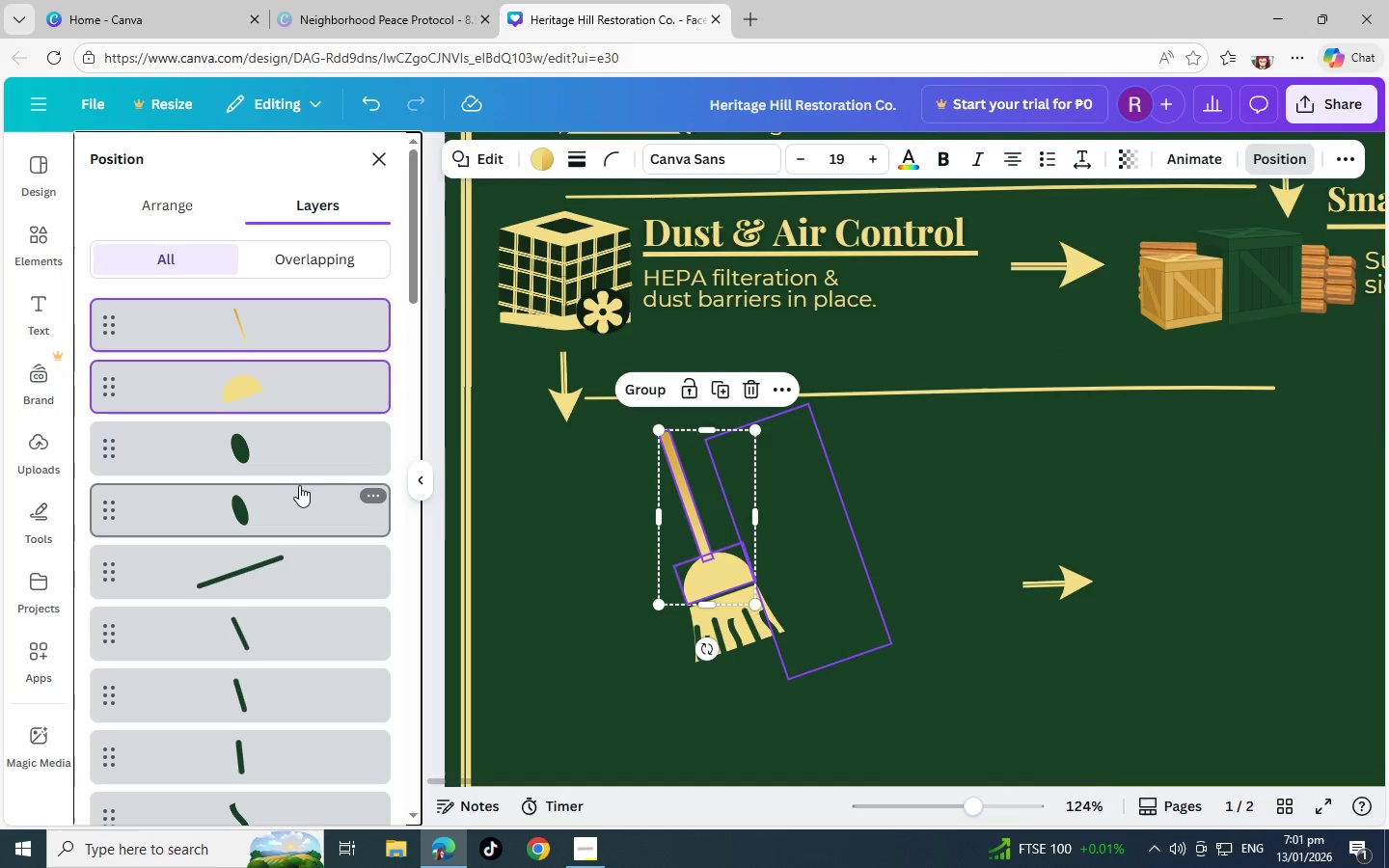 
hold_key(key=ShiftLeft, duration=1.5)
left_click([289, 462])
 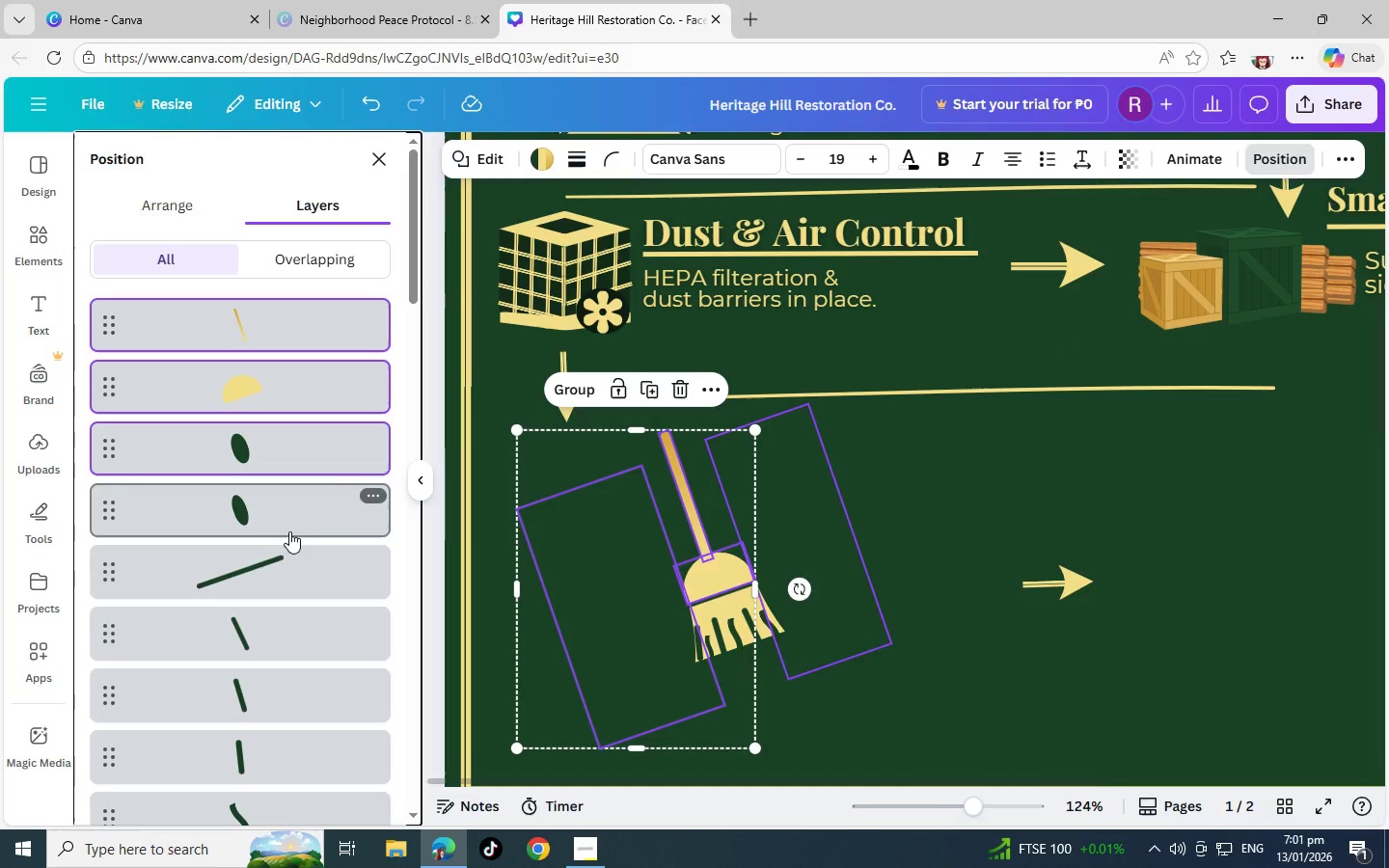 
key(Shift+ShiftLeft)
 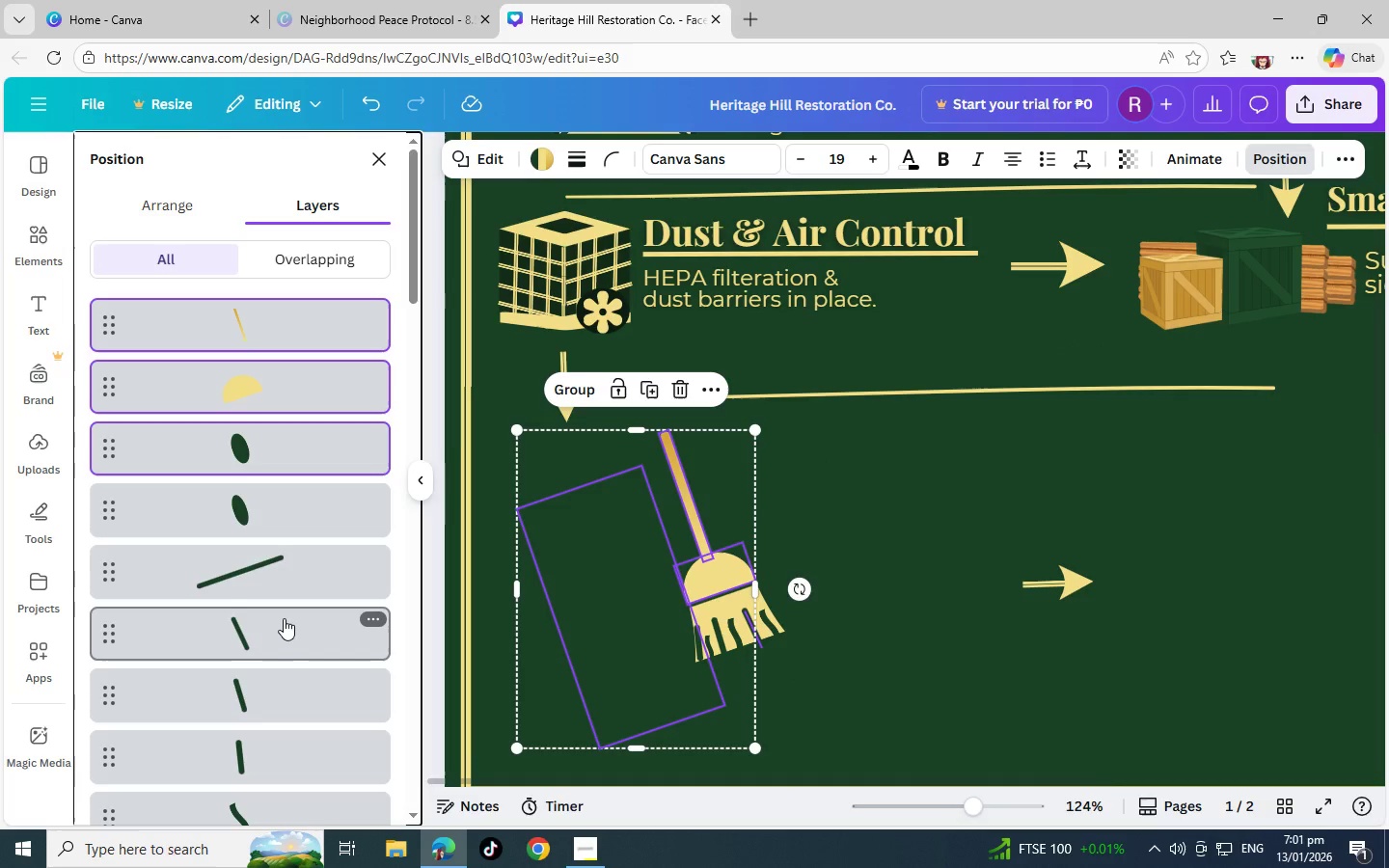 
key(Shift+ShiftLeft)
 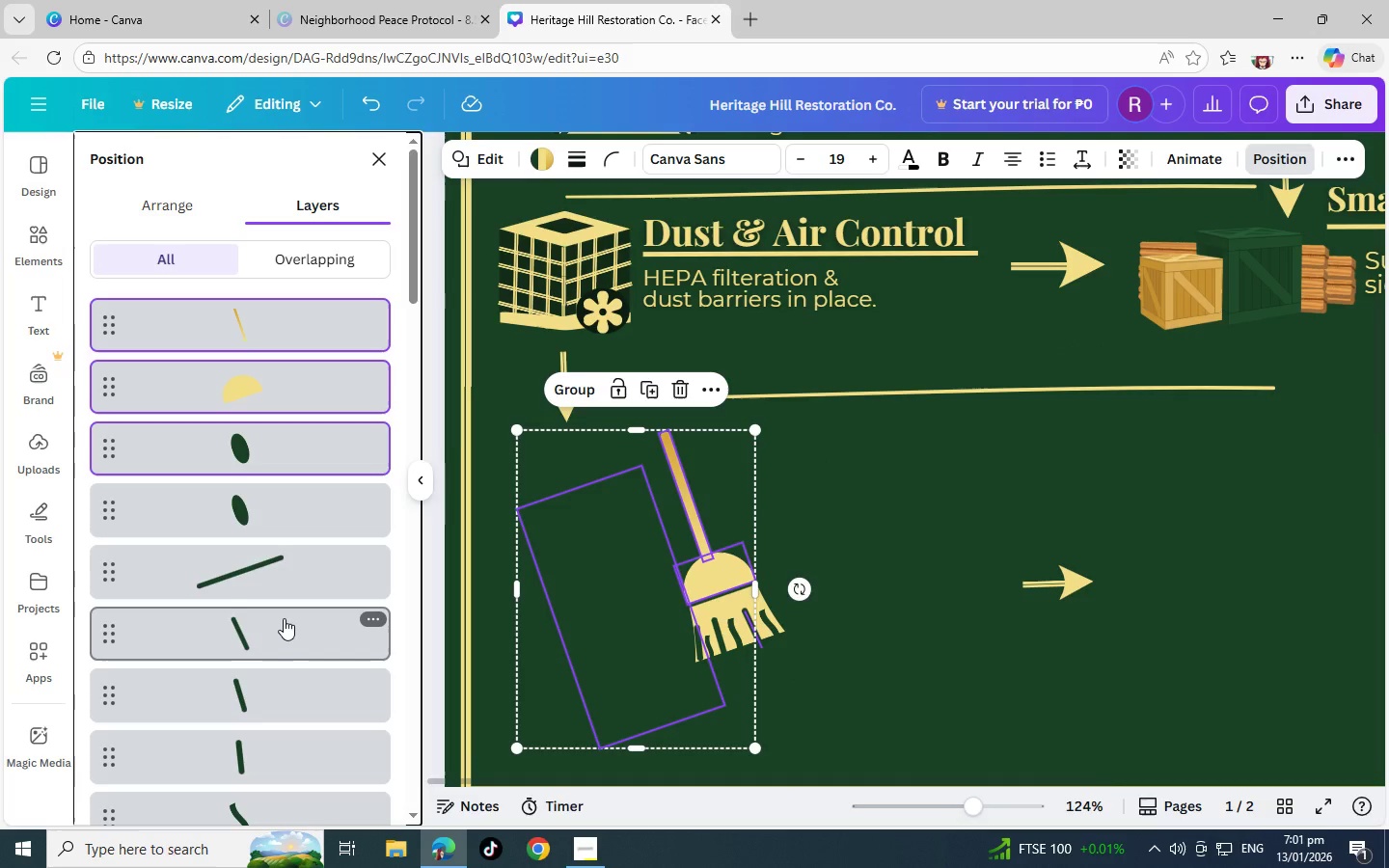 
key(Shift+ShiftLeft)
 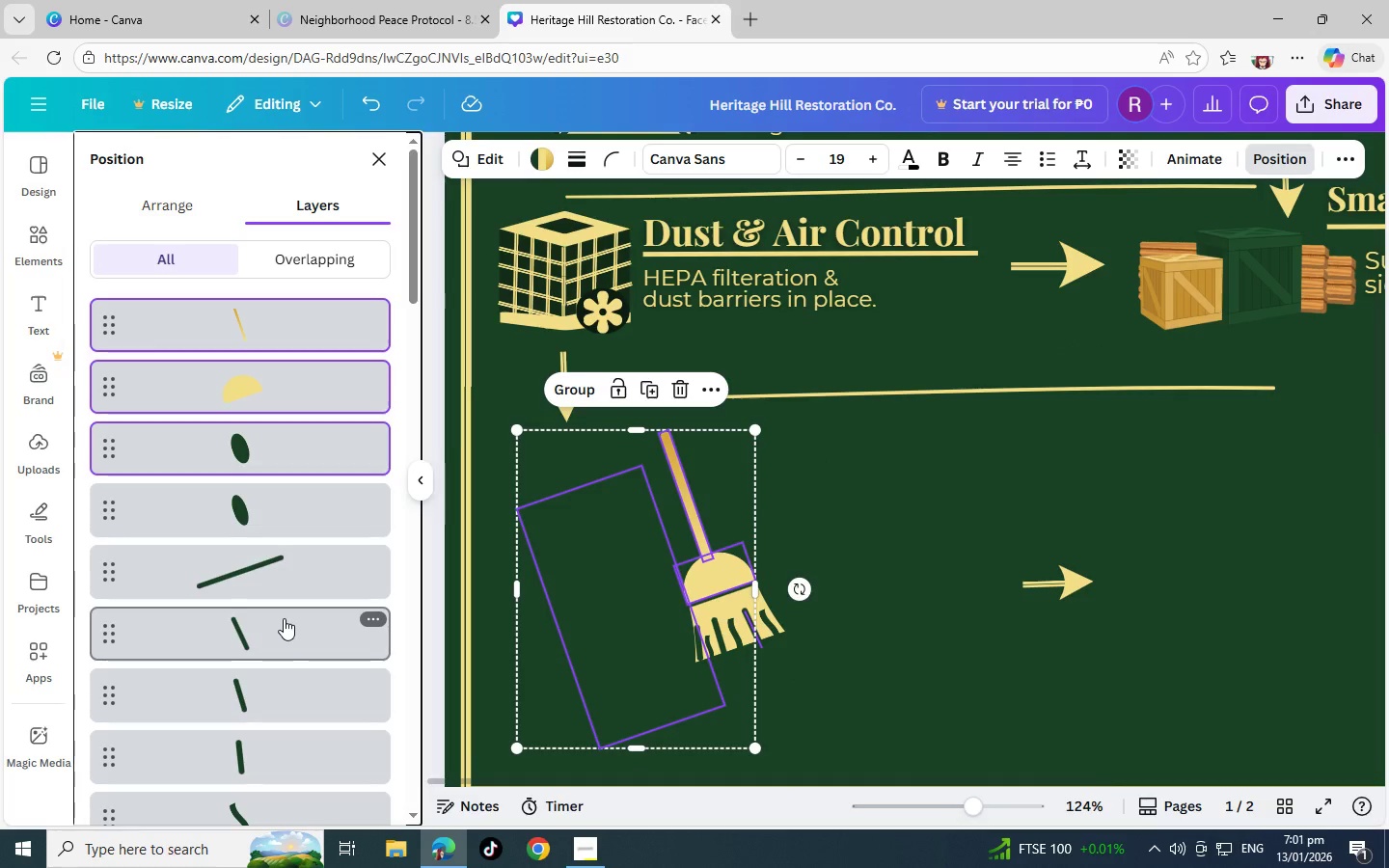 
key(Shift+ShiftLeft)
 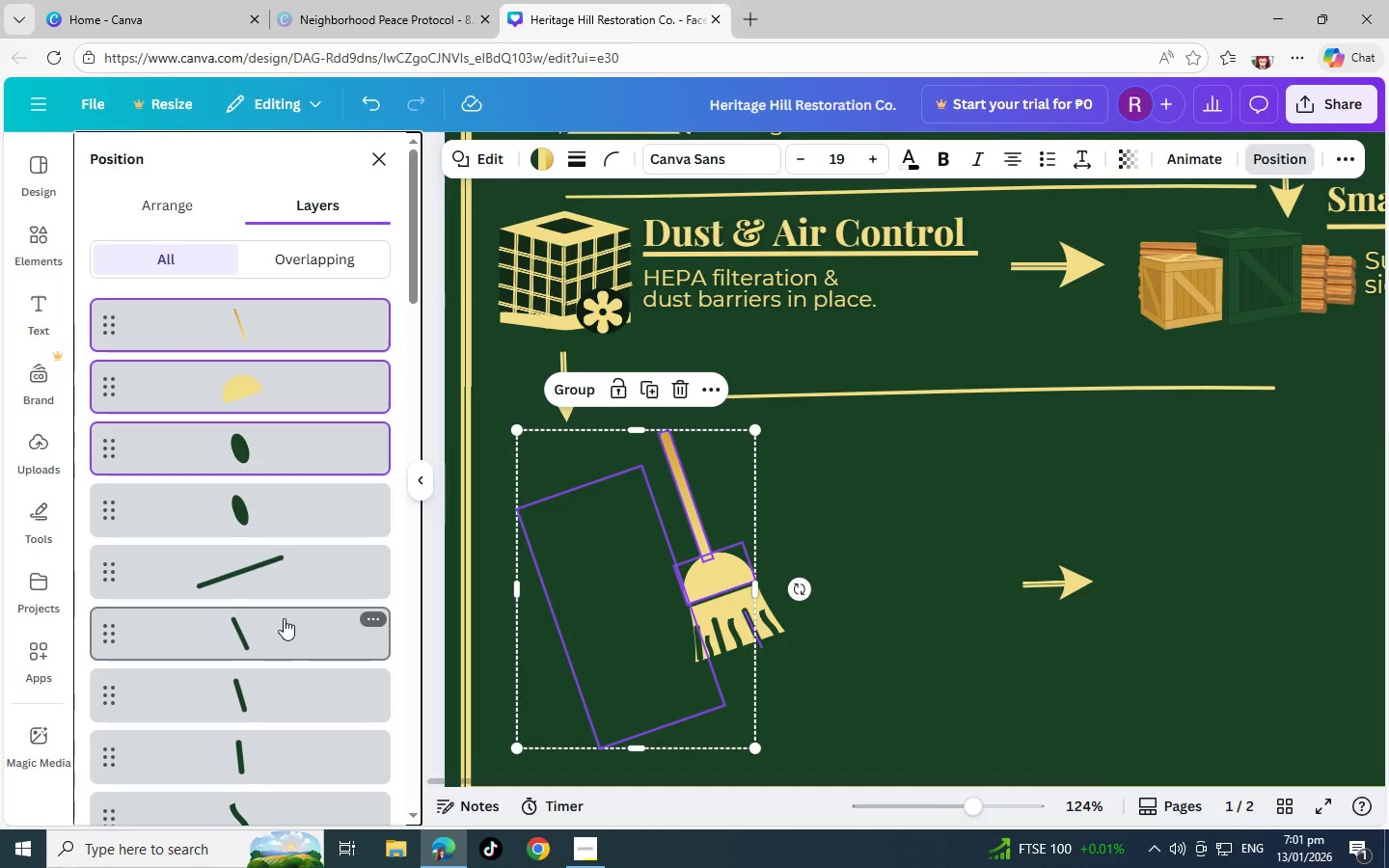 
key(Shift+ShiftLeft)
 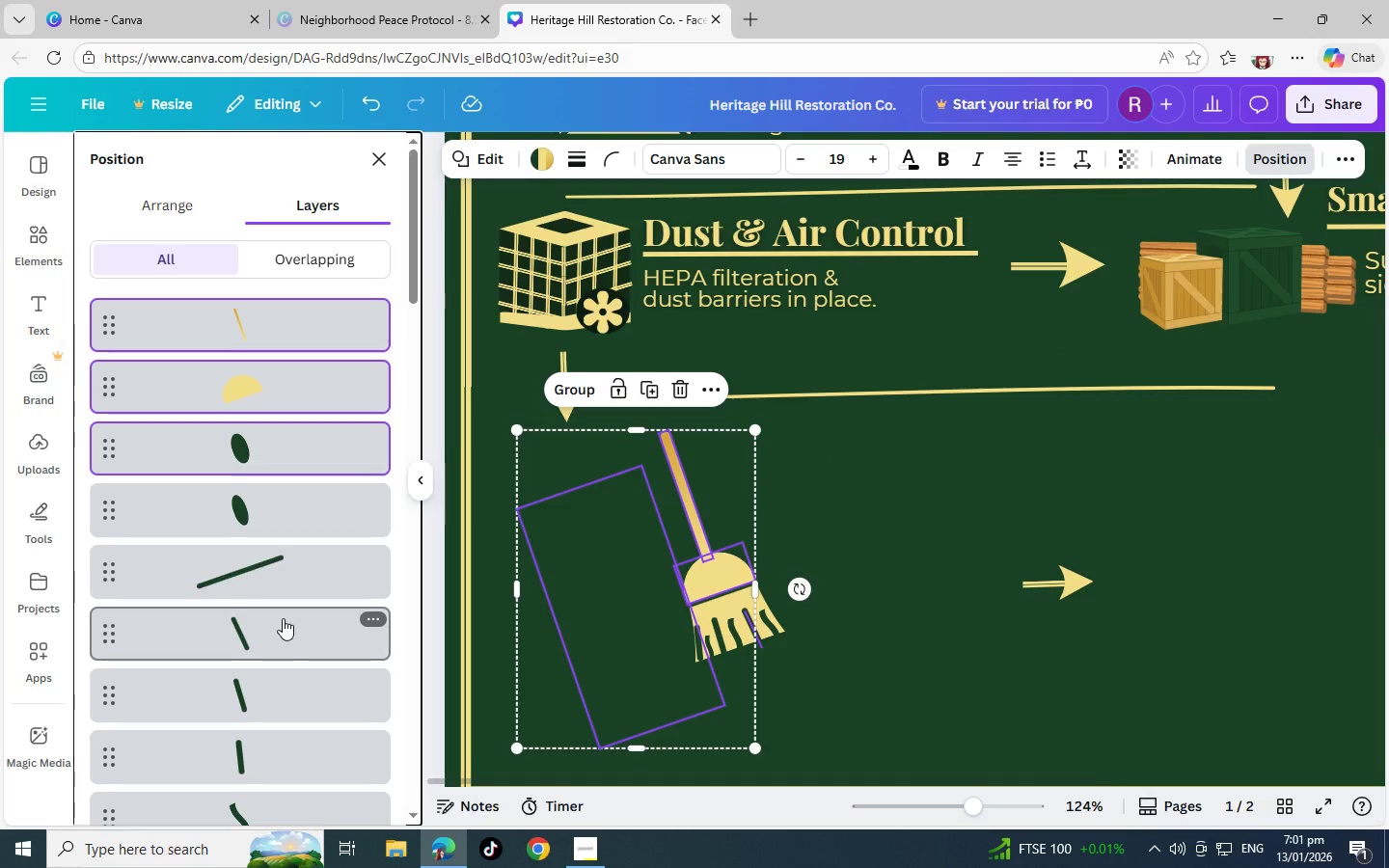 
key(Shift+ShiftLeft)
 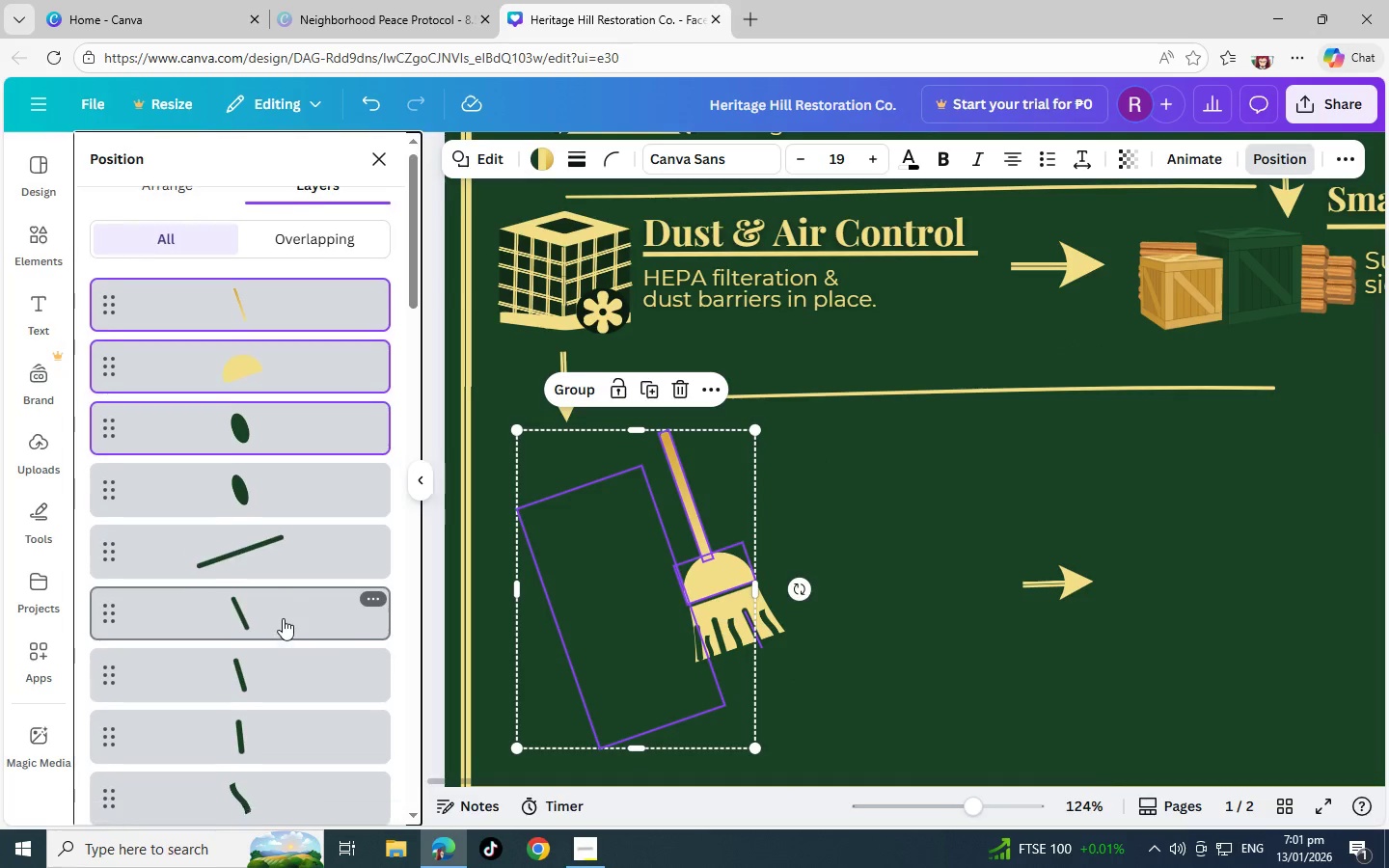 
scroll: coordinate [283, 618], scroll_direction: down, amount: 9.0
 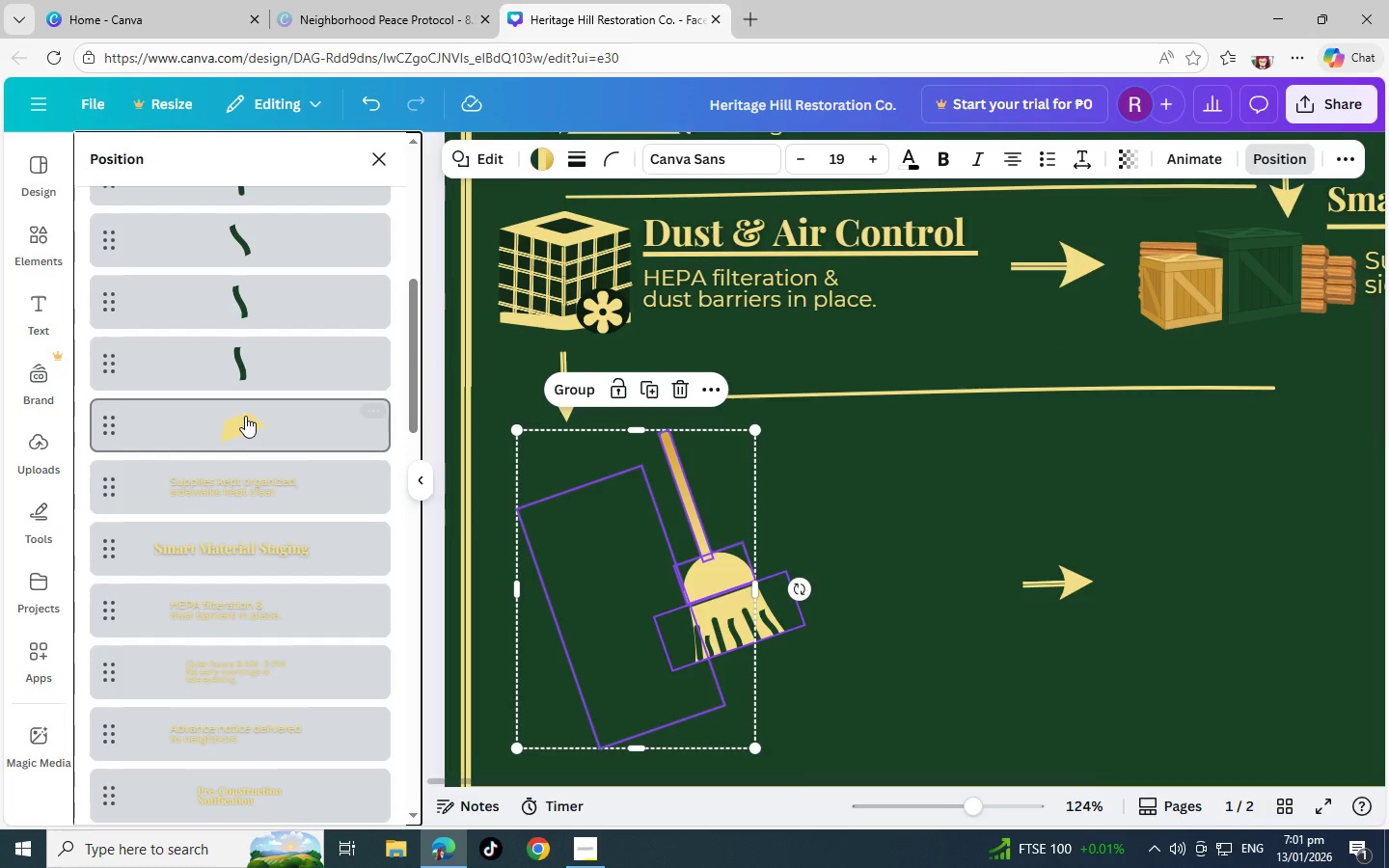 
hold_key(key=ShiftLeft, duration=0.77)
left_click([245, 416])
 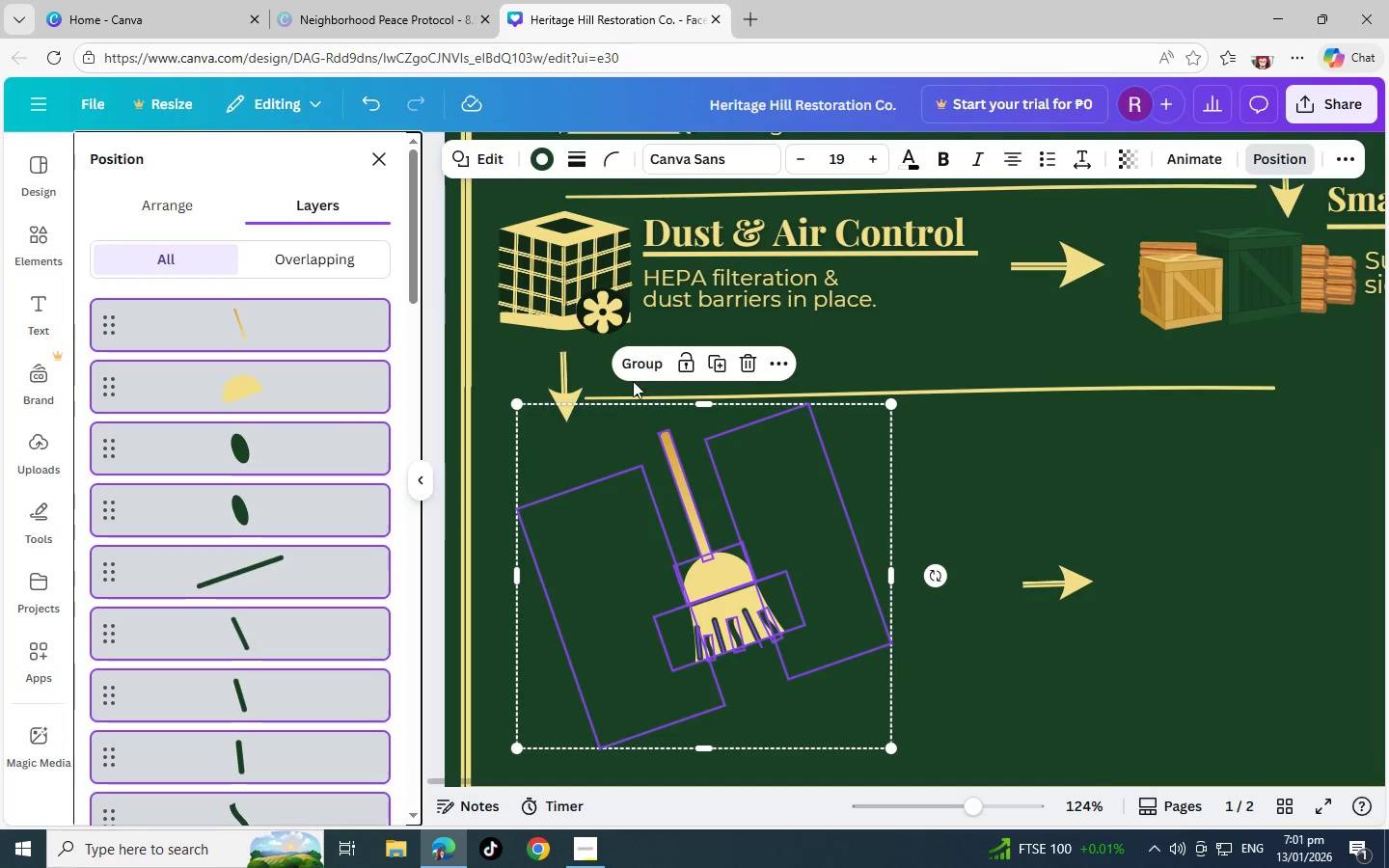 
left_click([639, 368])
 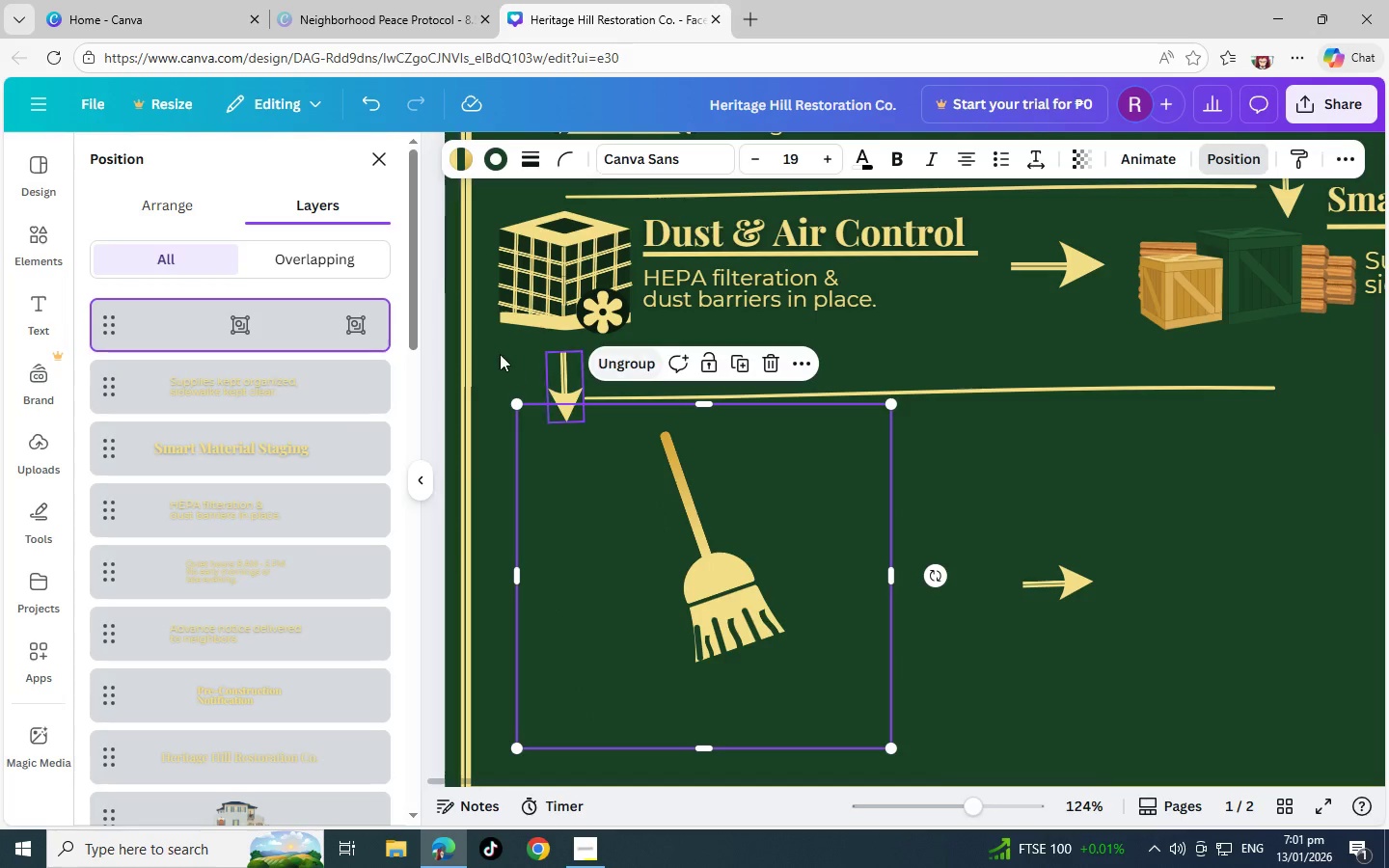 
left_click([492, 353])
 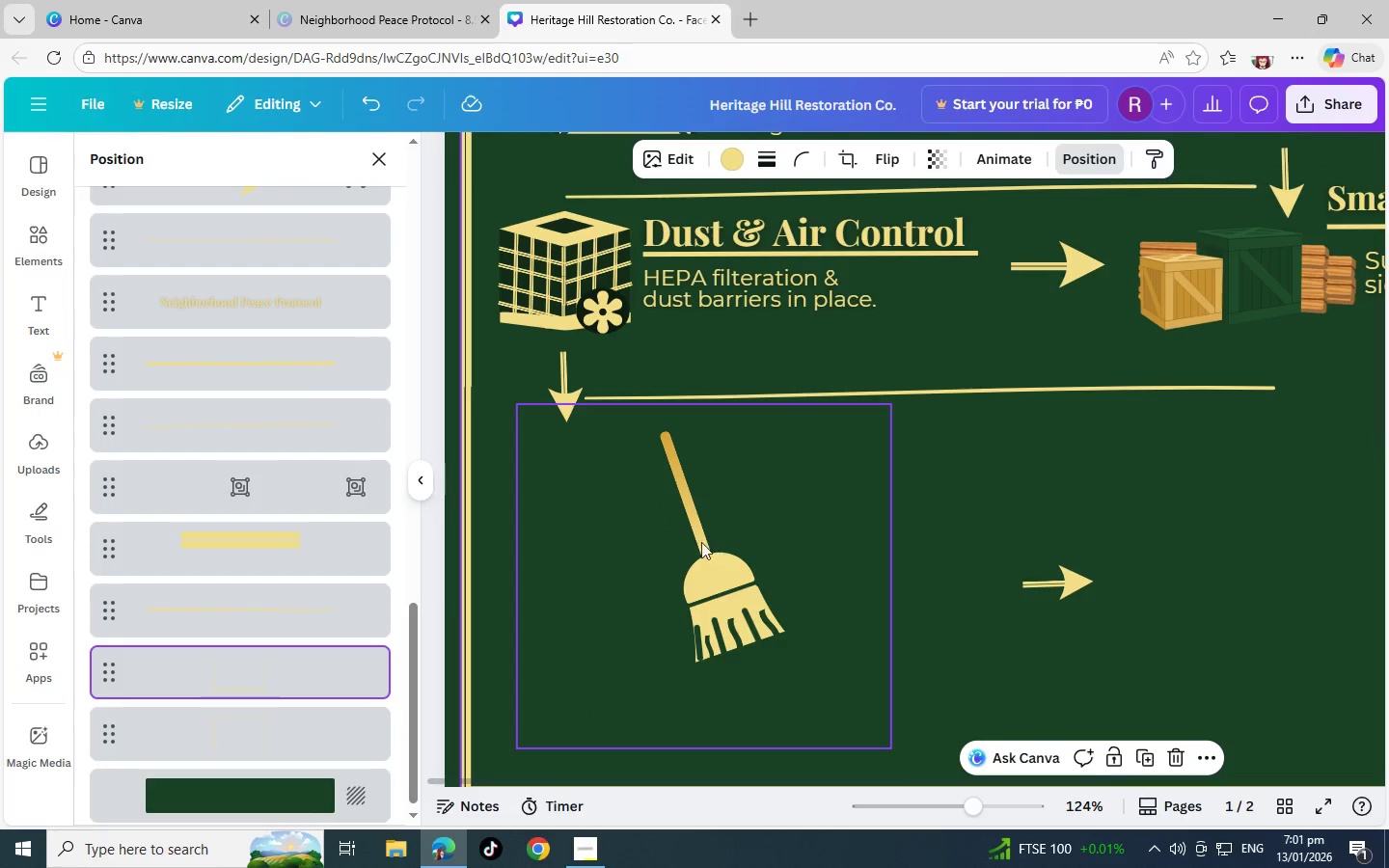 
left_click_drag(start_coordinate=[703, 556], to_coordinate=[602, 567])
 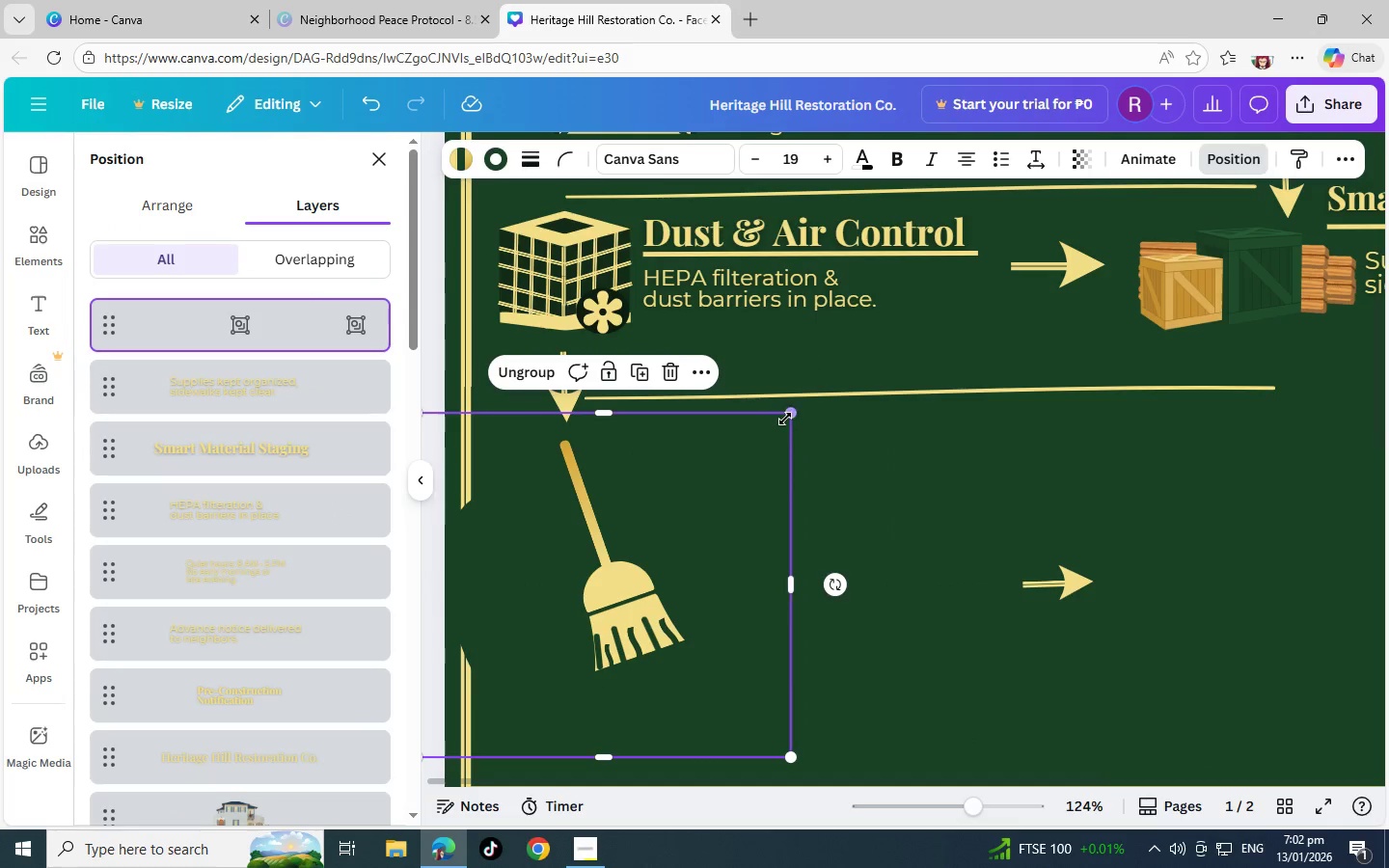 
left_click_drag(start_coordinate=[793, 415], to_coordinate=[593, 530])
 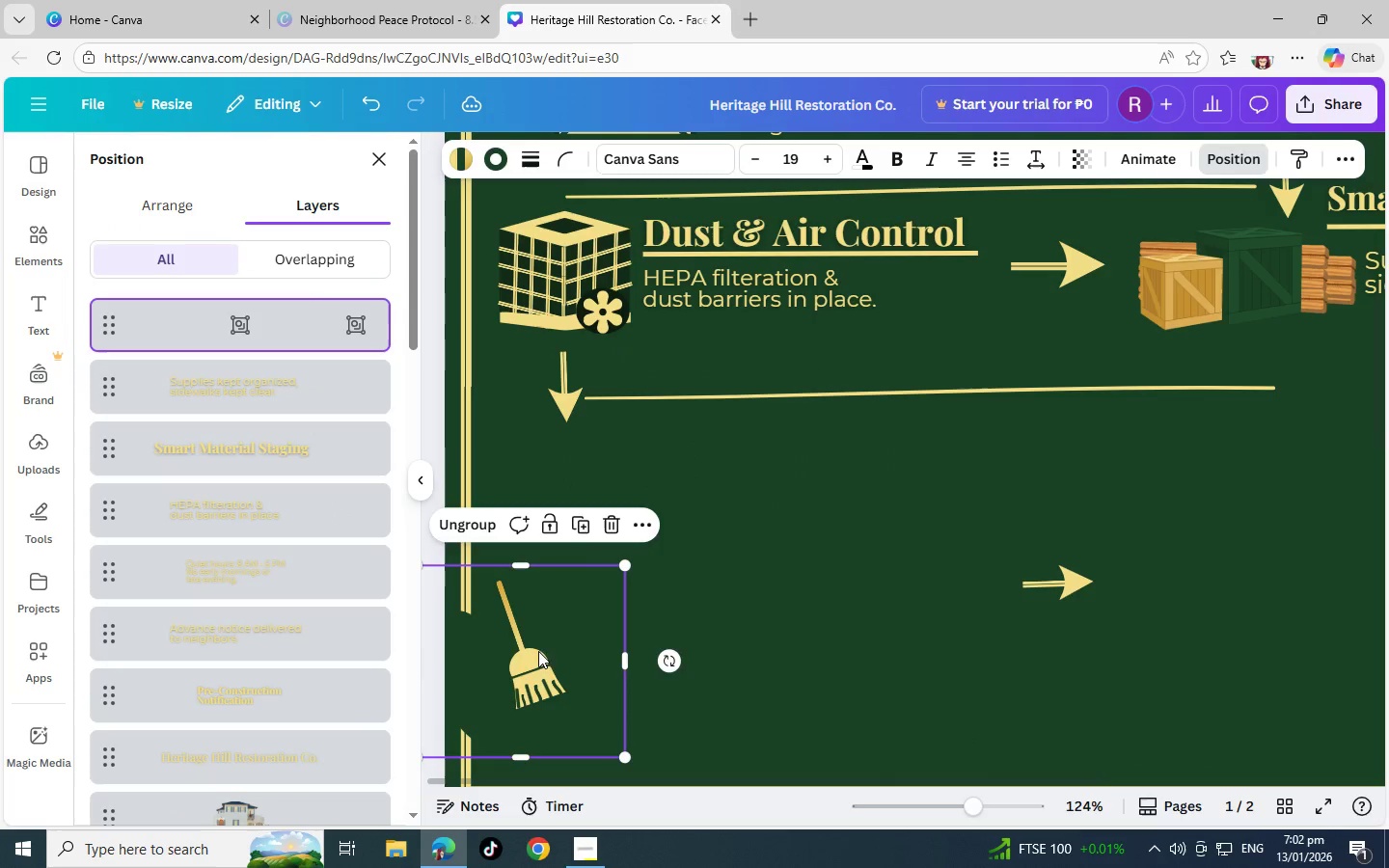 
left_click_drag(start_coordinate=[538, 651], to_coordinate=[597, 570])
 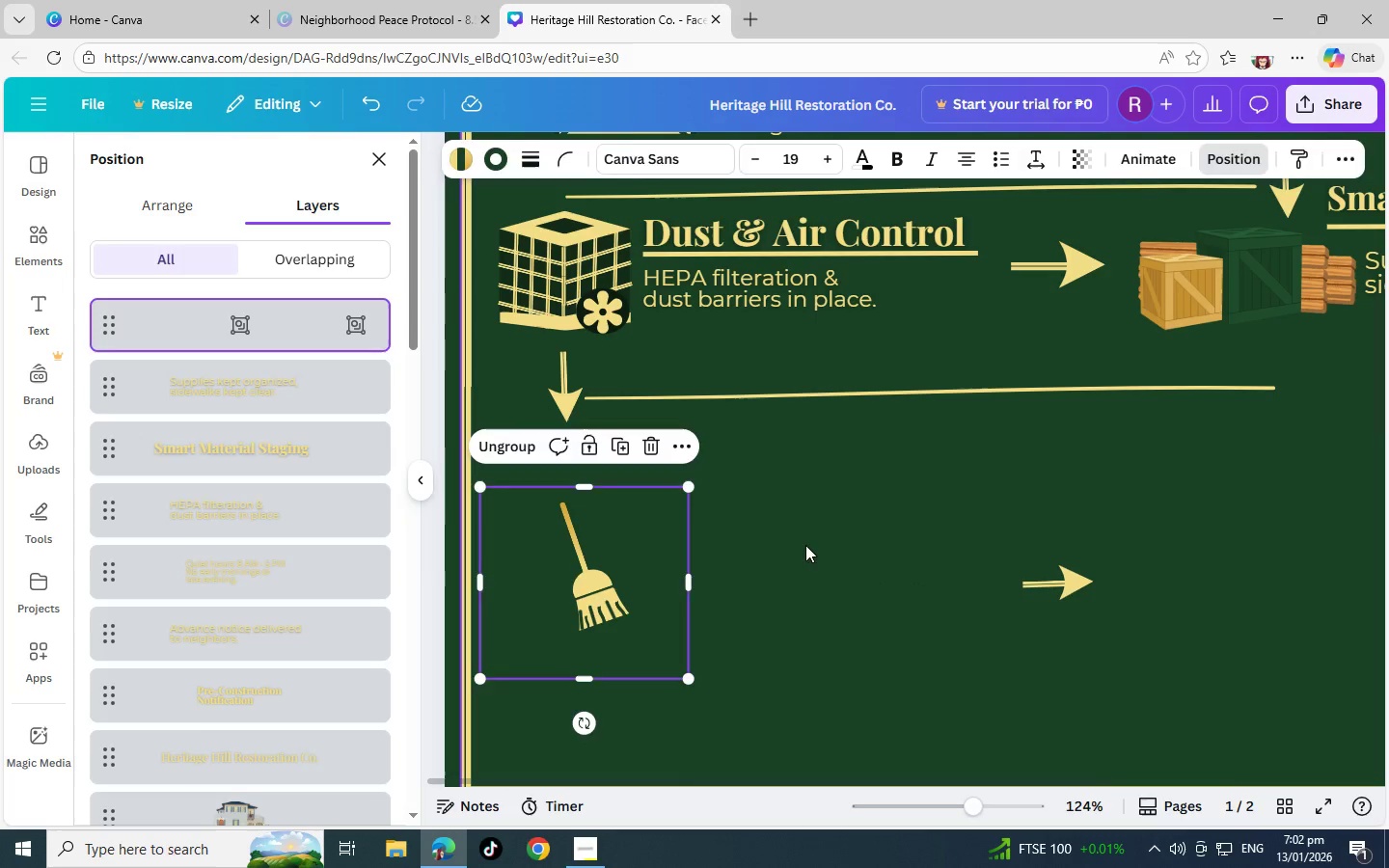 
left_click([806, 543])
 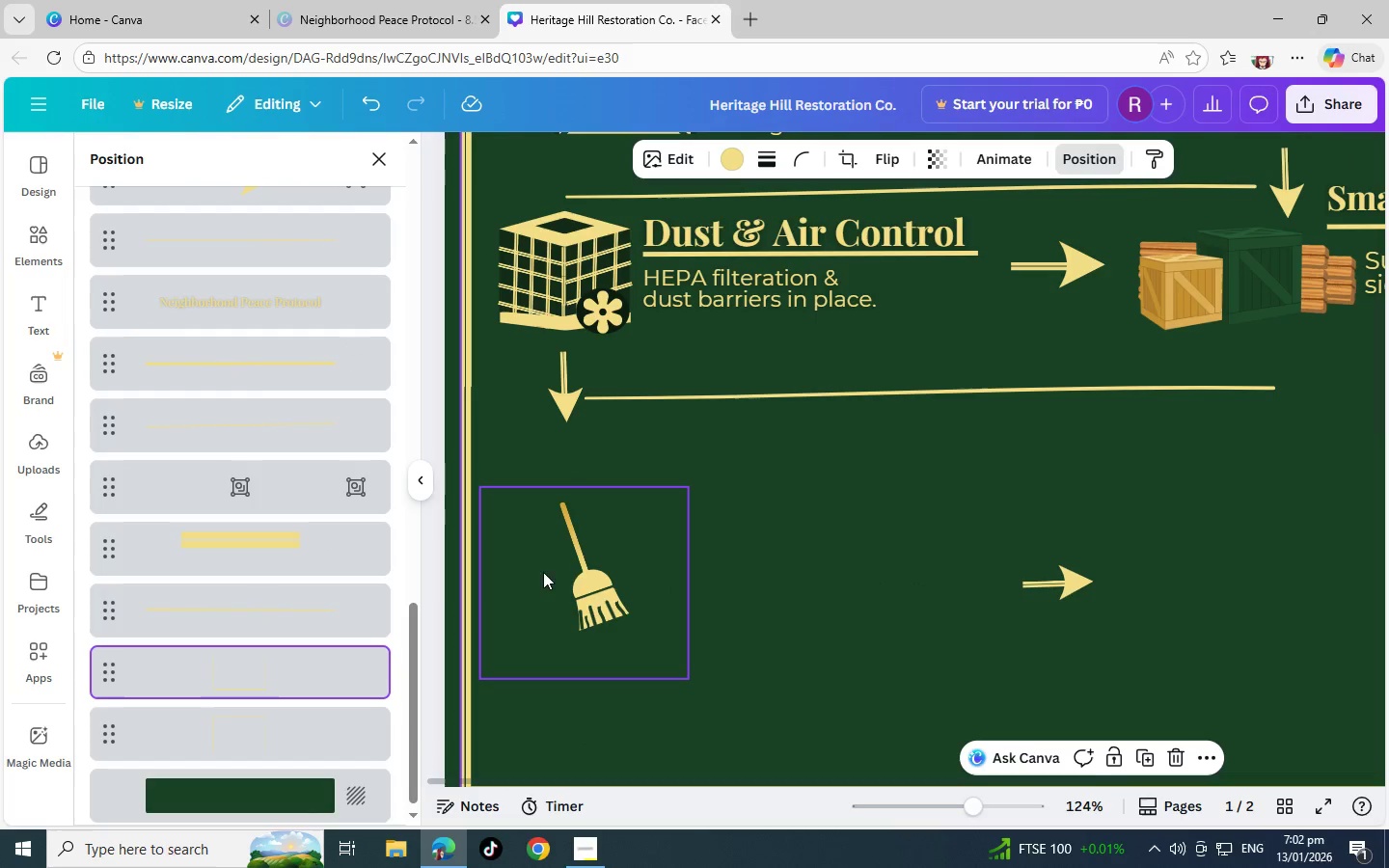 
left_click_drag(start_coordinate=[572, 577], to_coordinate=[546, 540])
 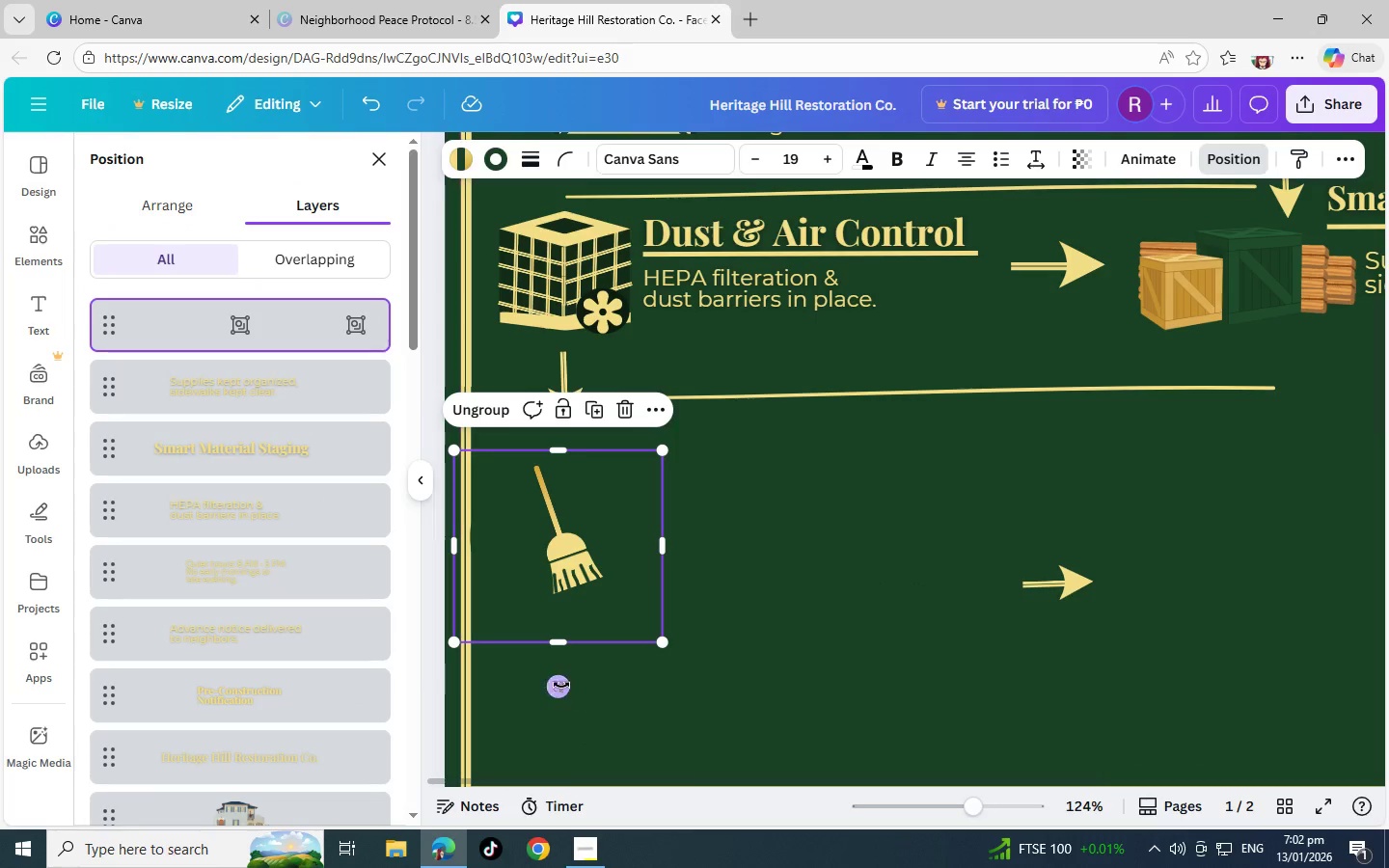 
left_click_drag(start_coordinate=[561, 685], to_coordinate=[575, 684])
 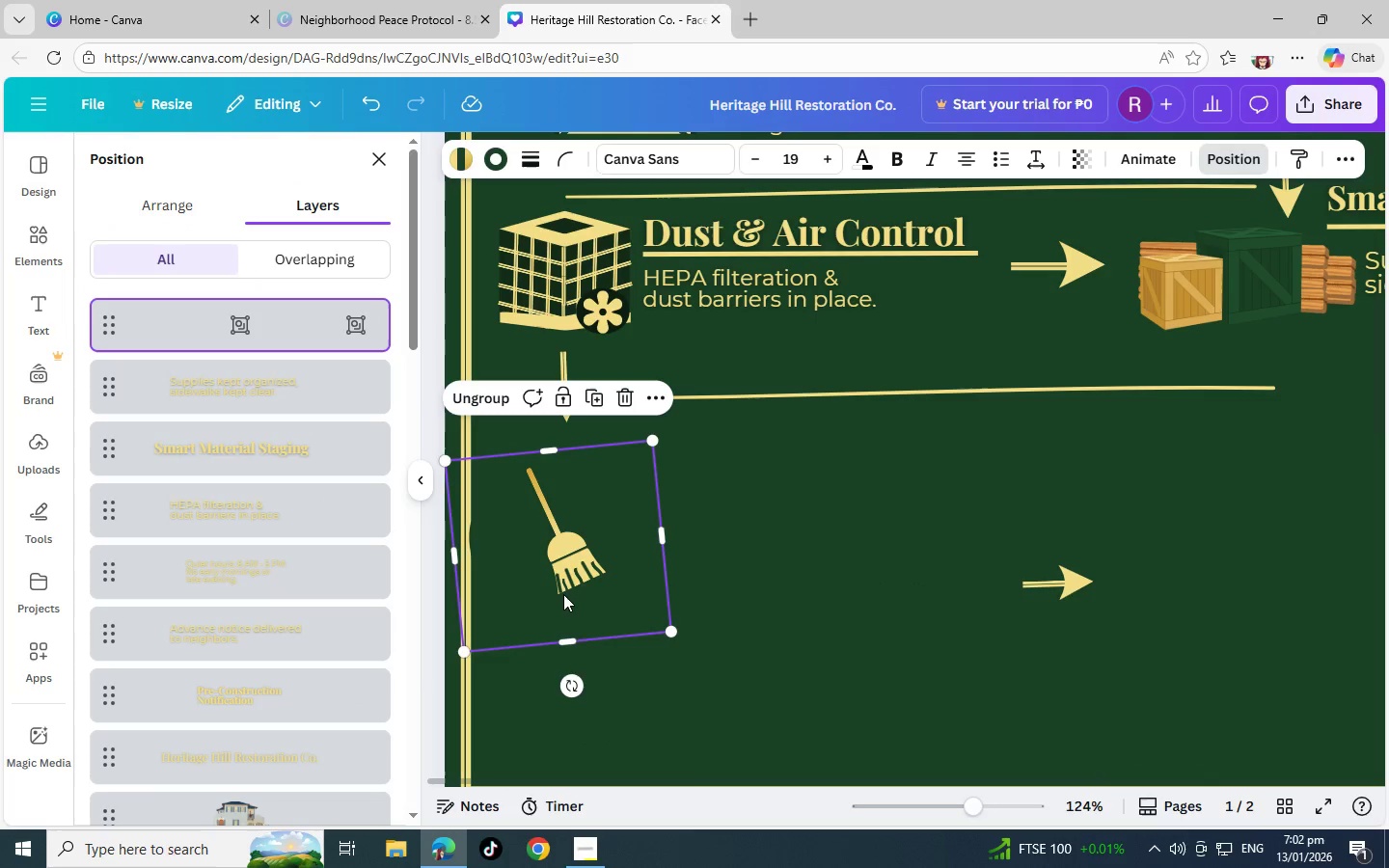 
left_click_drag(start_coordinate=[563, 594], to_coordinate=[572, 594])
 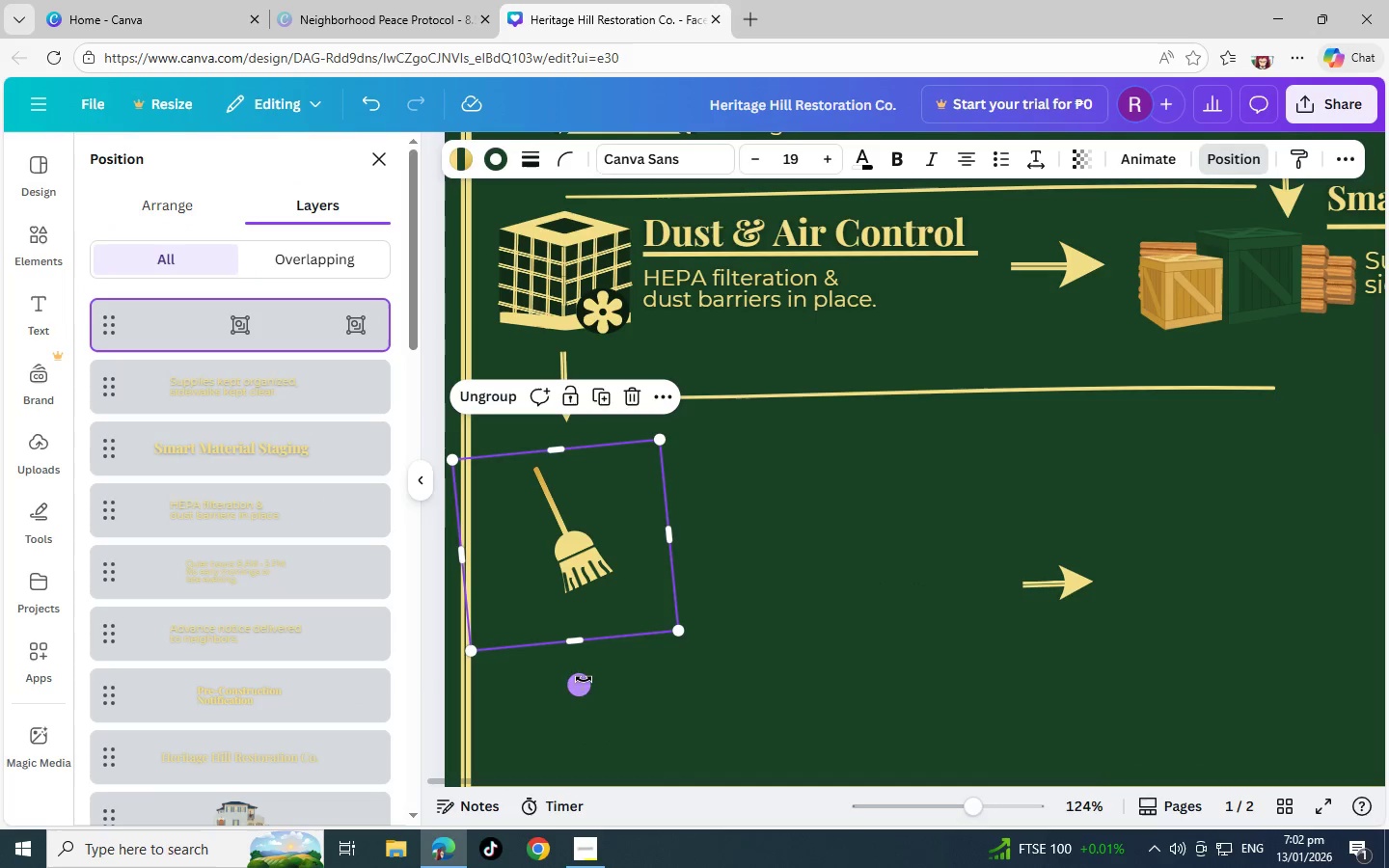 
left_click_drag(start_coordinate=[580, 680], to_coordinate=[595, 680])
 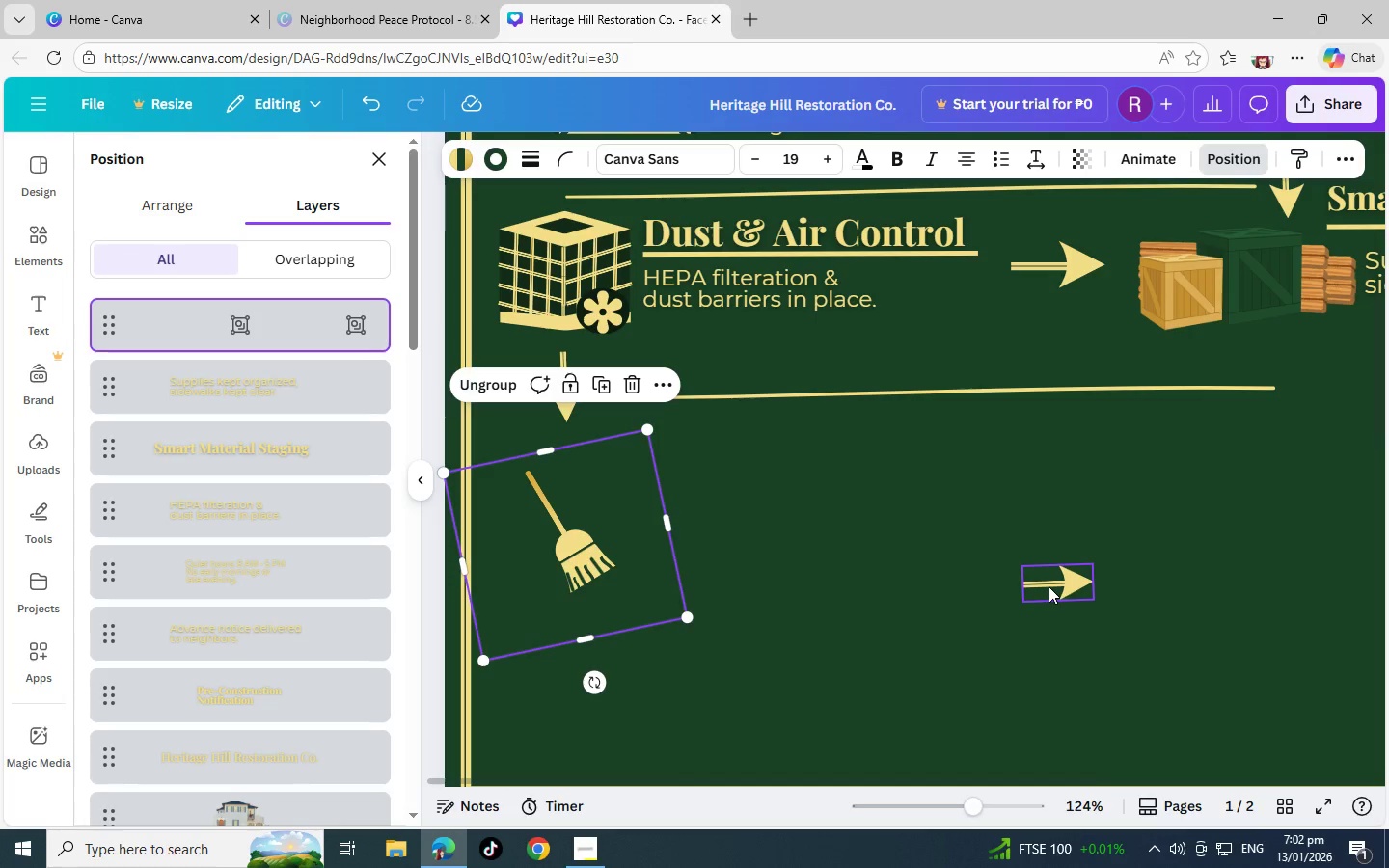 
left_click([810, 561])
 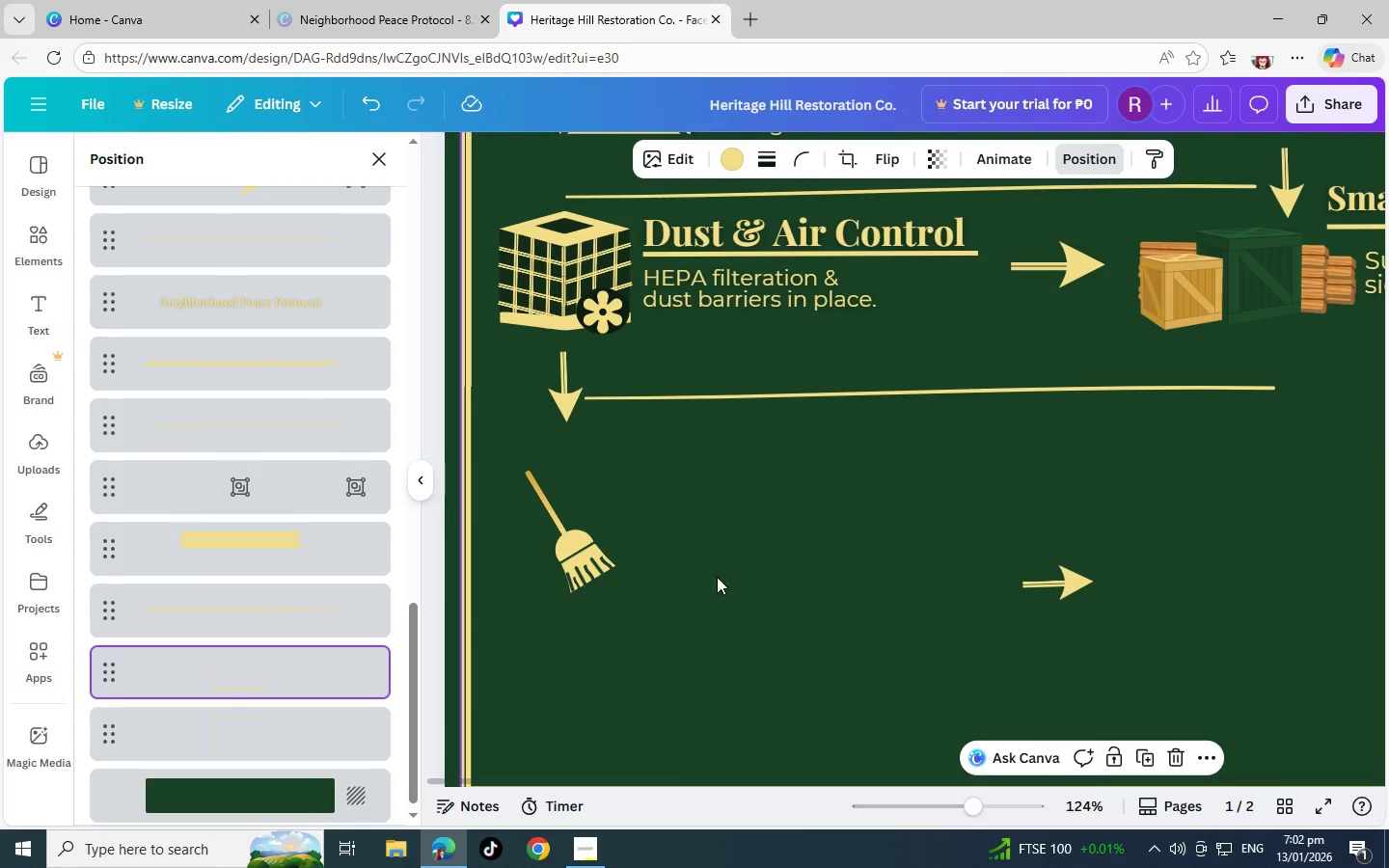 
scroll: coordinate [810, 657], scroll_direction: none, amount: 0.0
 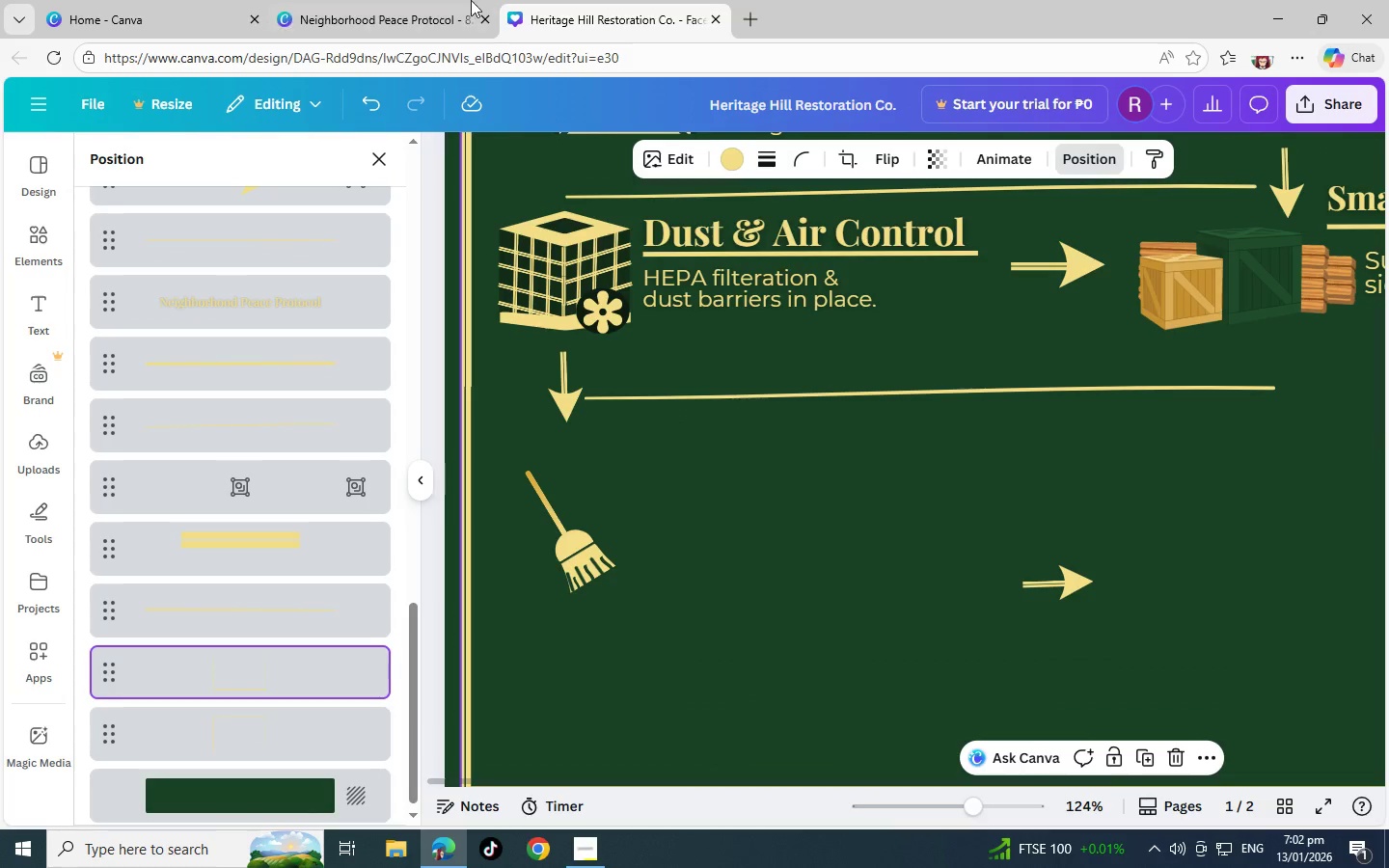 
left_click([398, 0])
 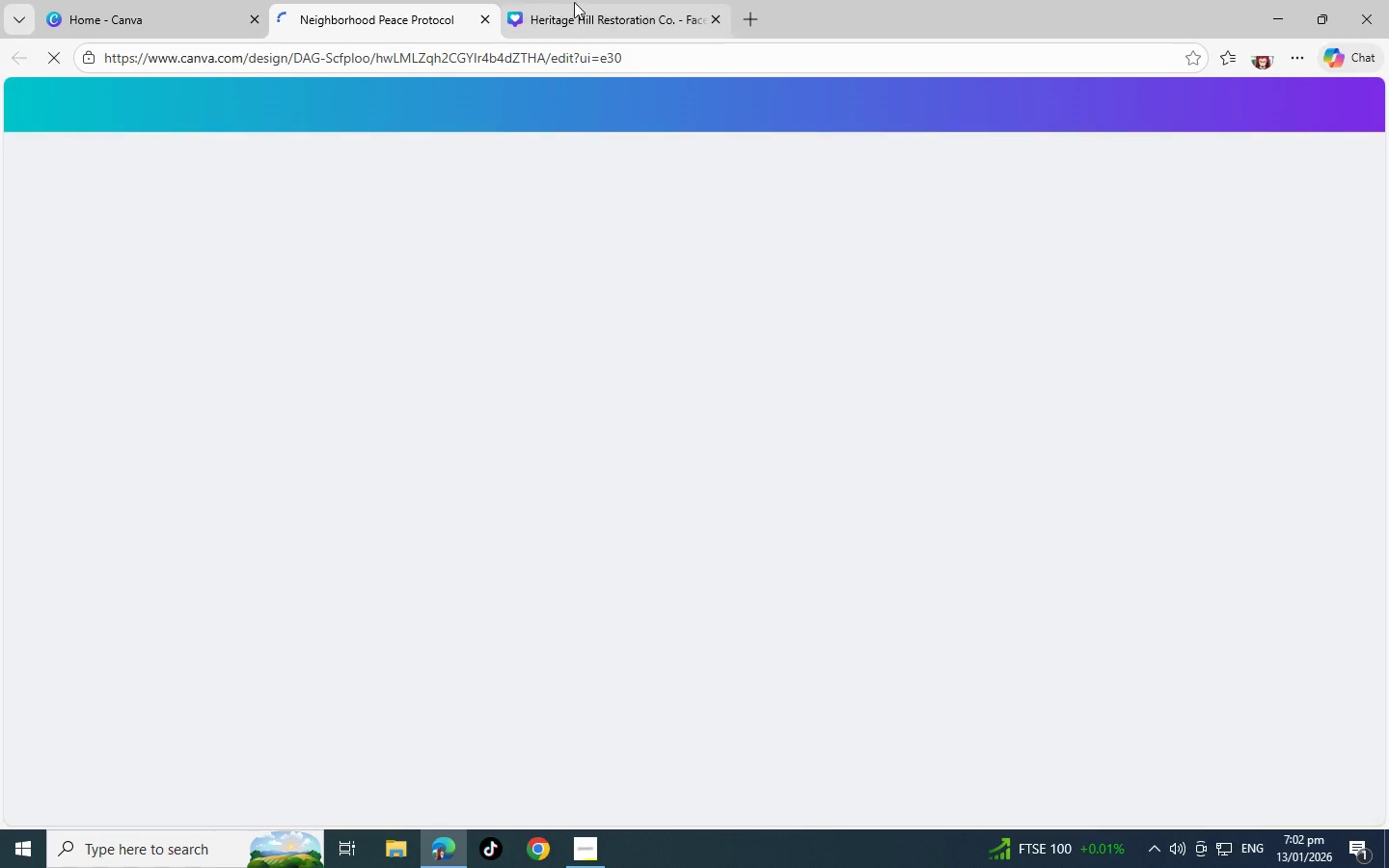 
left_click([576, 2])
 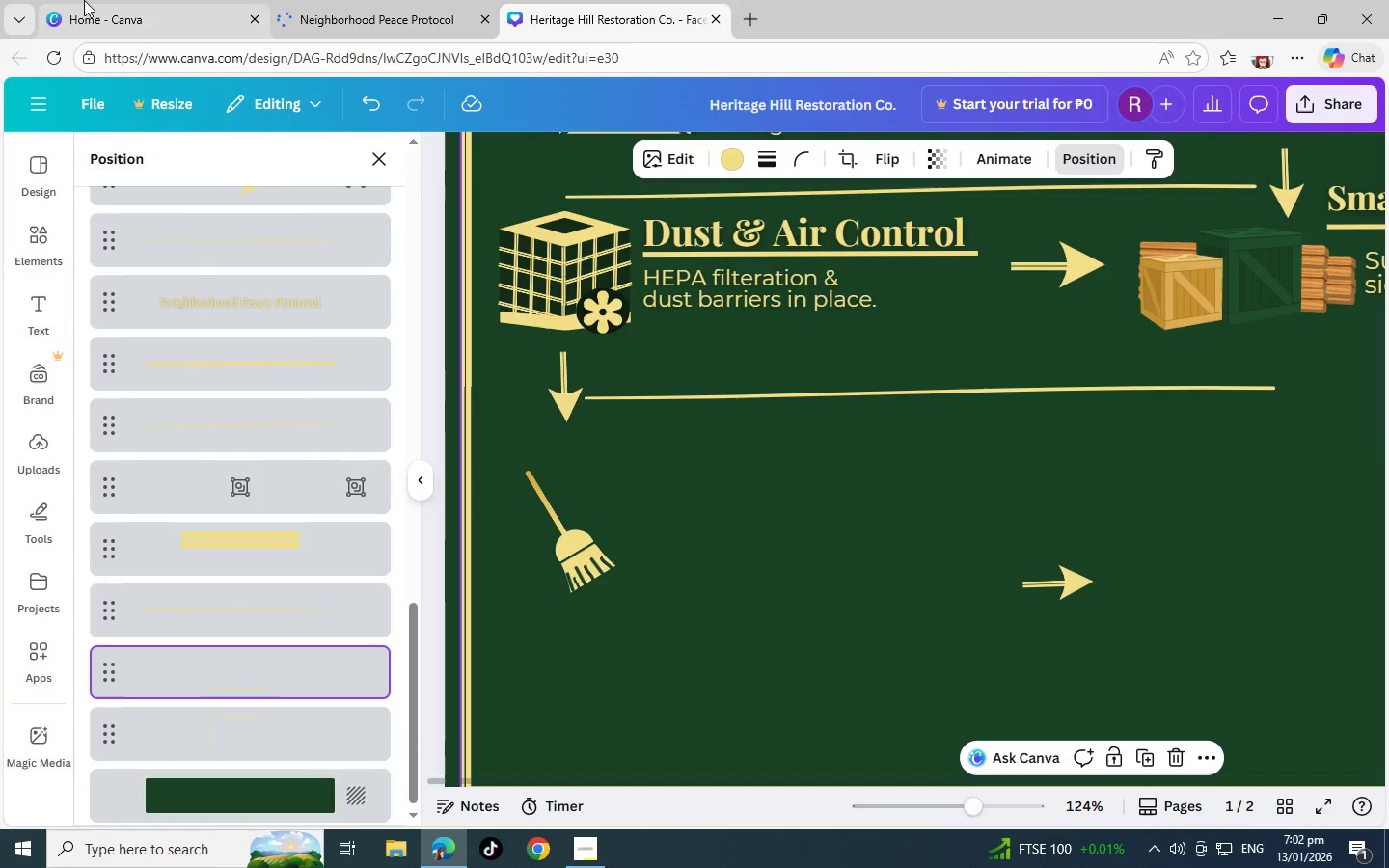 
left_click([84, 0])
 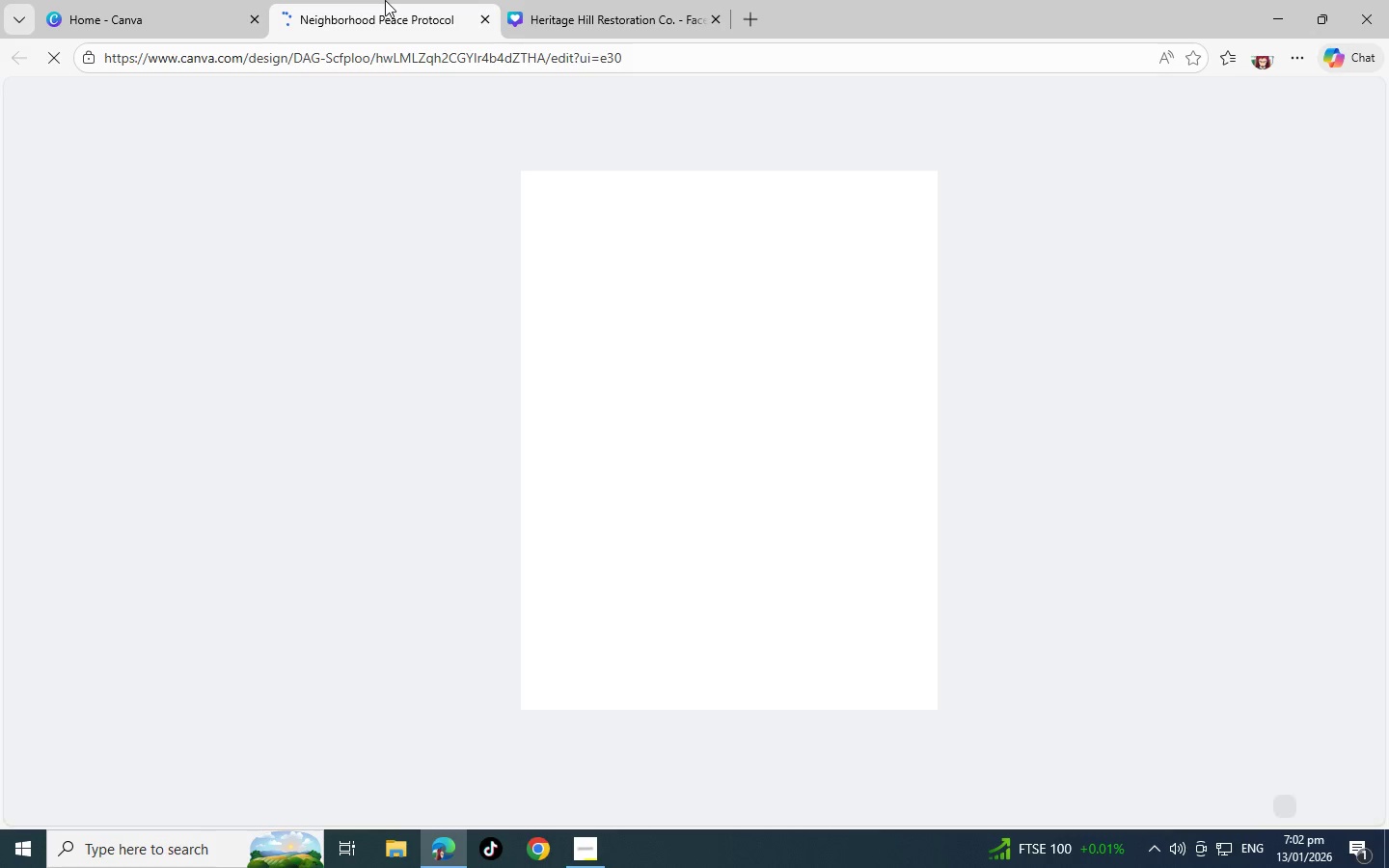 
double_click([569, 0])
 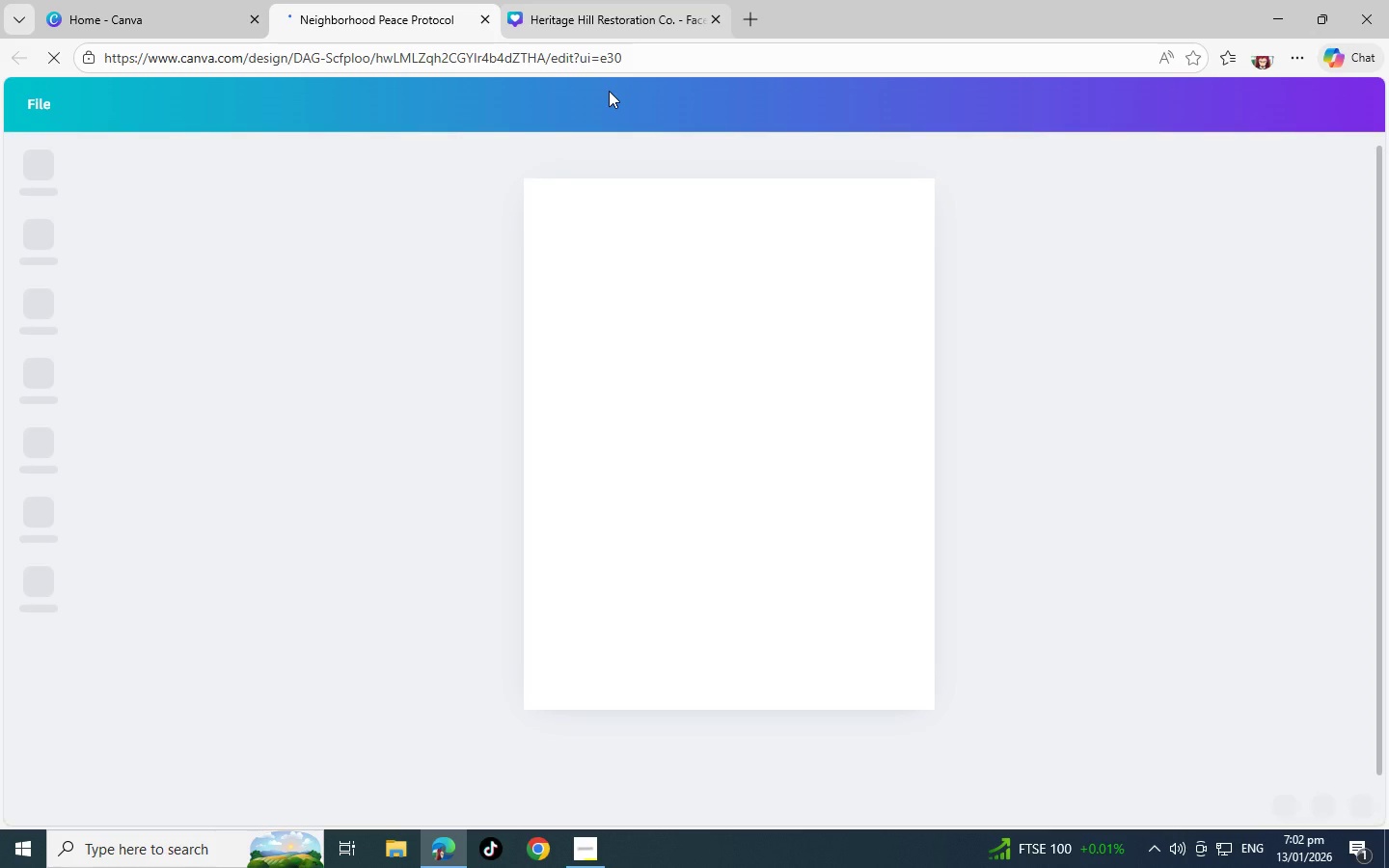 
scroll: coordinate [964, 621], scroll_direction: down, amount: 6.0
 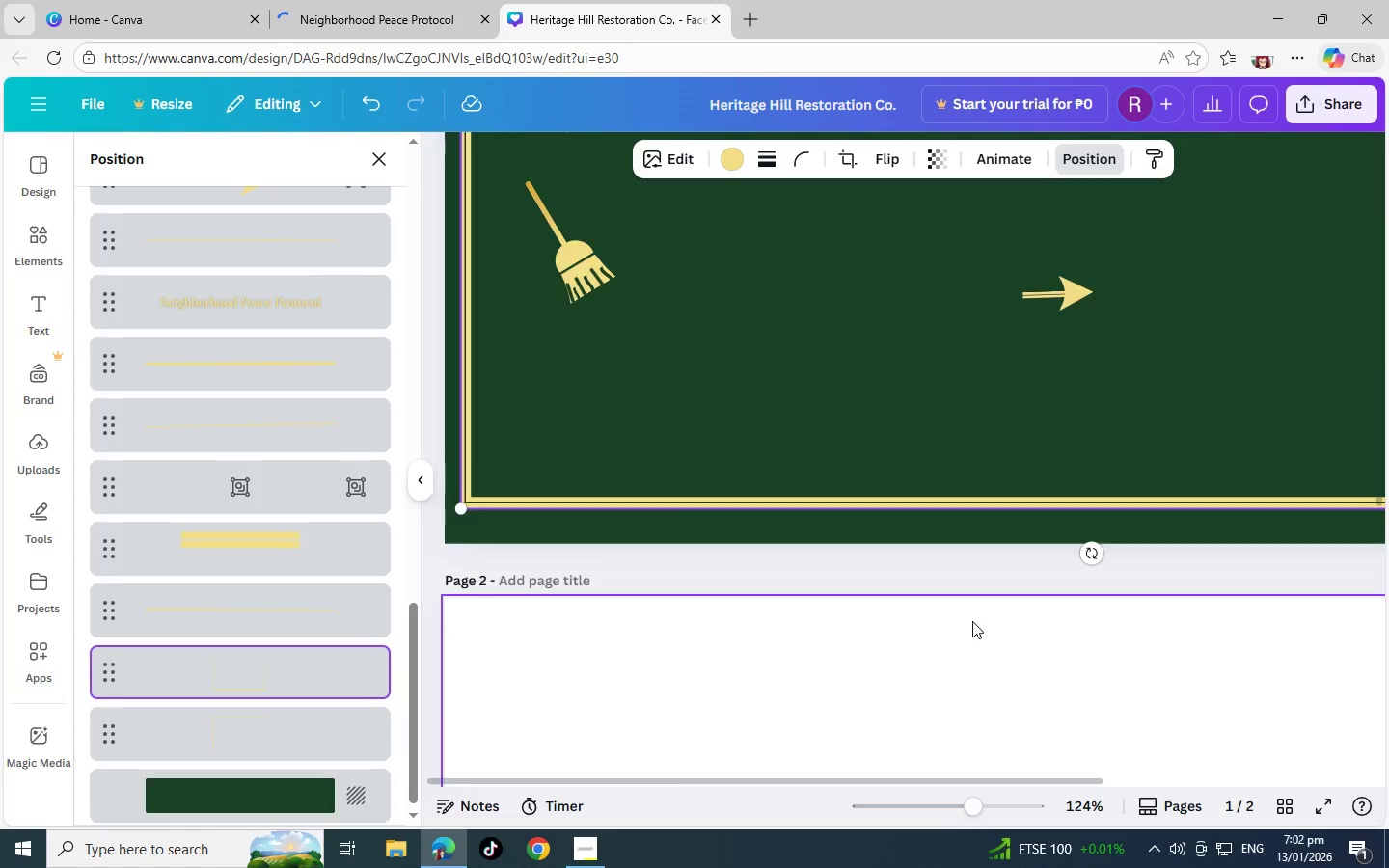 
left_click([944, 595])
 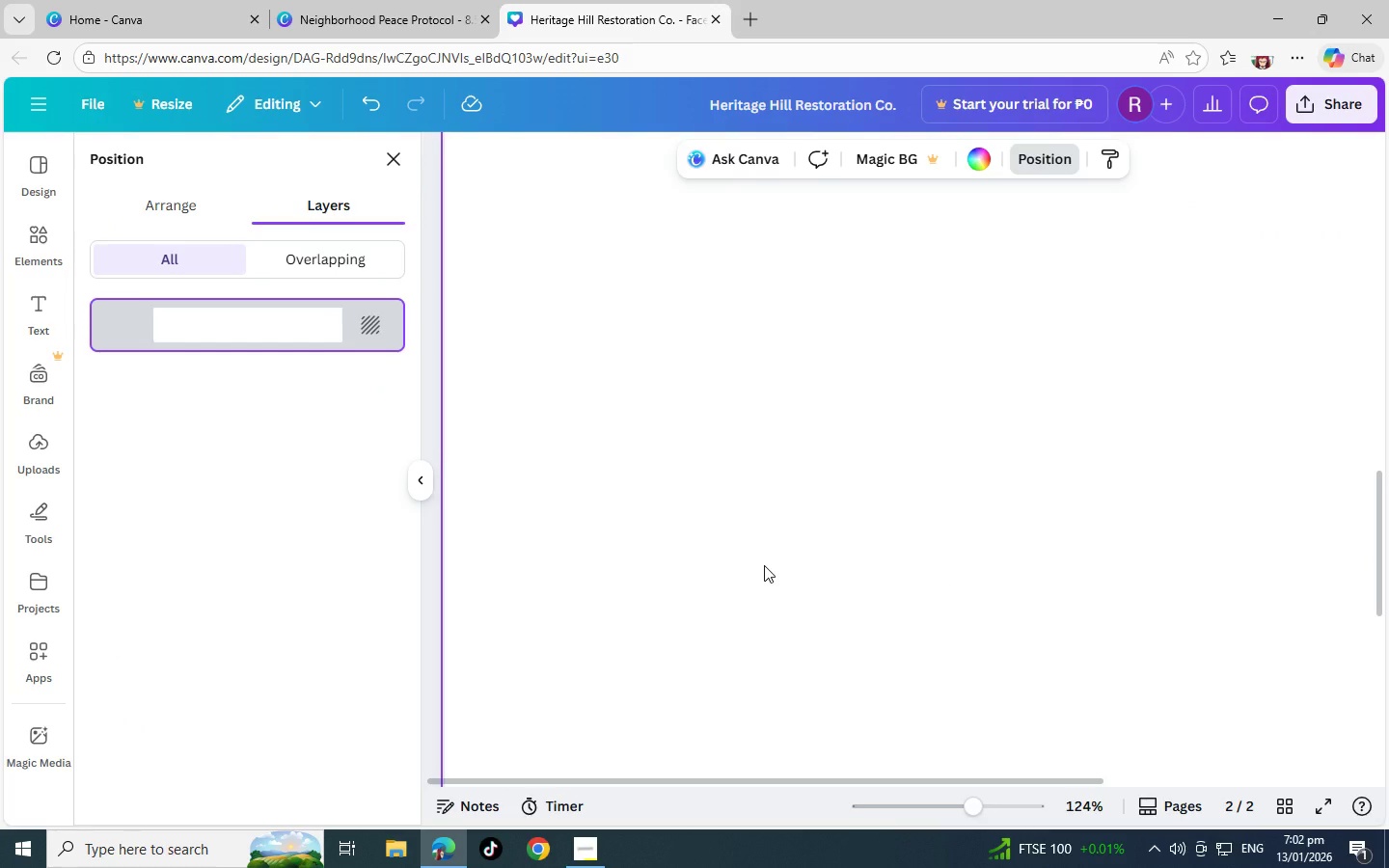 
scroll: coordinate [960, 613], scroll_direction: down, amount: 2.0
 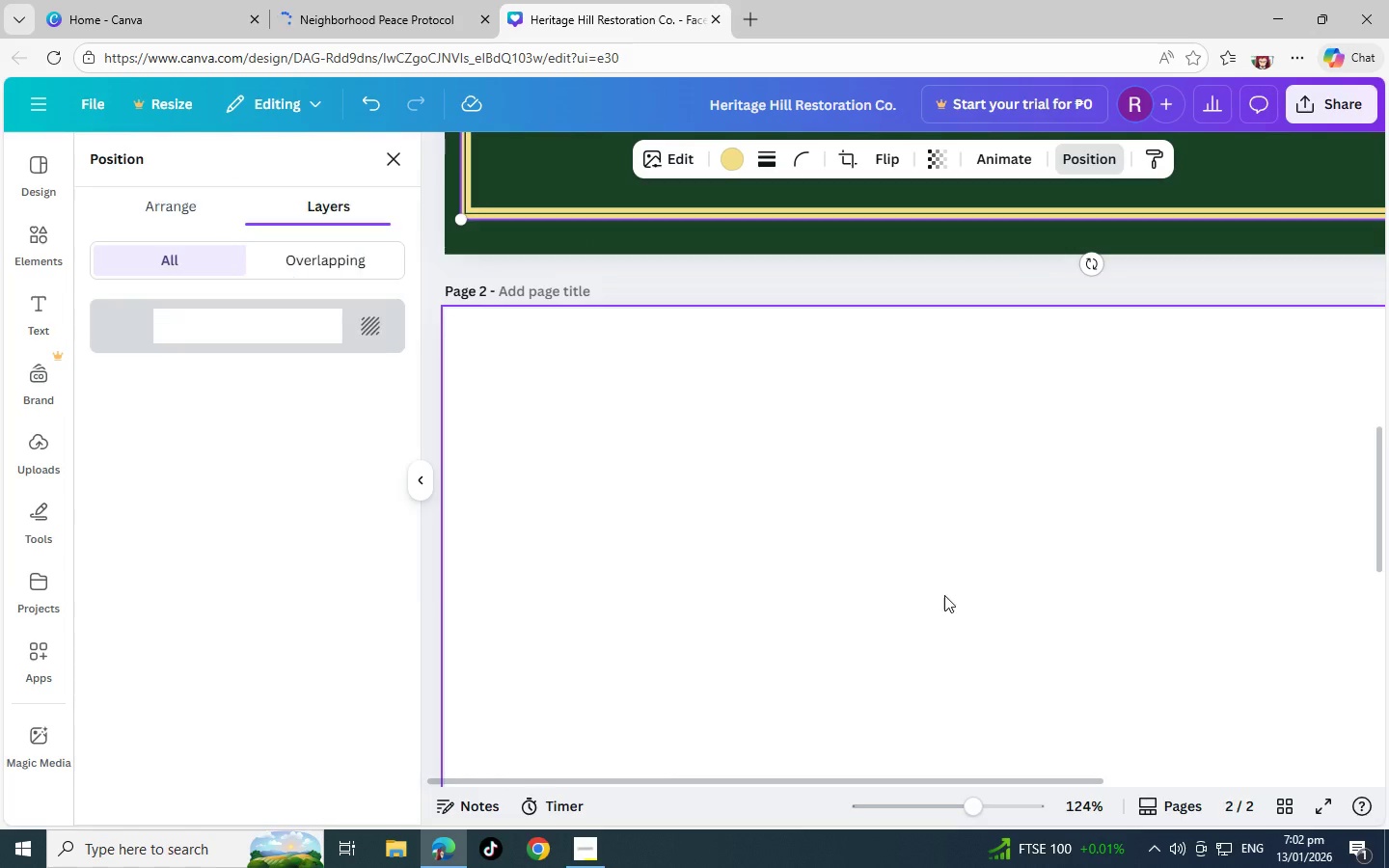 
wait(13.51)
 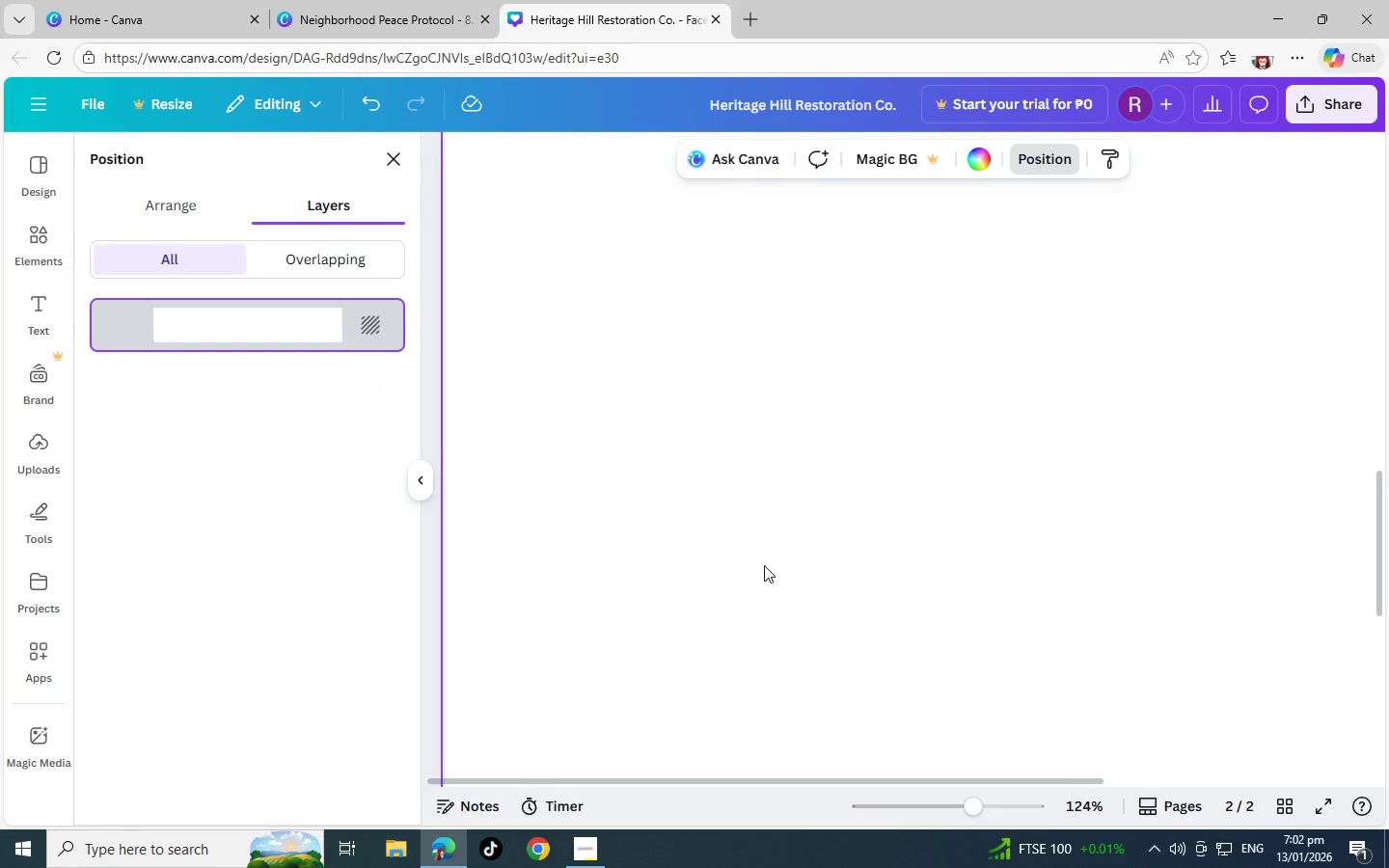 
left_click([380, 163])
 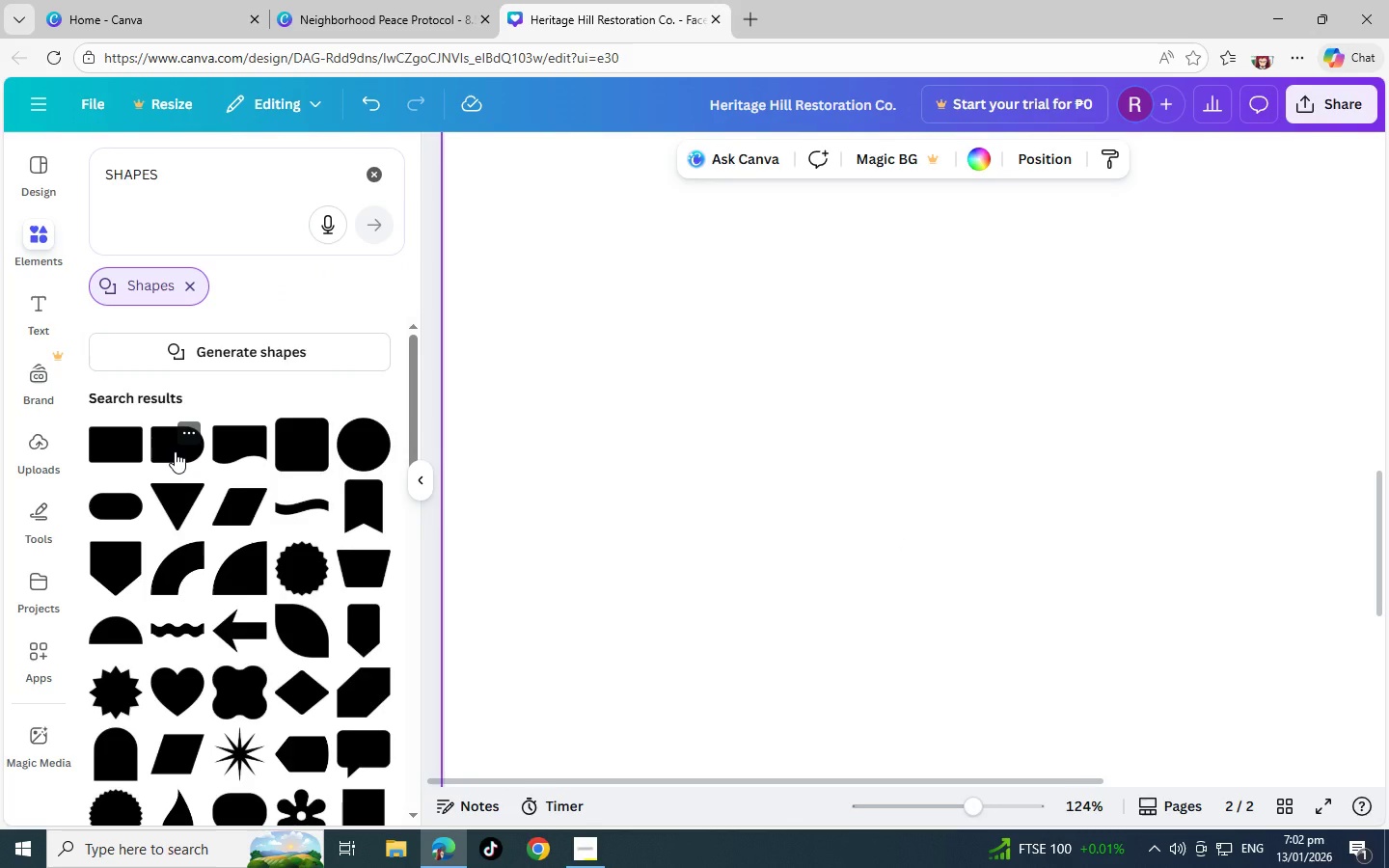 
left_click([175, 451])
 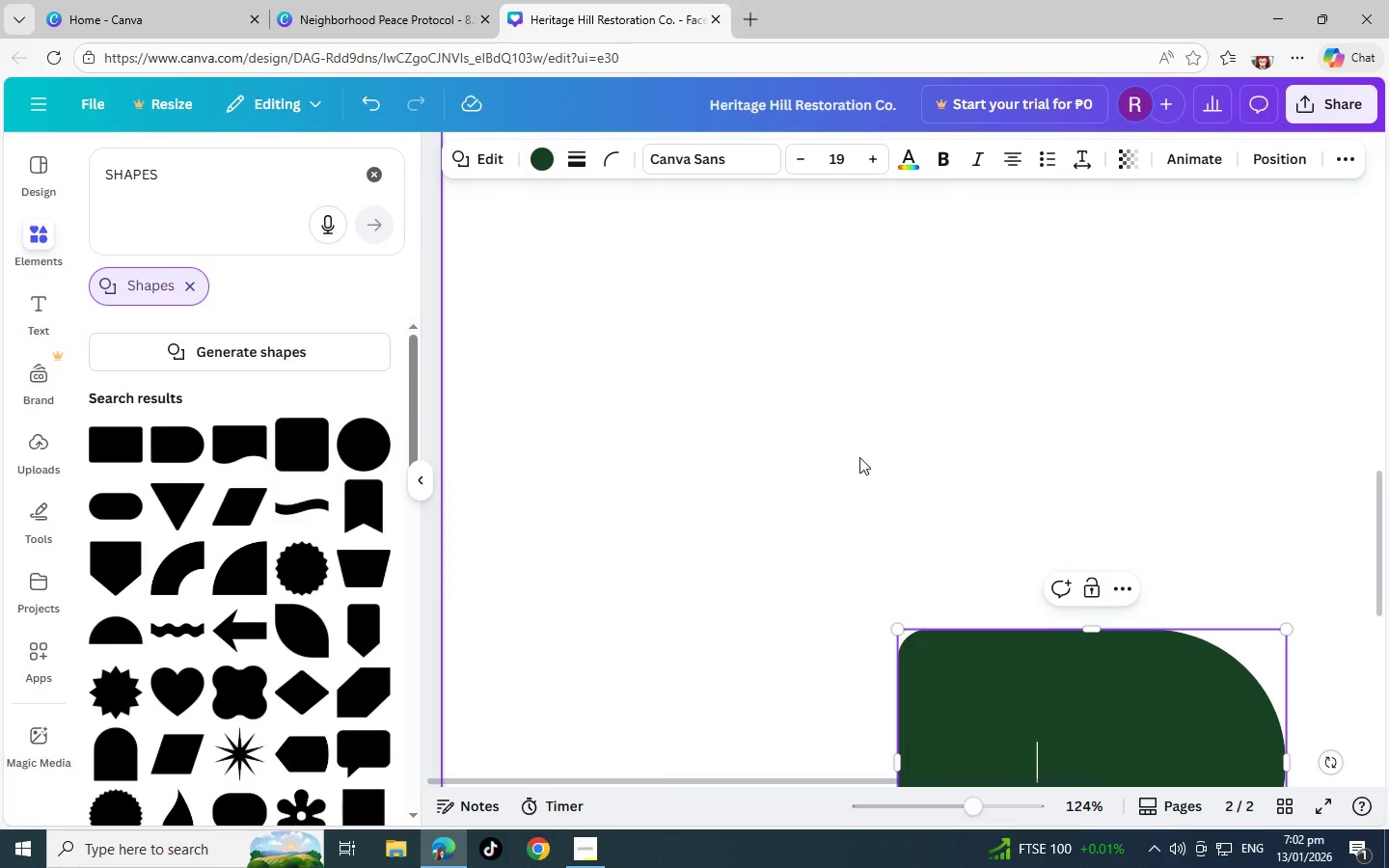 
left_click([548, 155])
 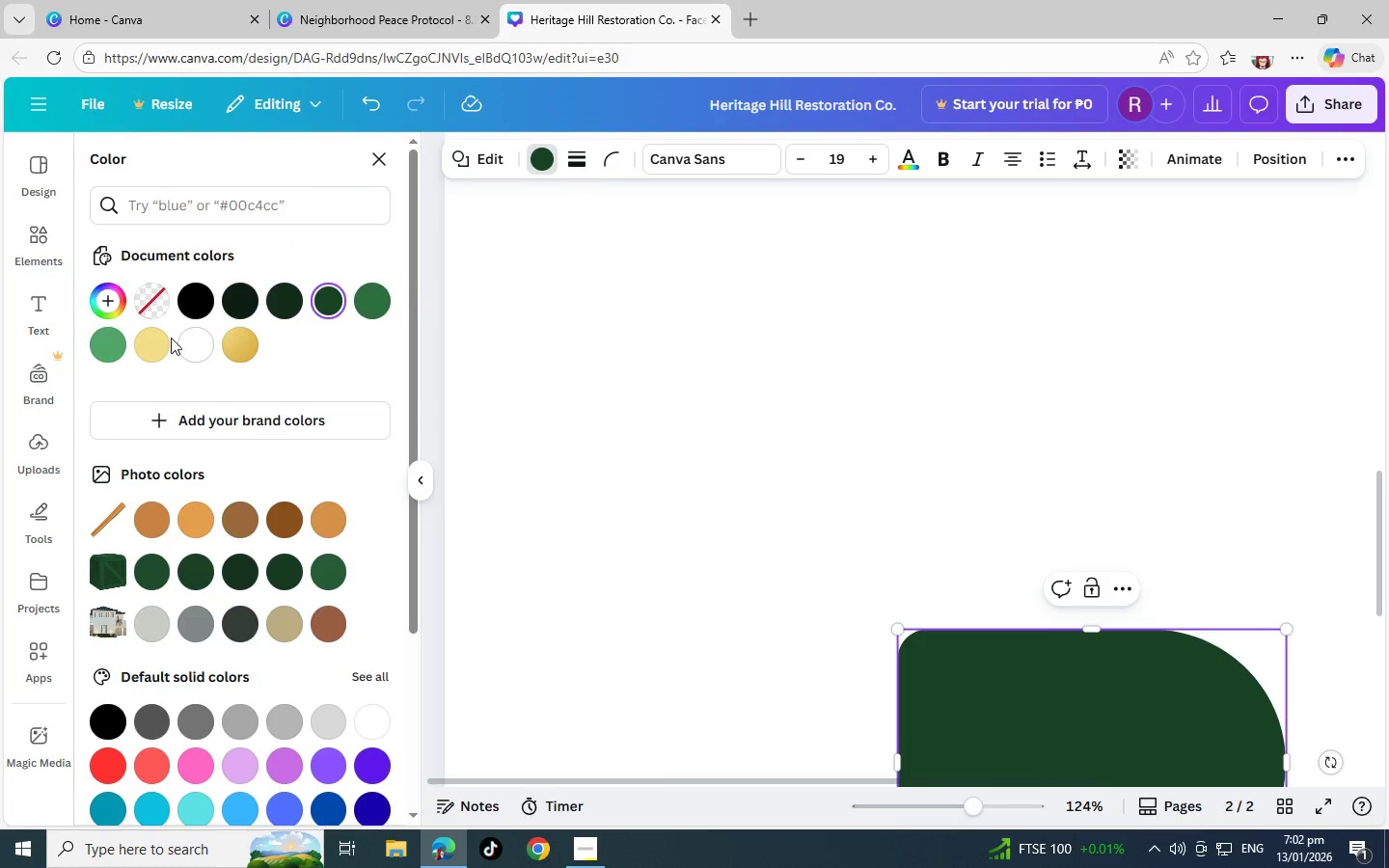 
left_click([143, 349])
 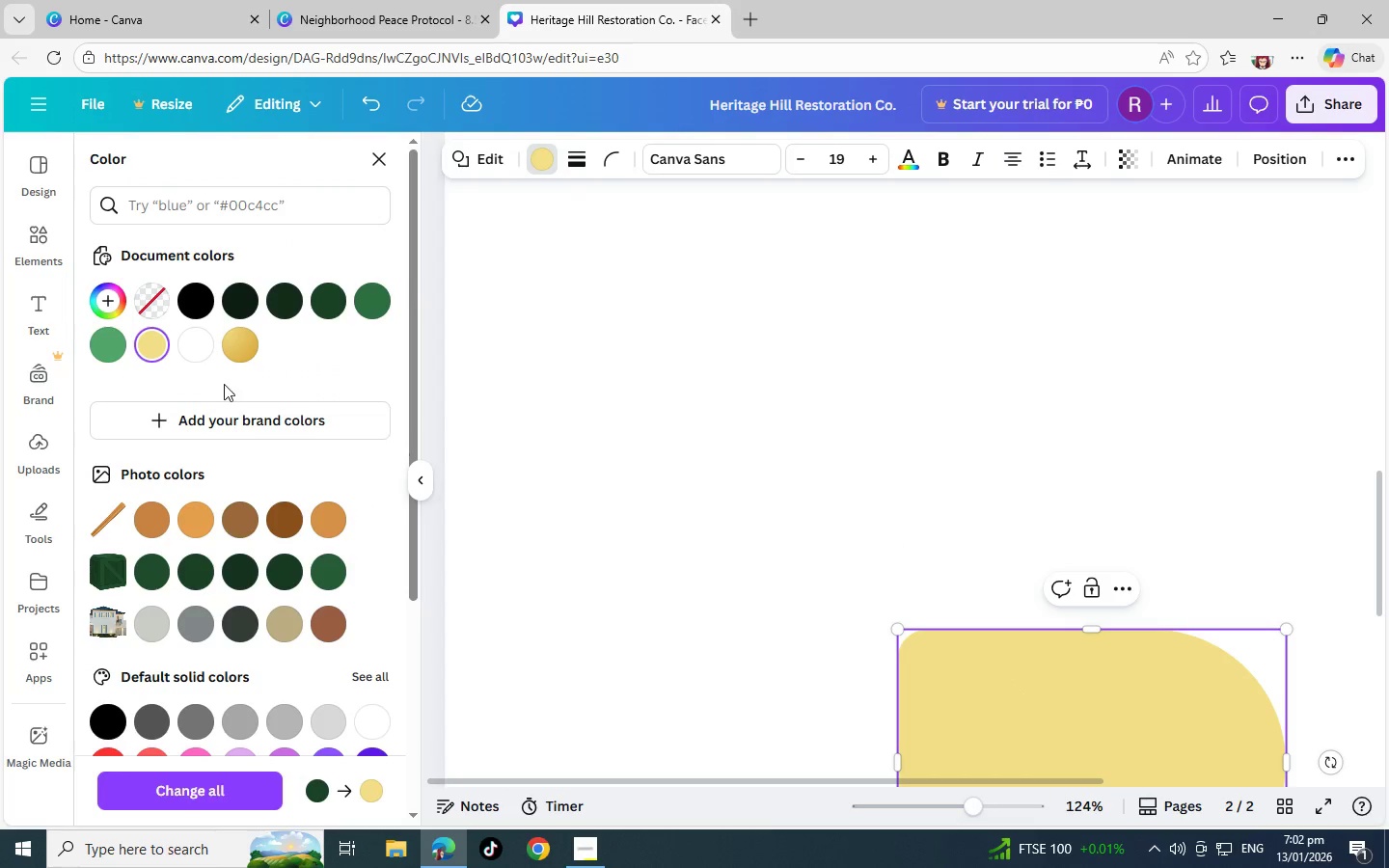 
left_click([245, 339])
 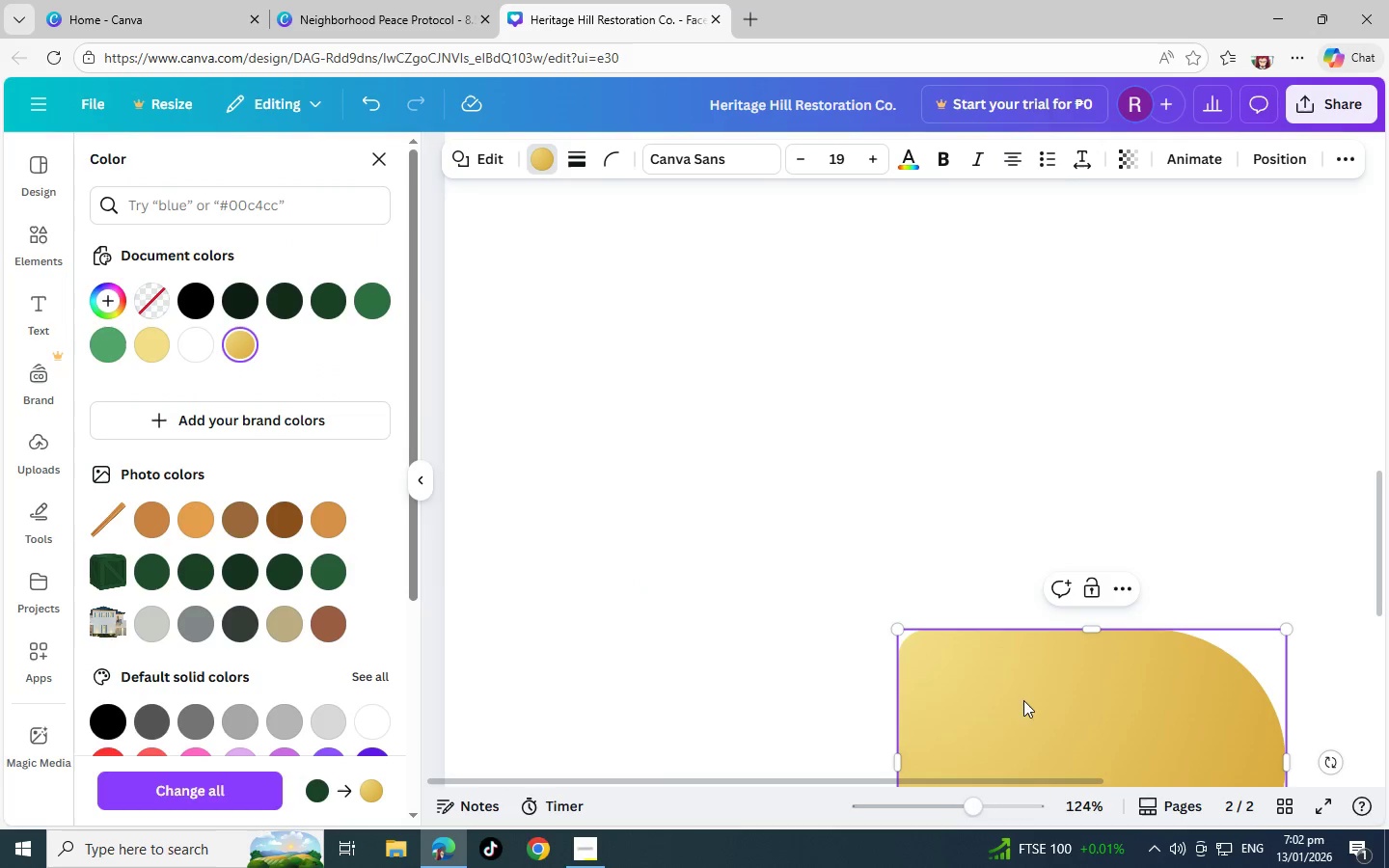 
left_click_drag(start_coordinate=[1054, 699], to_coordinate=[862, 362])
 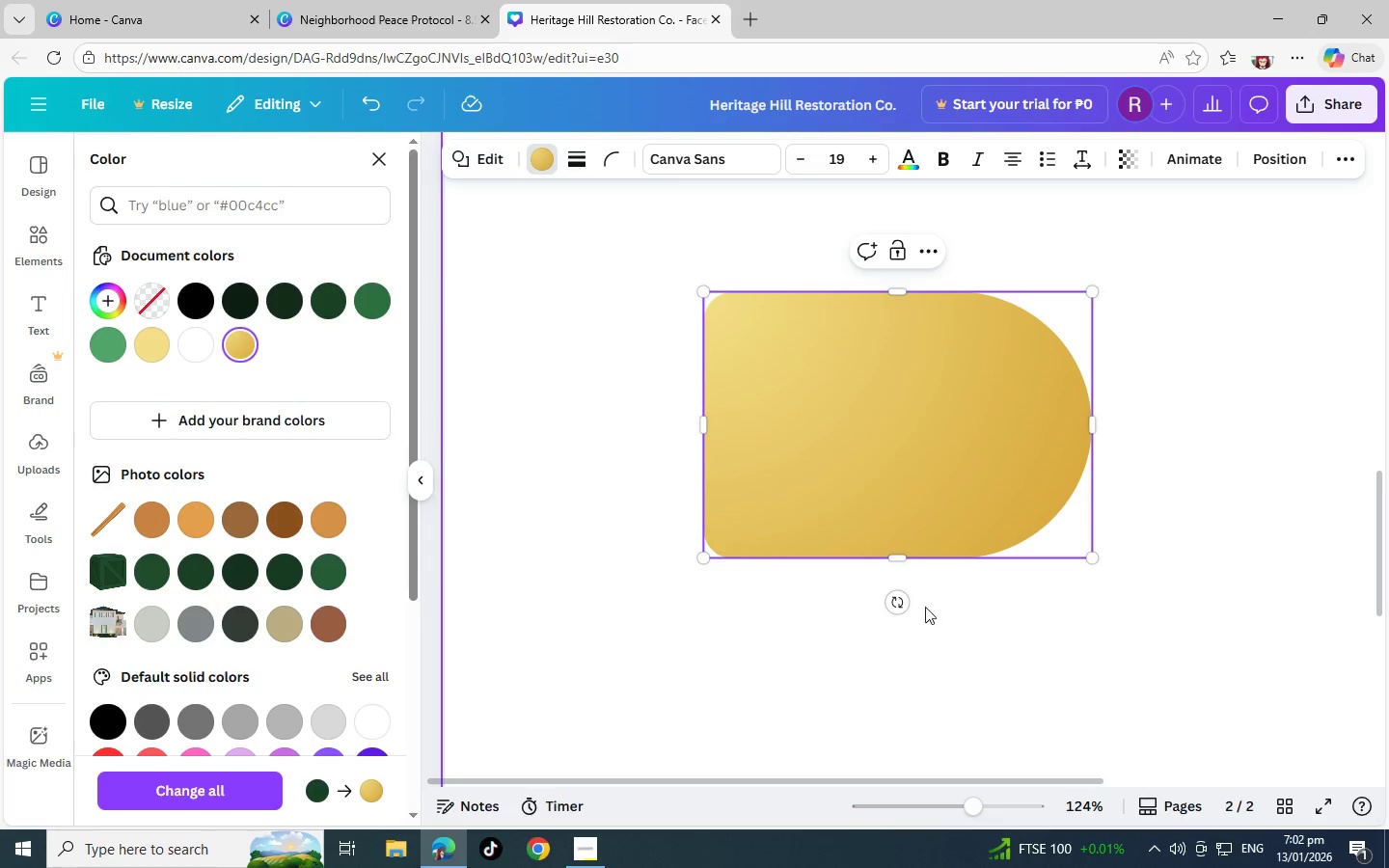 
left_click_drag(start_coordinate=[900, 610], to_coordinate=[1146, 427])
 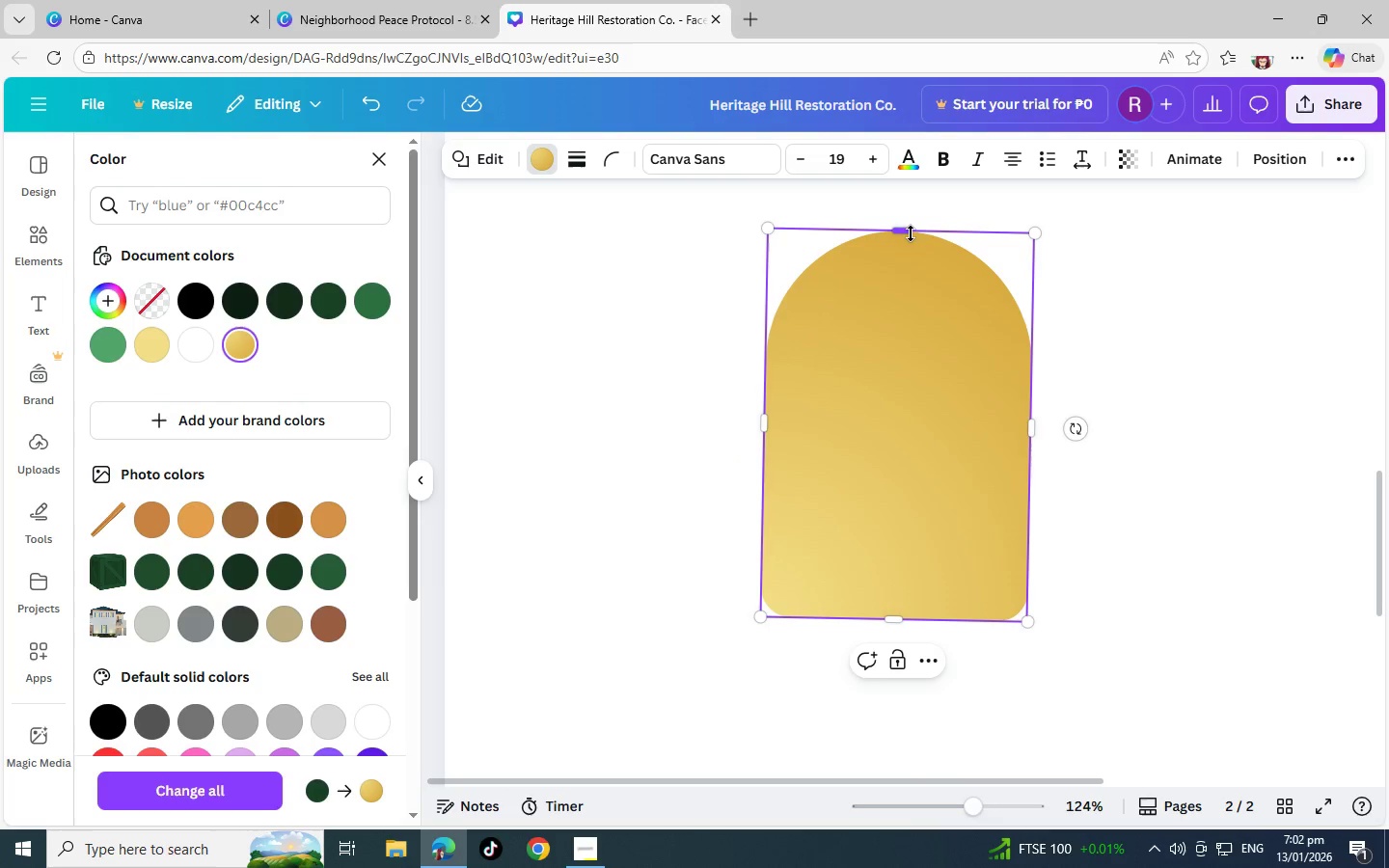 
left_click_drag(start_coordinate=[907, 232], to_coordinate=[940, 558])
 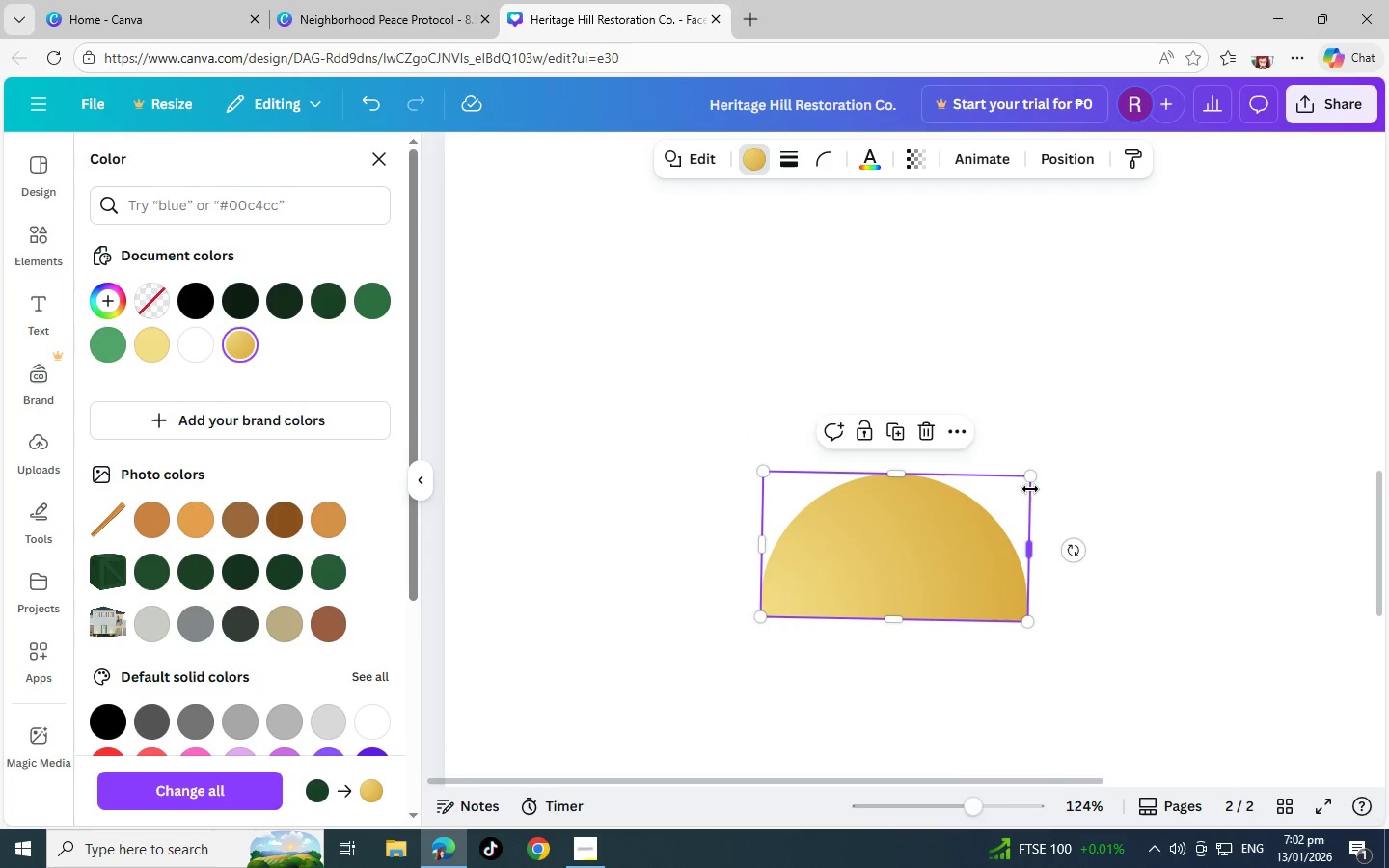 
left_click_drag(start_coordinate=[1032, 482], to_coordinate=[888, 568])
 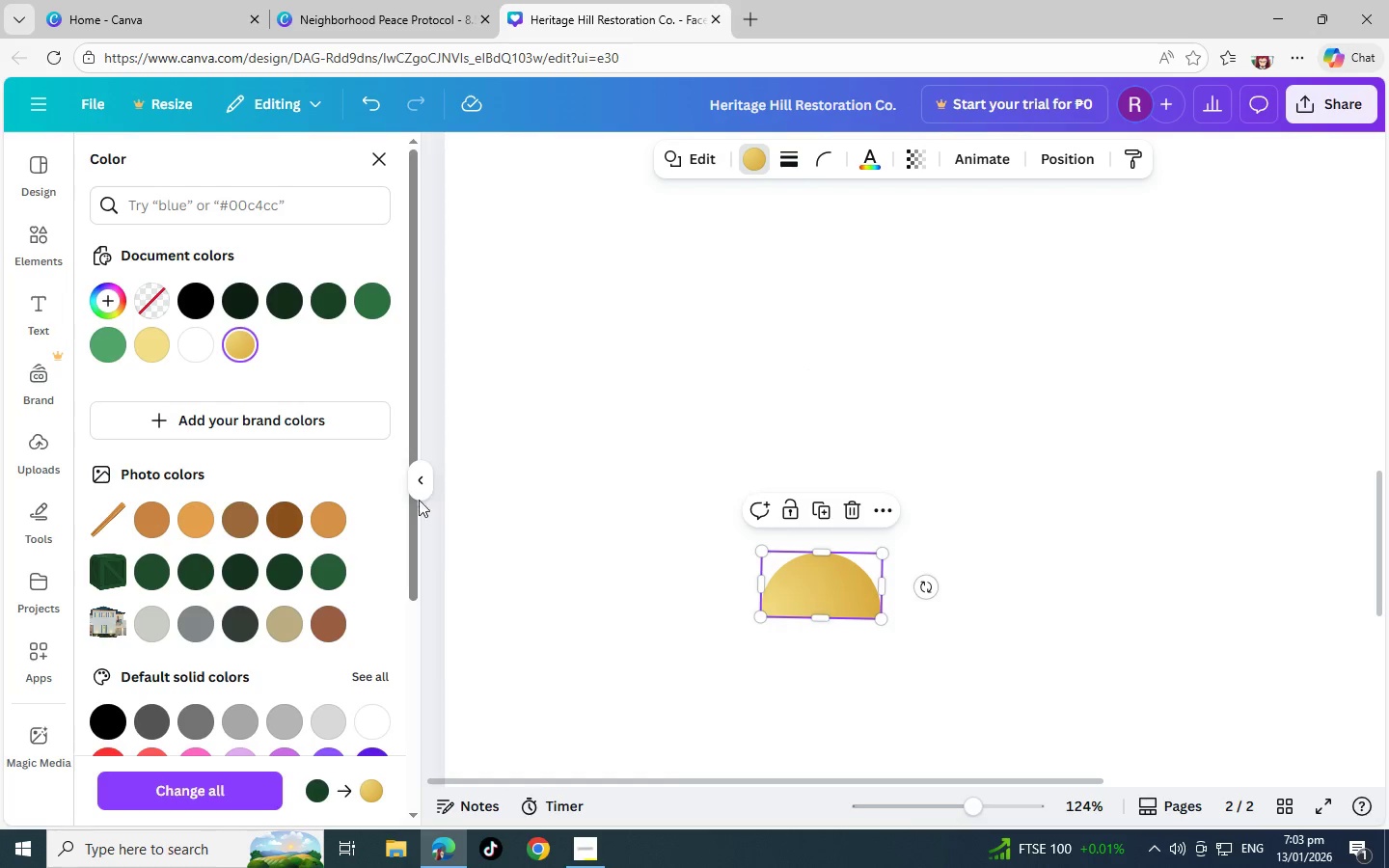 
left_click([35, 205])
 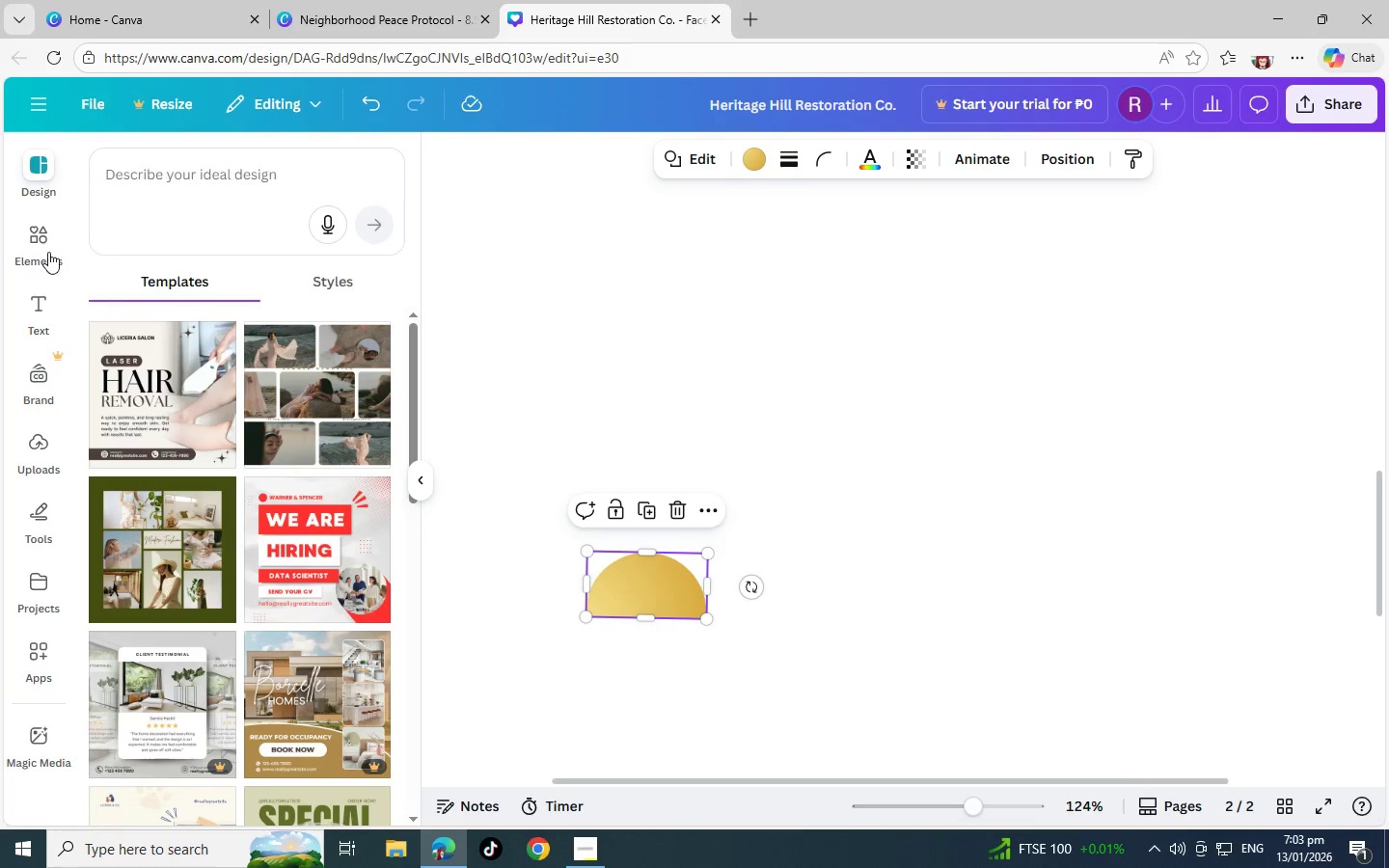 
left_click([44, 247])
 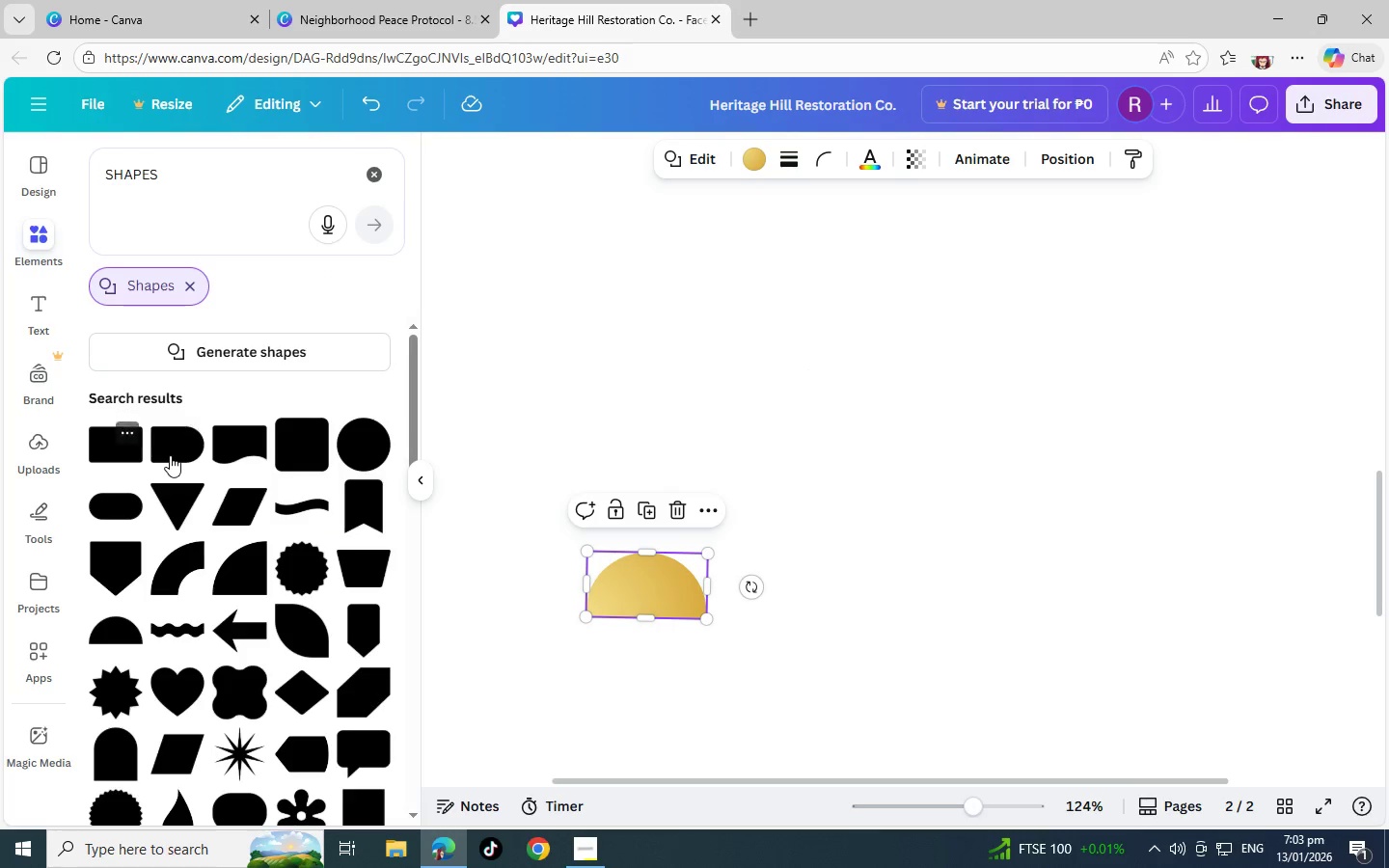 
scroll: coordinate [194, 460], scroll_direction: down, amount: 2.0
 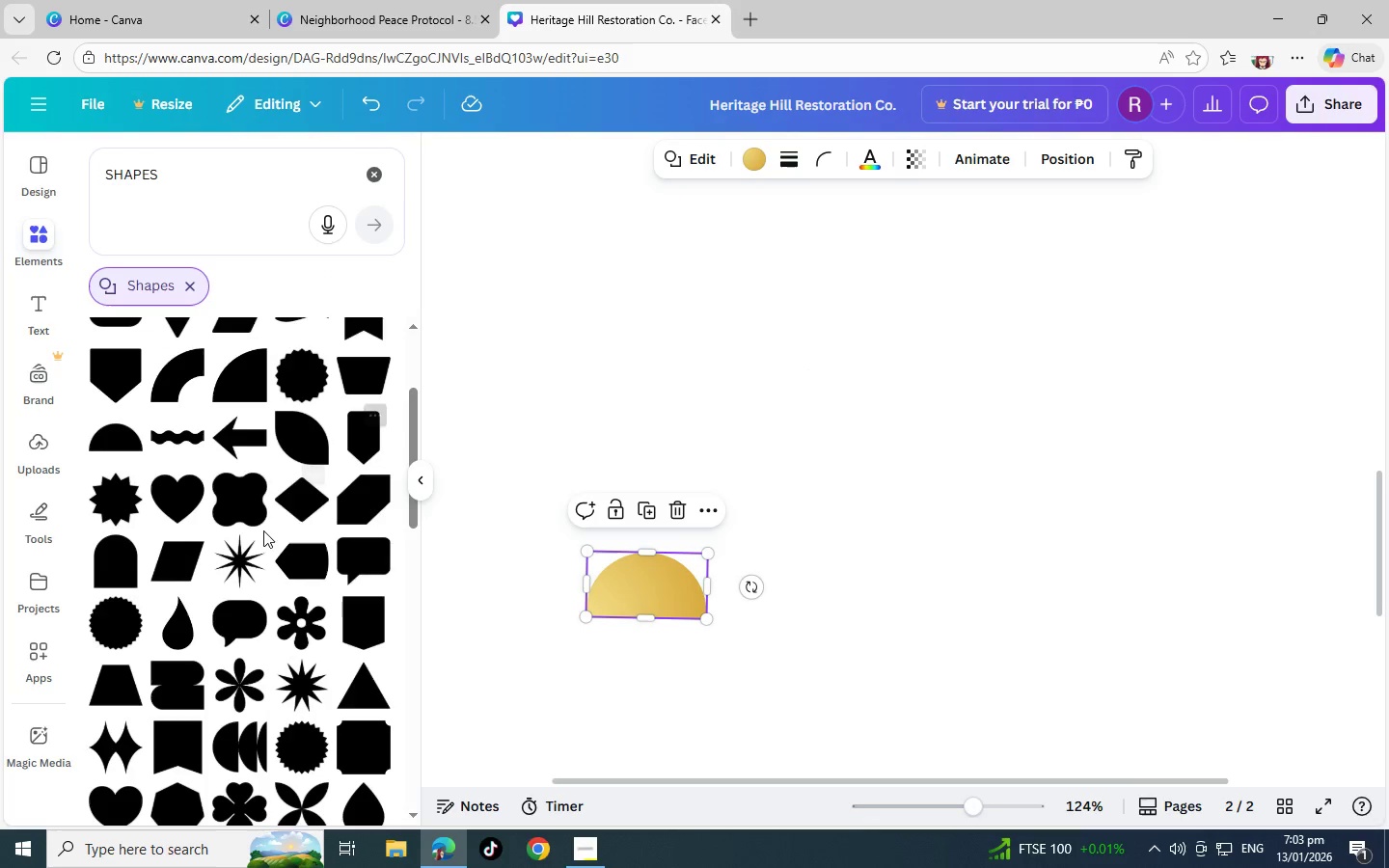 
scroll: coordinate [217, 541], scroll_direction: up, amount: 2.0
 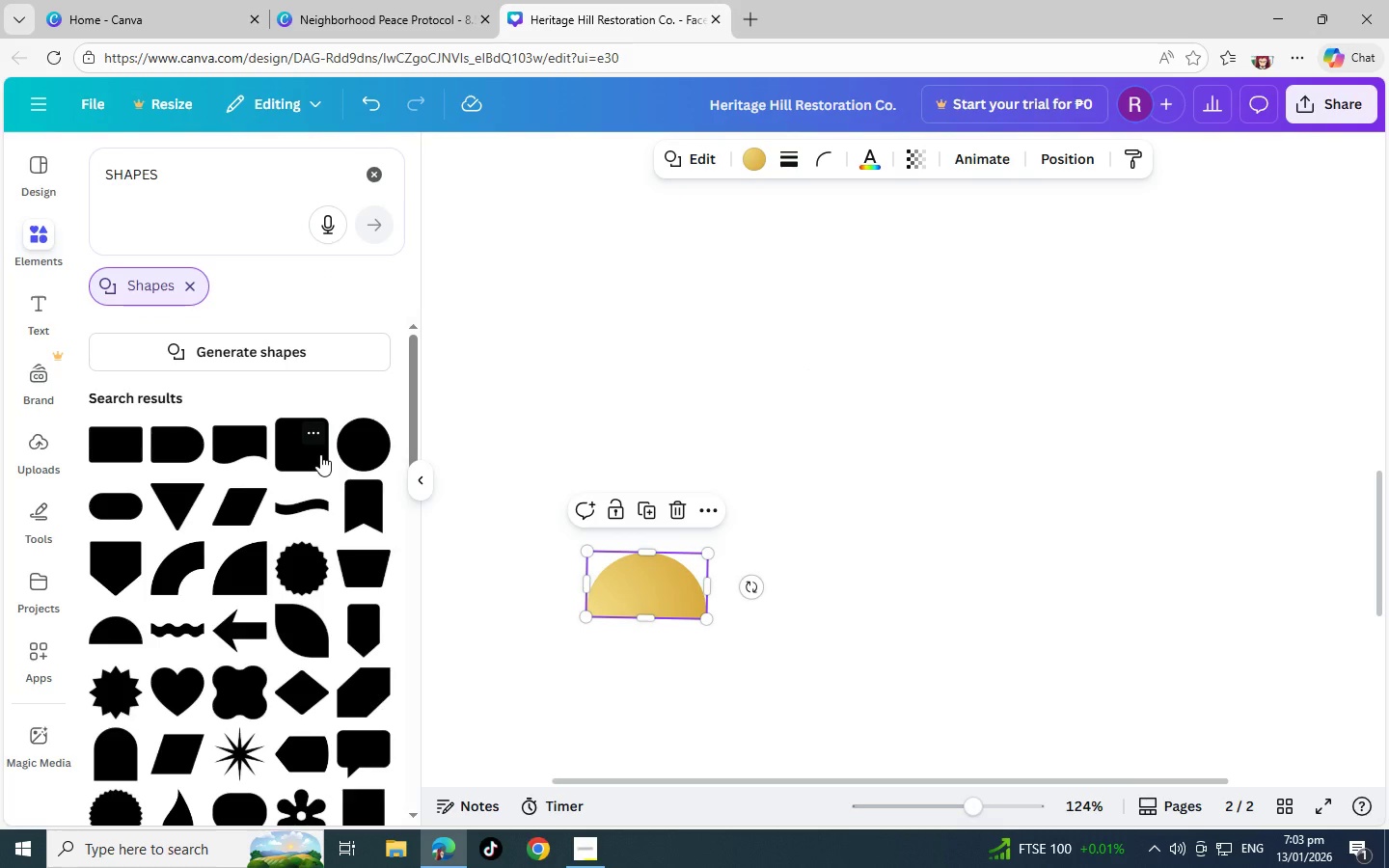 
left_click([295, 450])
 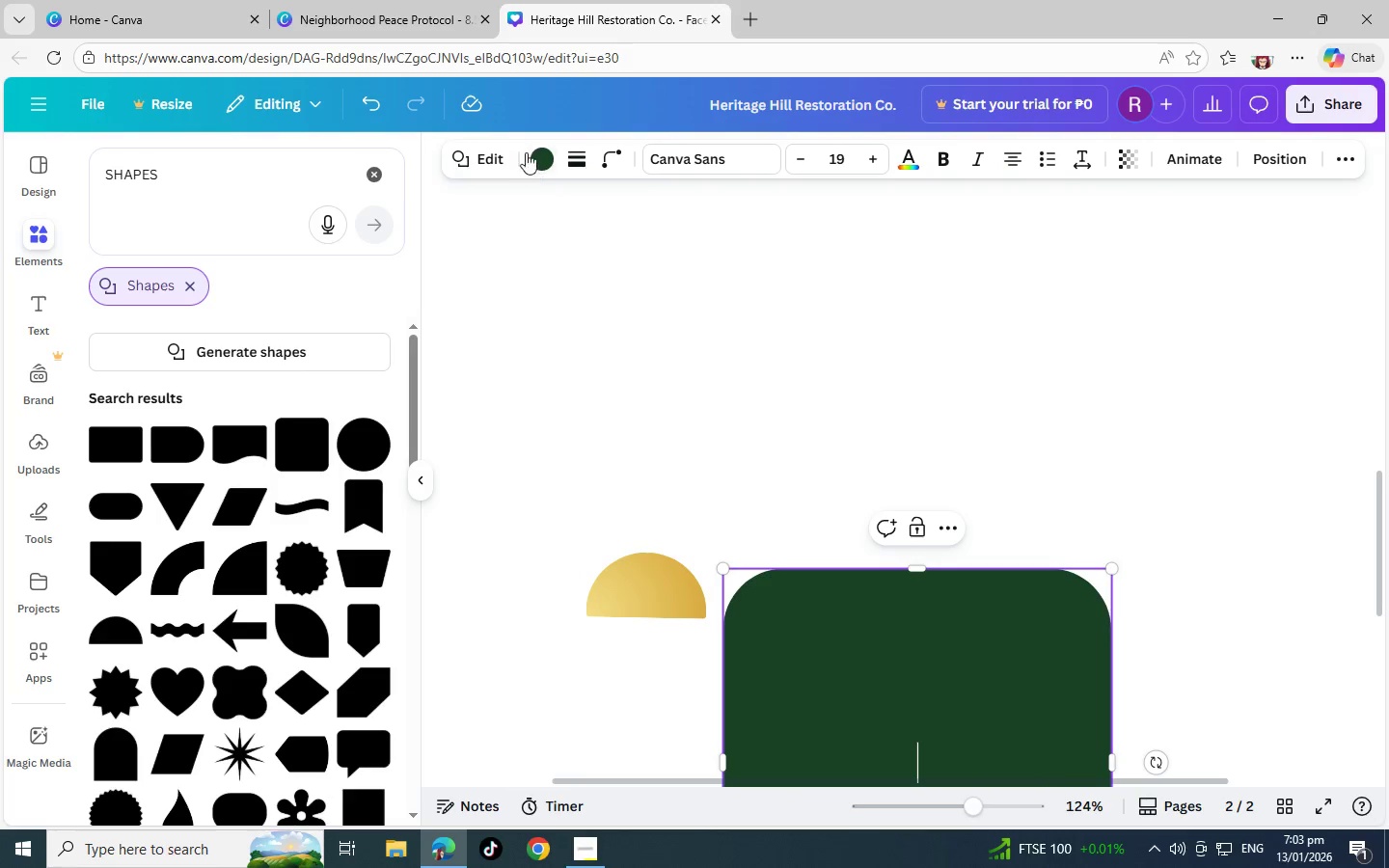 
double_click([538, 152])
 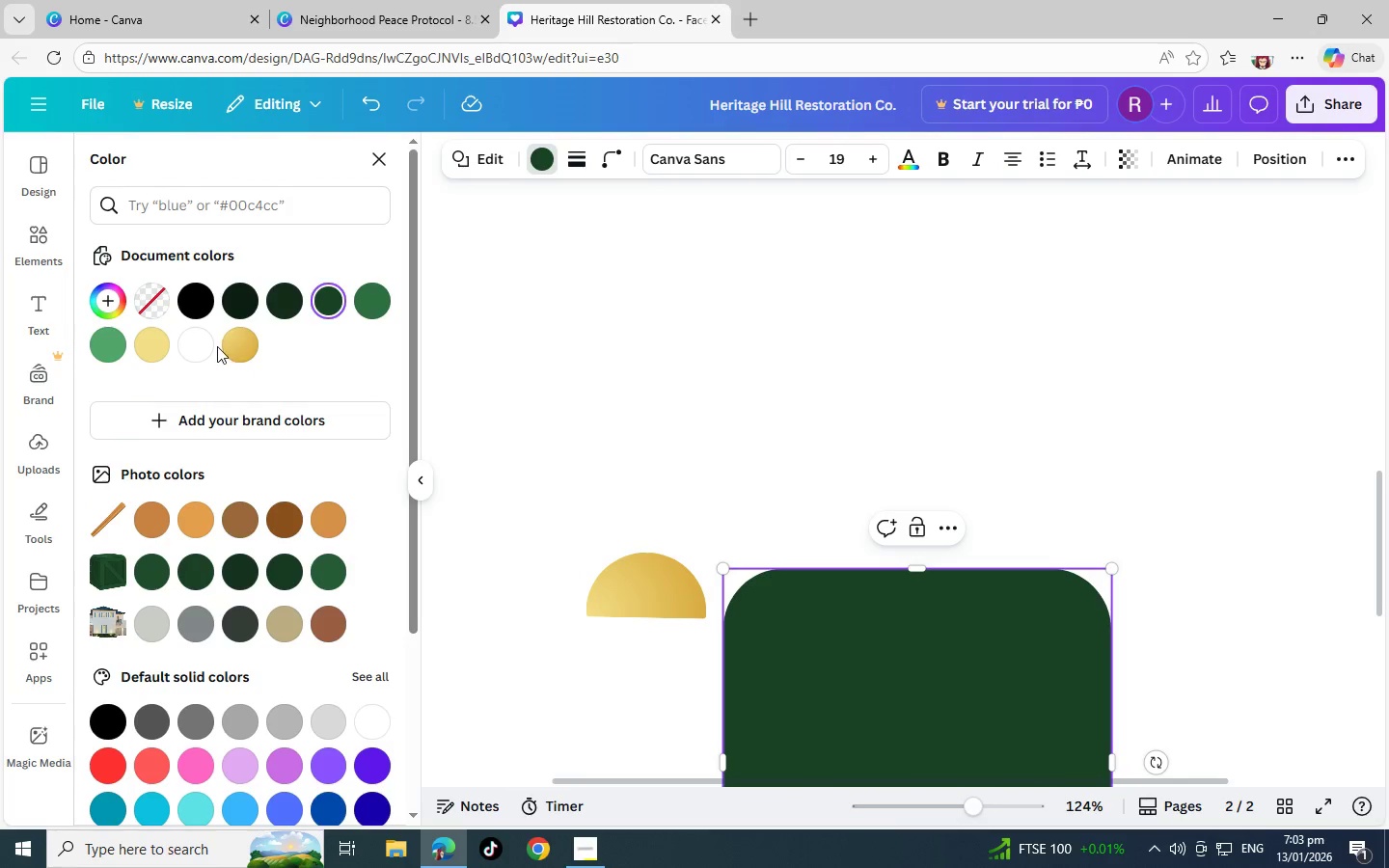 
left_click([233, 346])
 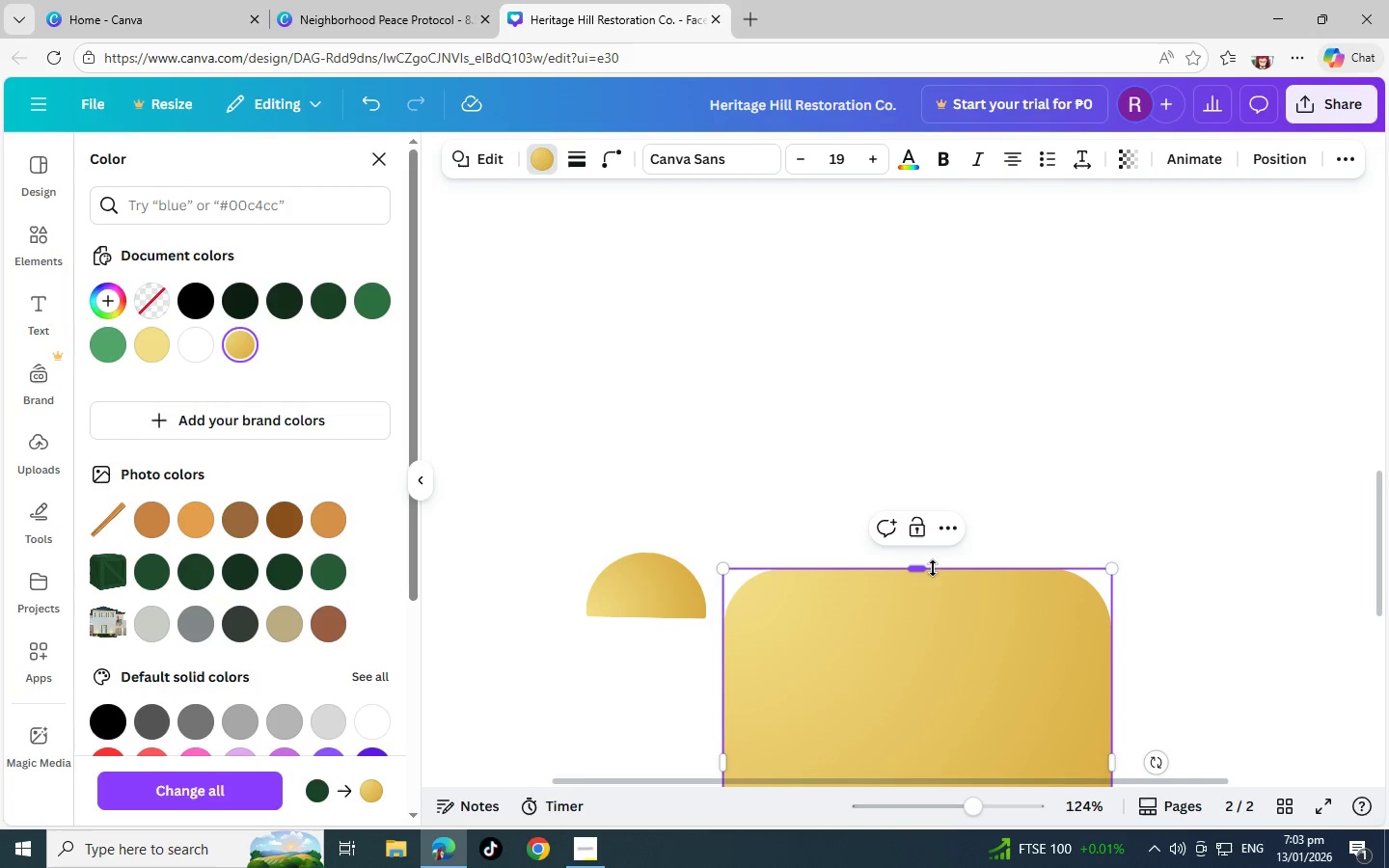 
left_click_drag(start_coordinate=[925, 569], to_coordinate=[918, 746])
 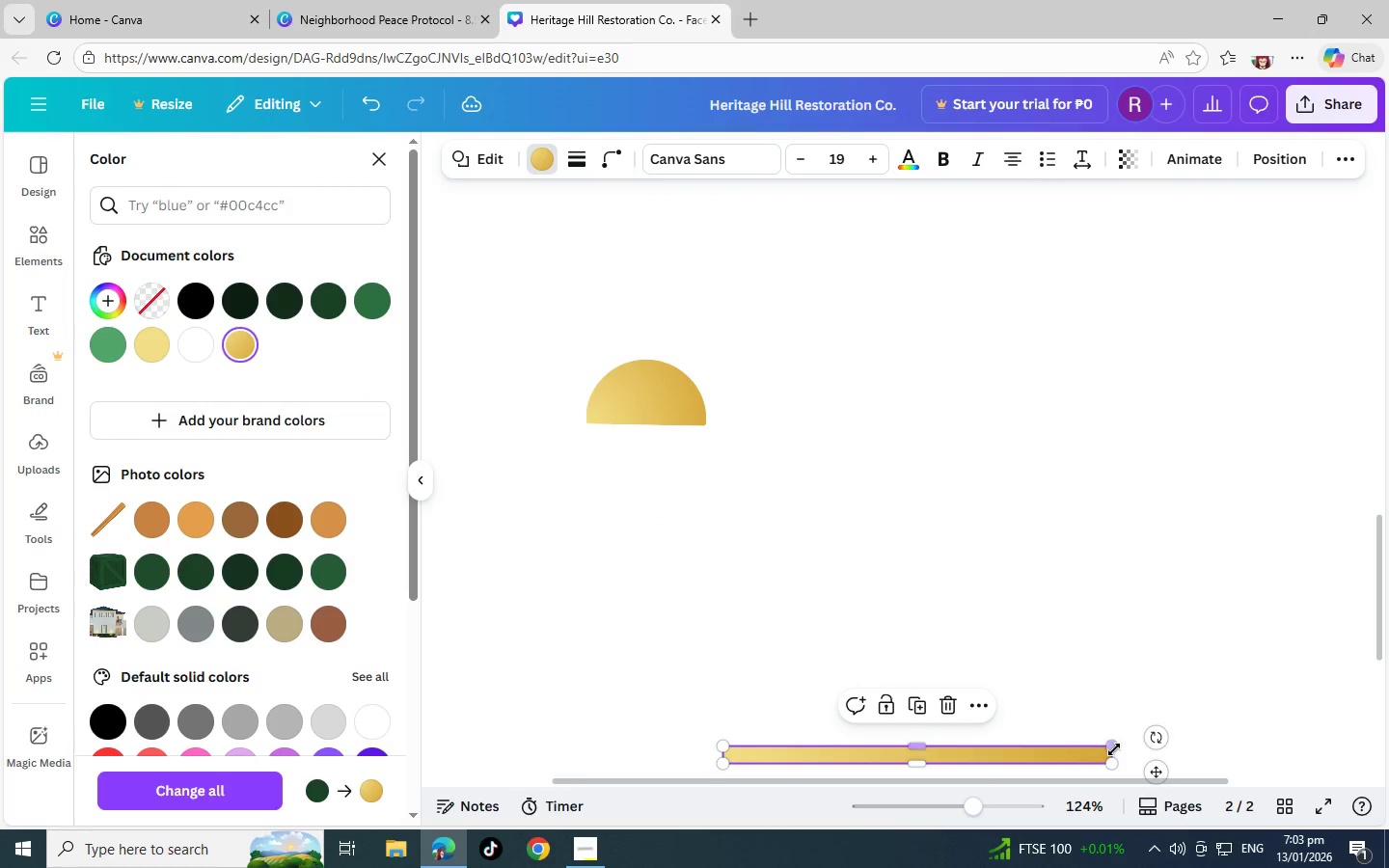 
scroll: coordinate [910, 709], scroll_direction: down, amount: 2.0
 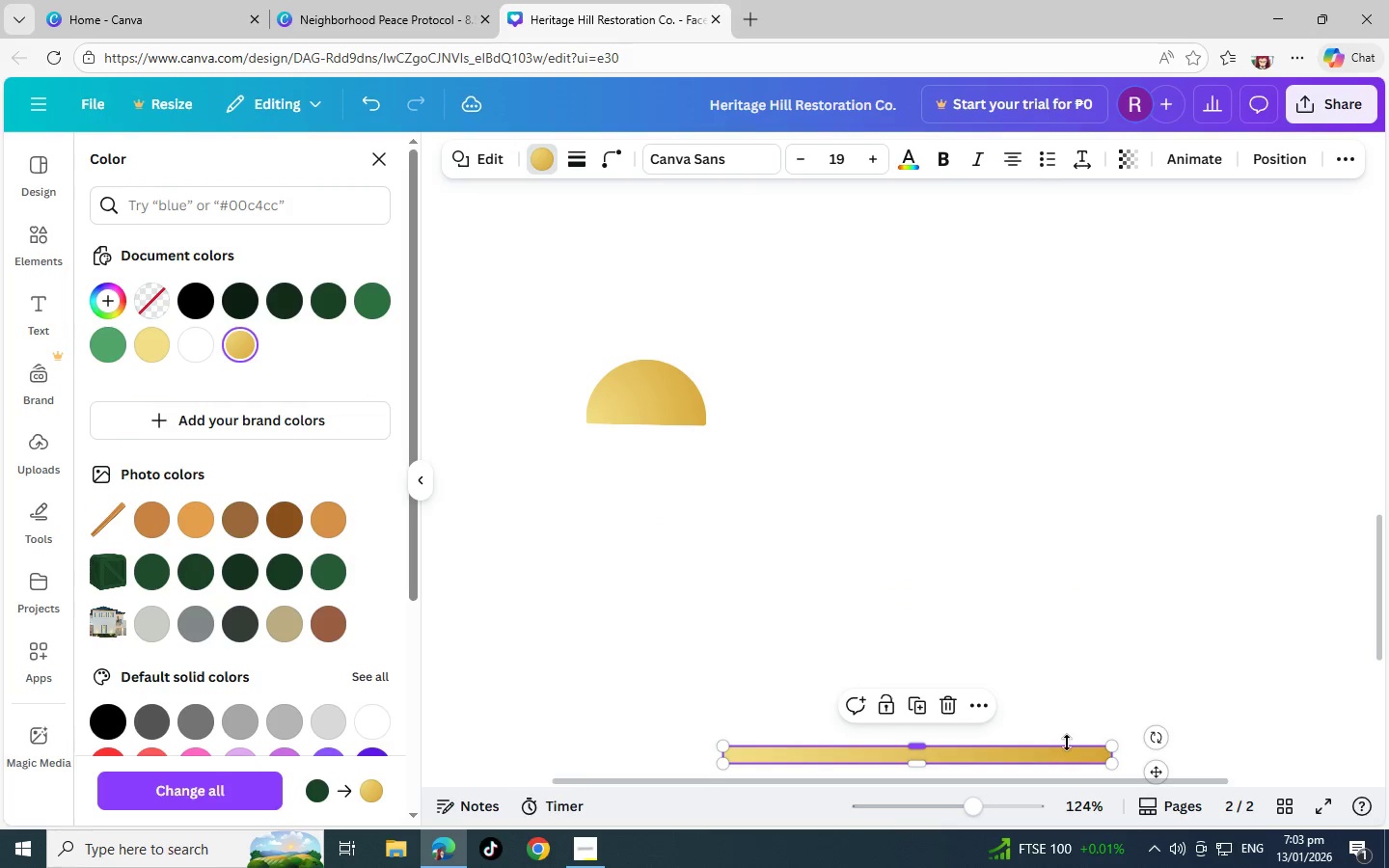 
left_click_drag(start_coordinate=[1114, 746], to_coordinate=[783, 759])
 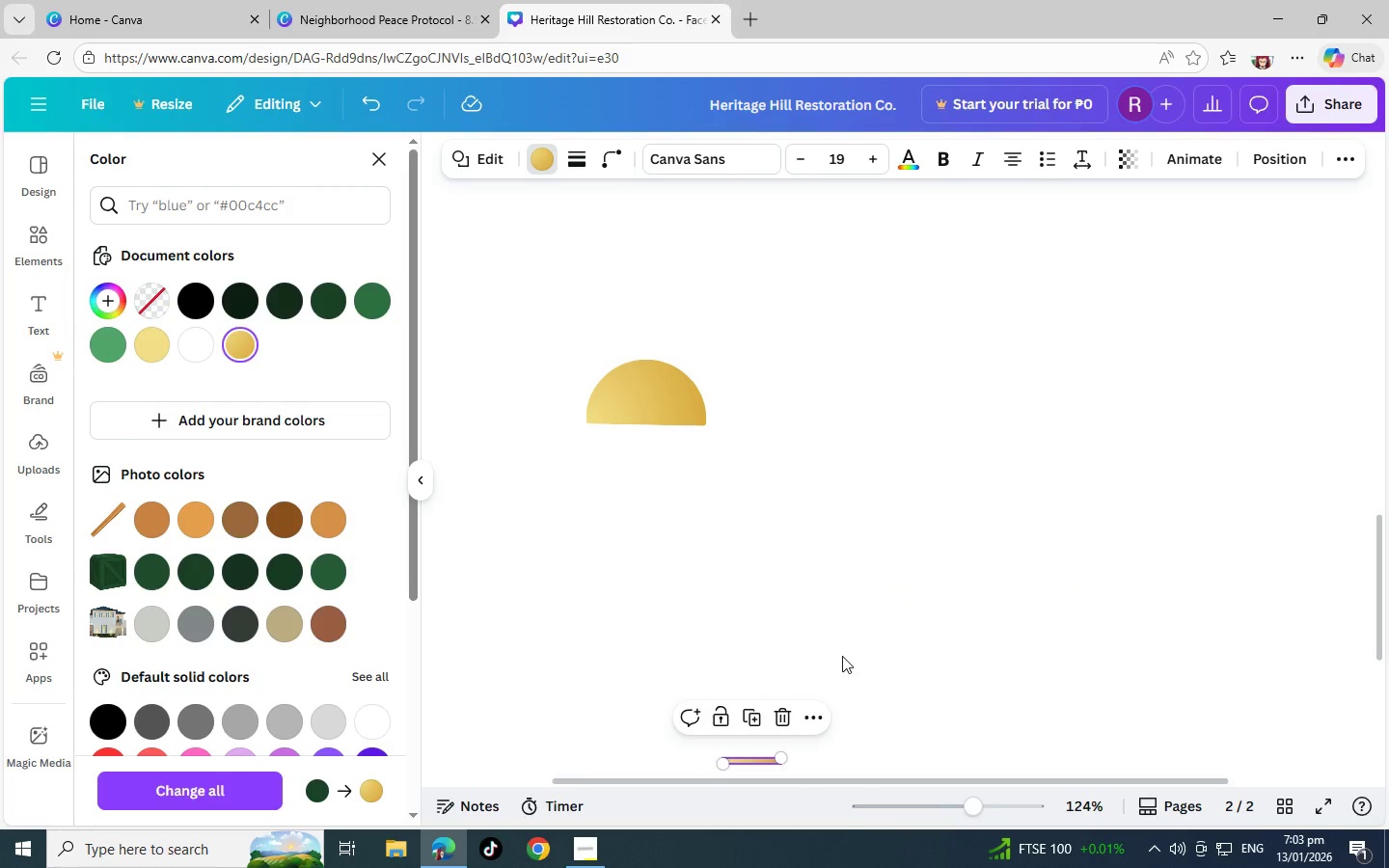 
scroll: coordinate [808, 766], scroll_direction: down, amount: 2.0
 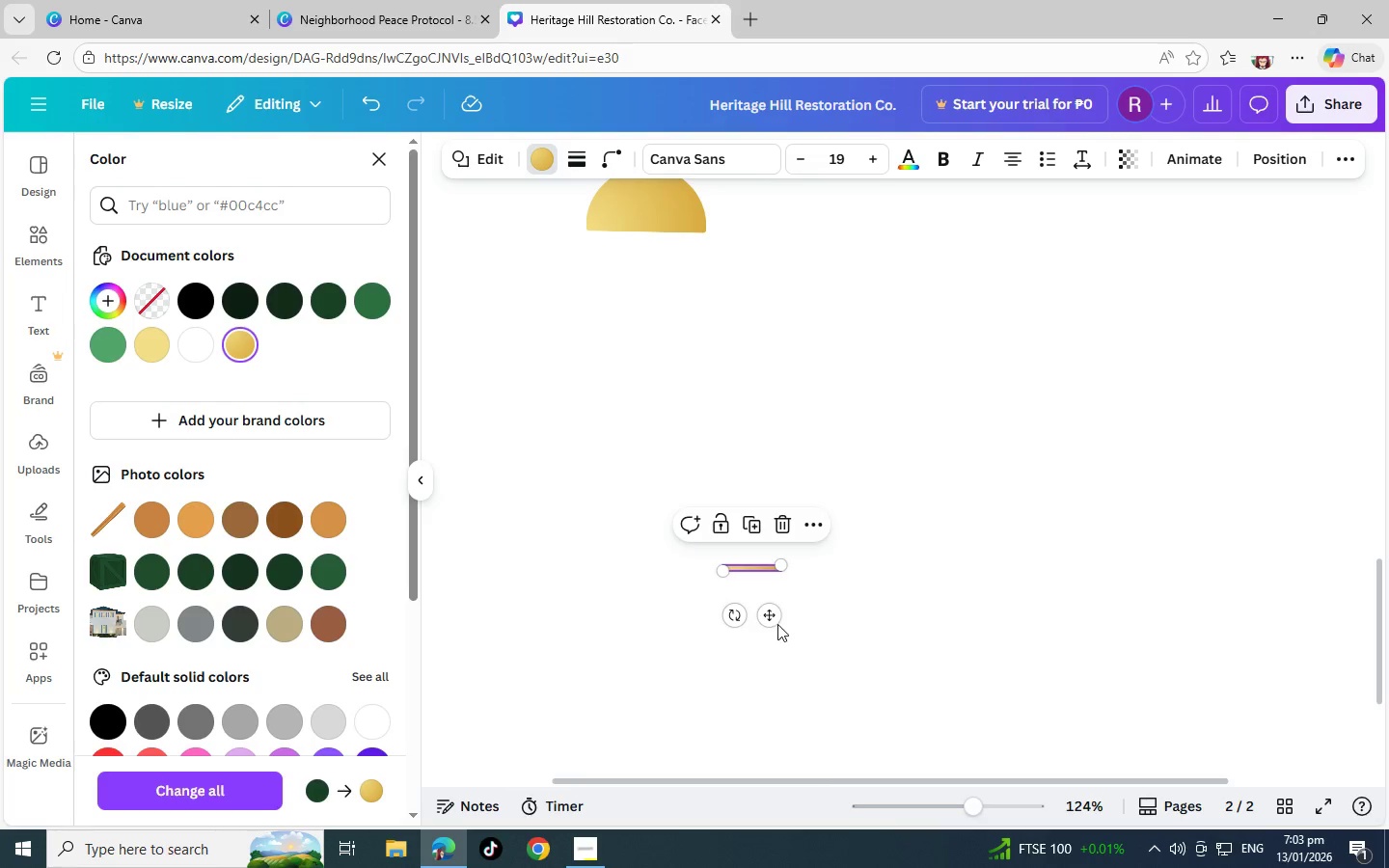 
left_click_drag(start_coordinate=[773, 621], to_coordinate=[632, 295])
 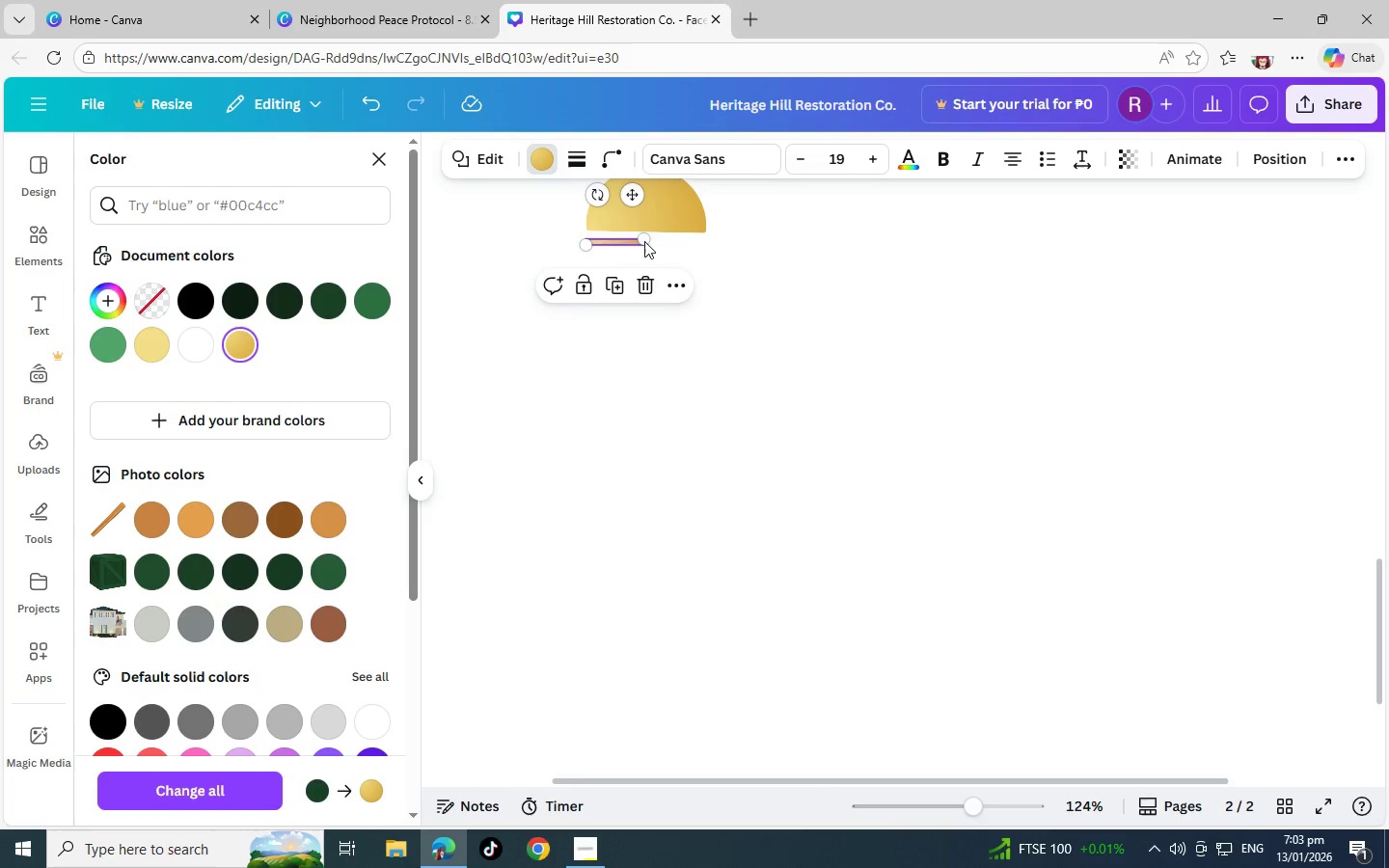 
left_click_drag(start_coordinate=[644, 241], to_coordinate=[705, 241])
 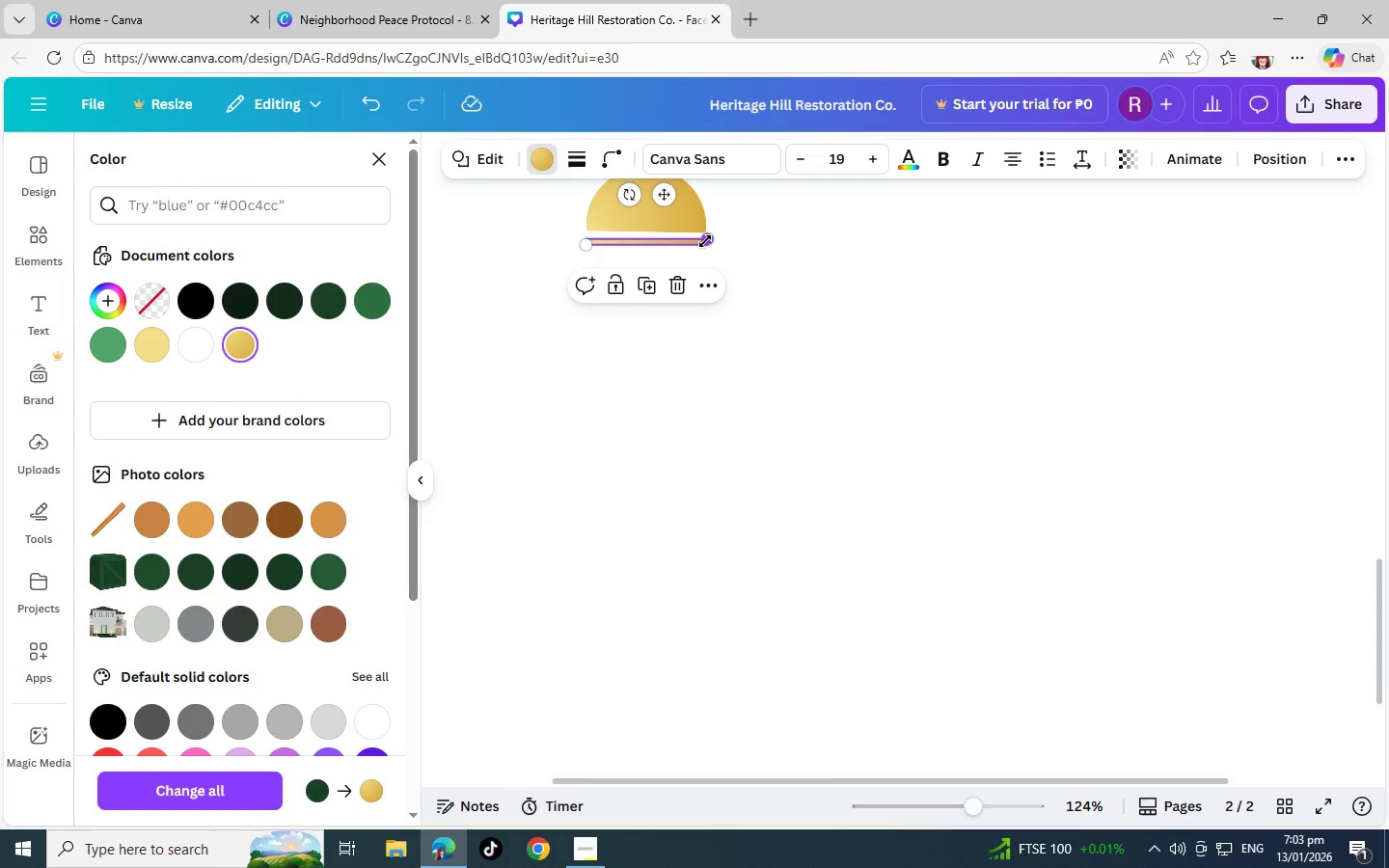 
wait(5.81)
 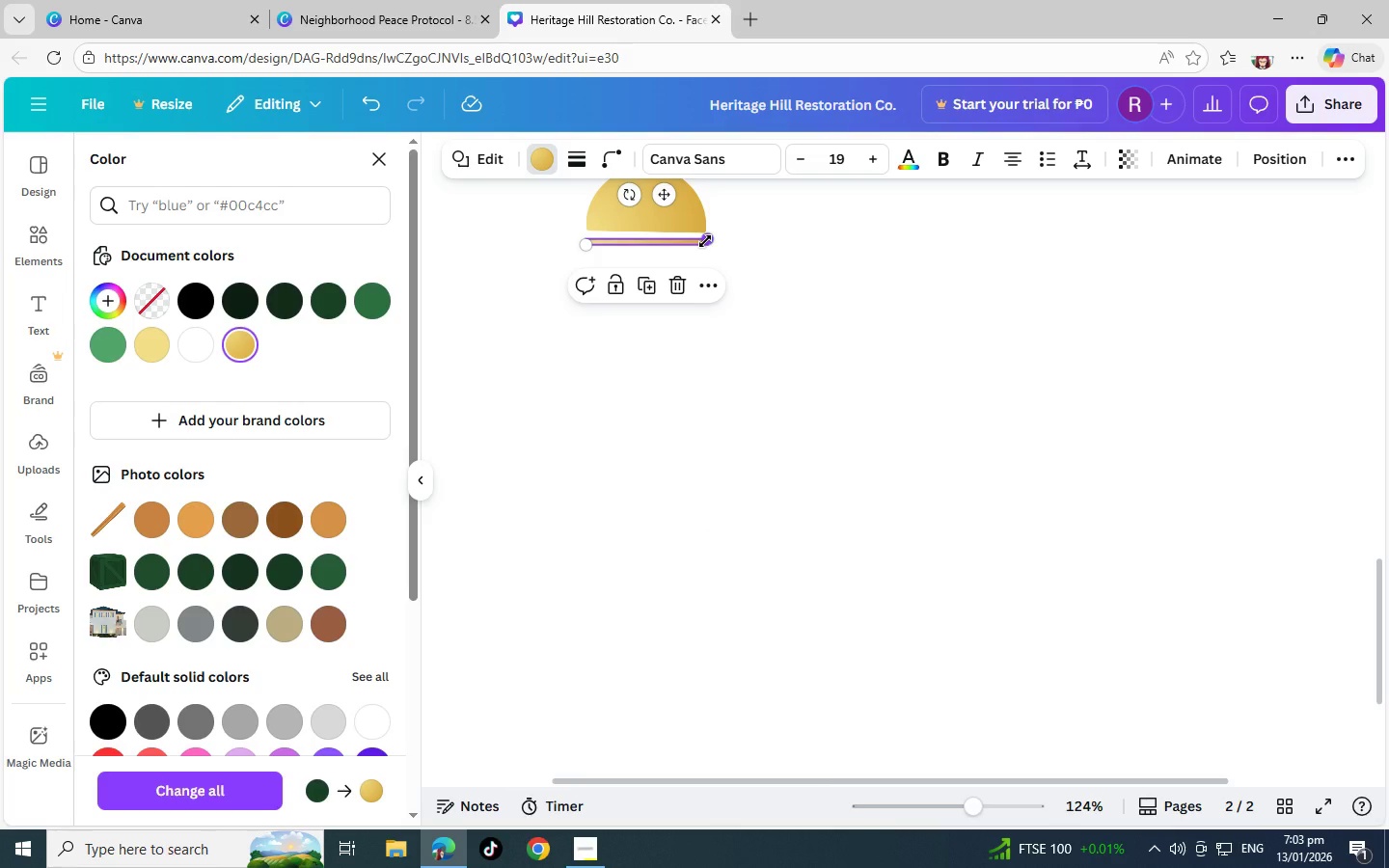 
left_click_drag(start_coordinate=[629, 248], to_coordinate=[632, 256])
 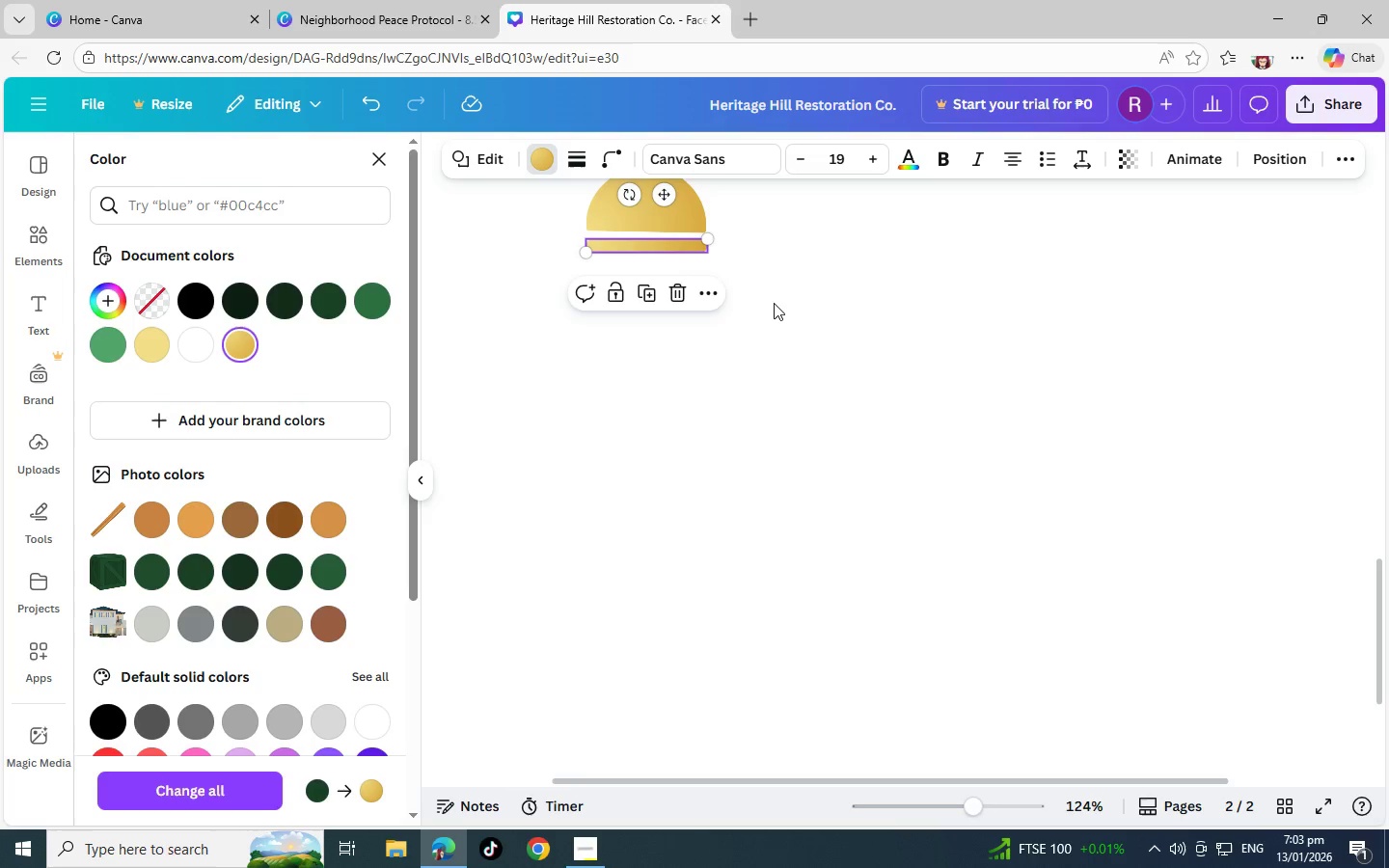 
left_click([774, 303])
 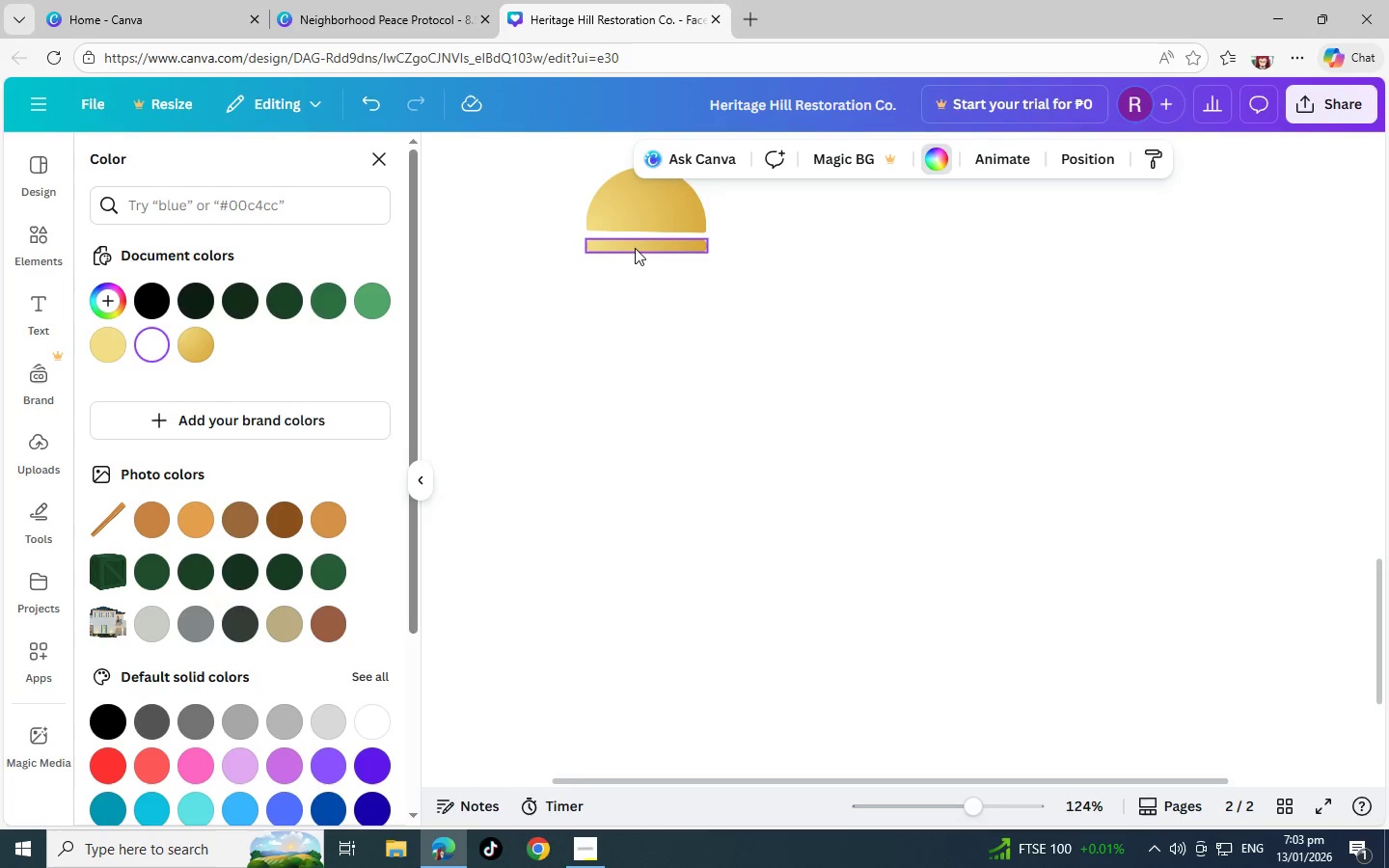 
left_click([633, 247])
 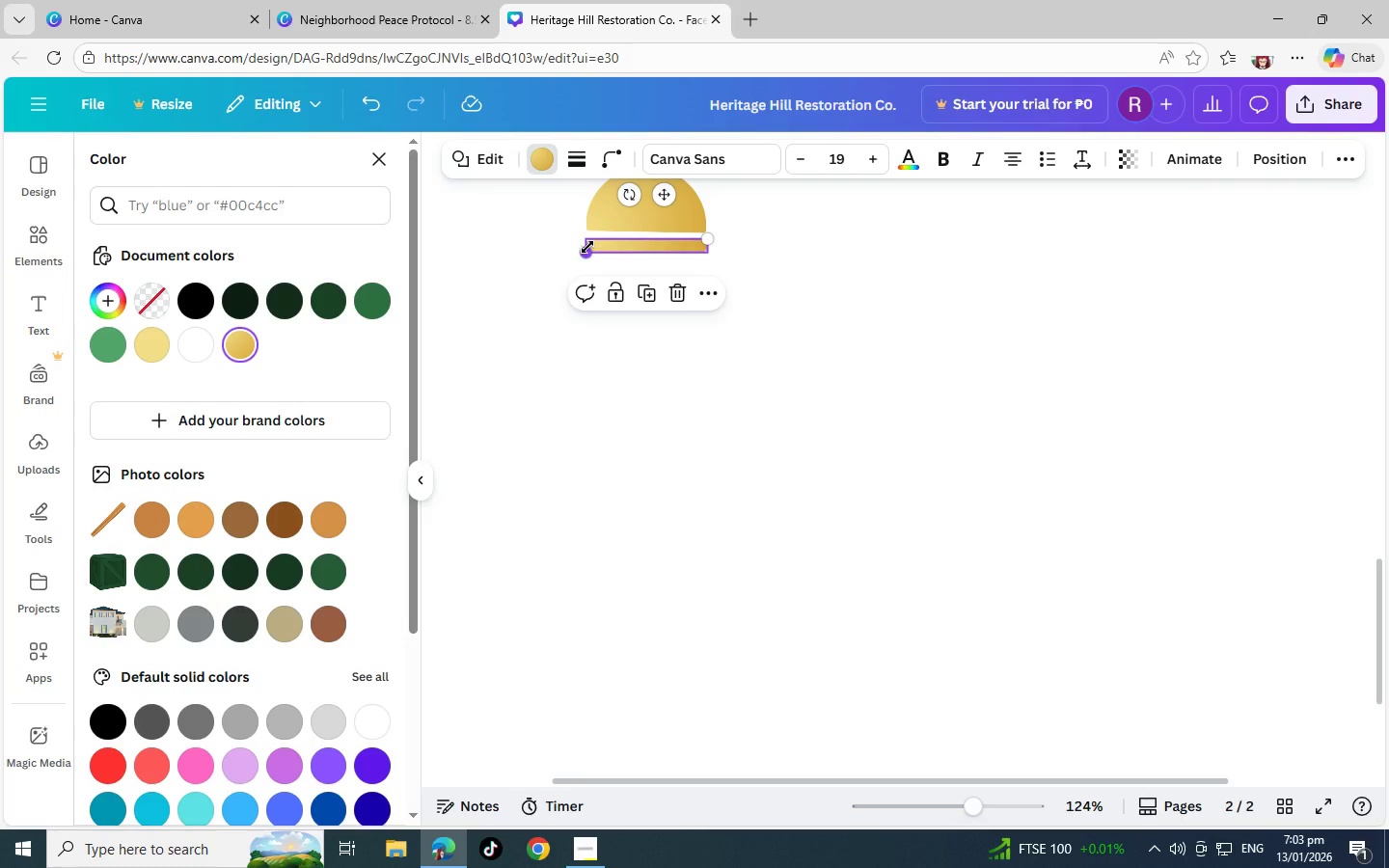 
left_click_drag(start_coordinate=[587, 247], to_coordinate=[588, 254])
 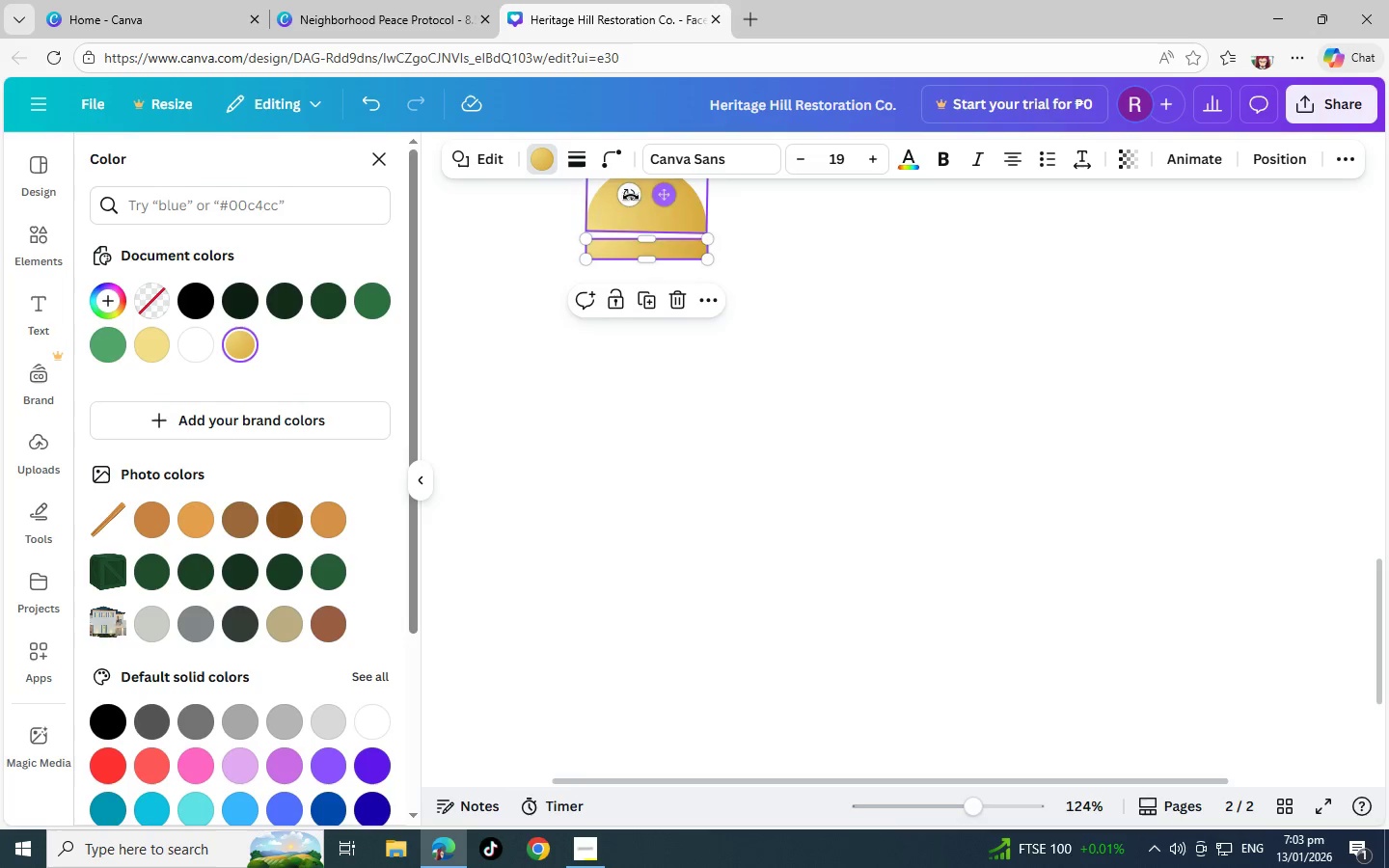 
left_click_drag(start_coordinate=[630, 197], to_coordinate=[630, 203])
 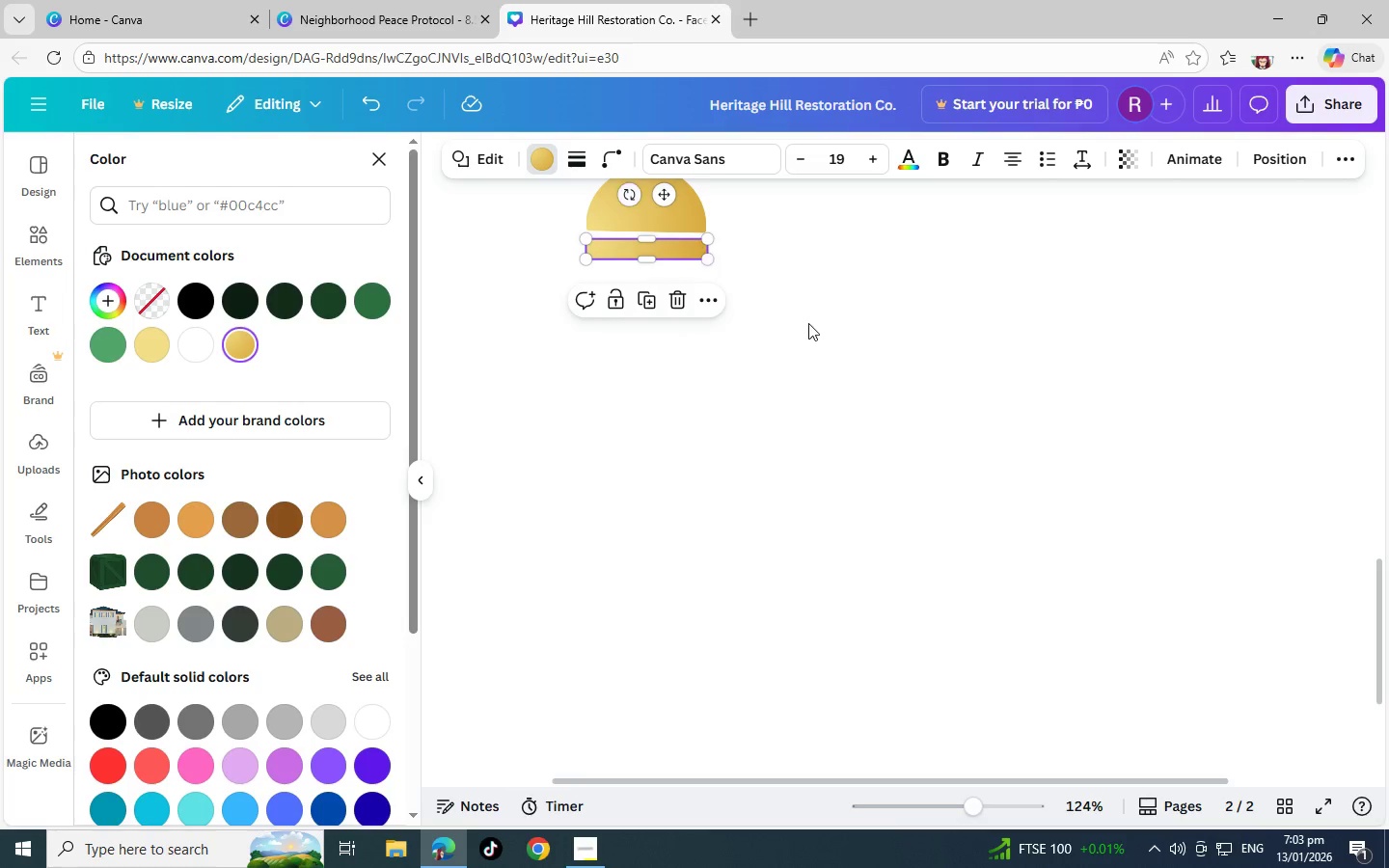 
left_click([808, 323])
 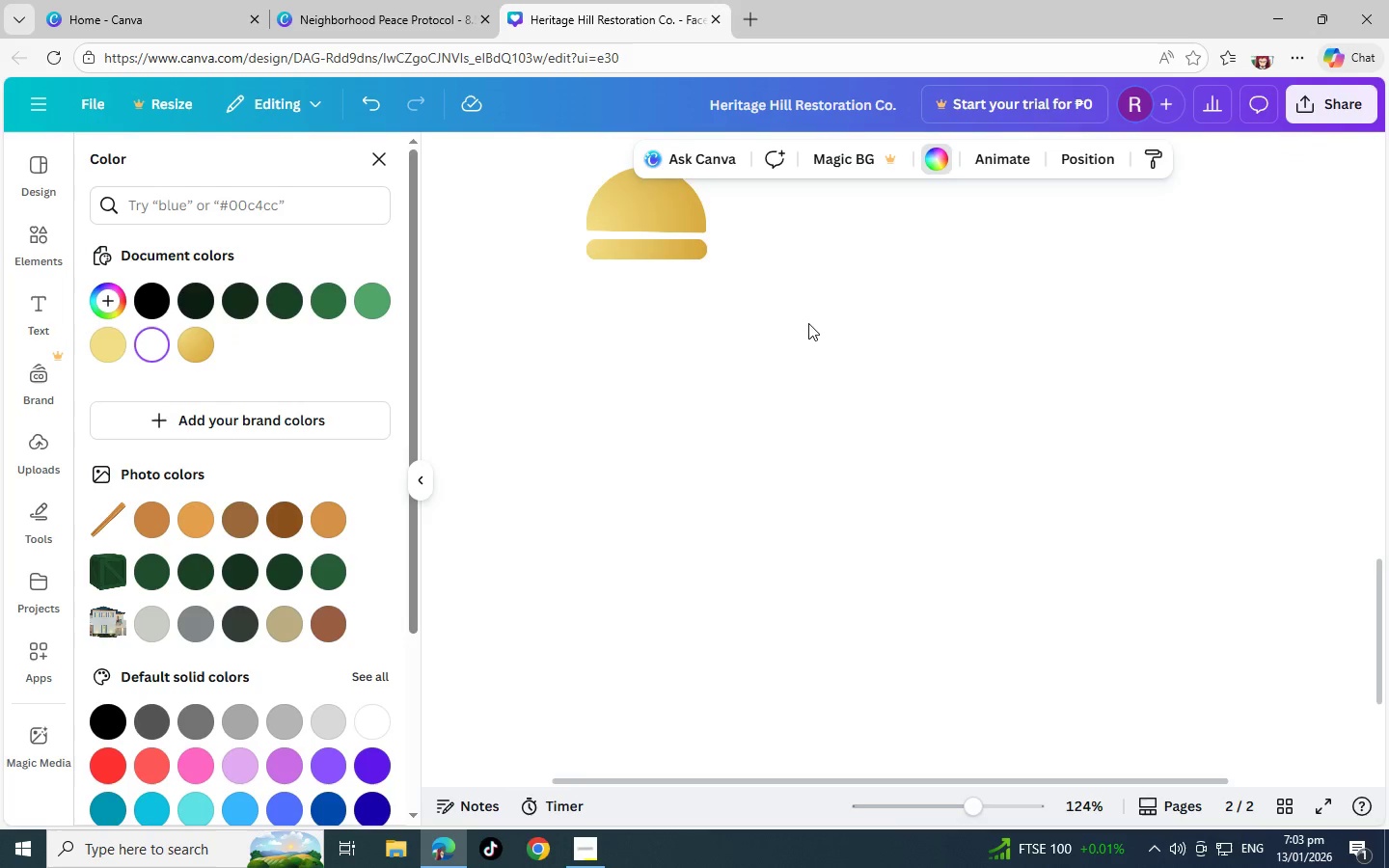 
scroll: coordinate [808, 323], scroll_direction: up, amount: 2.0
 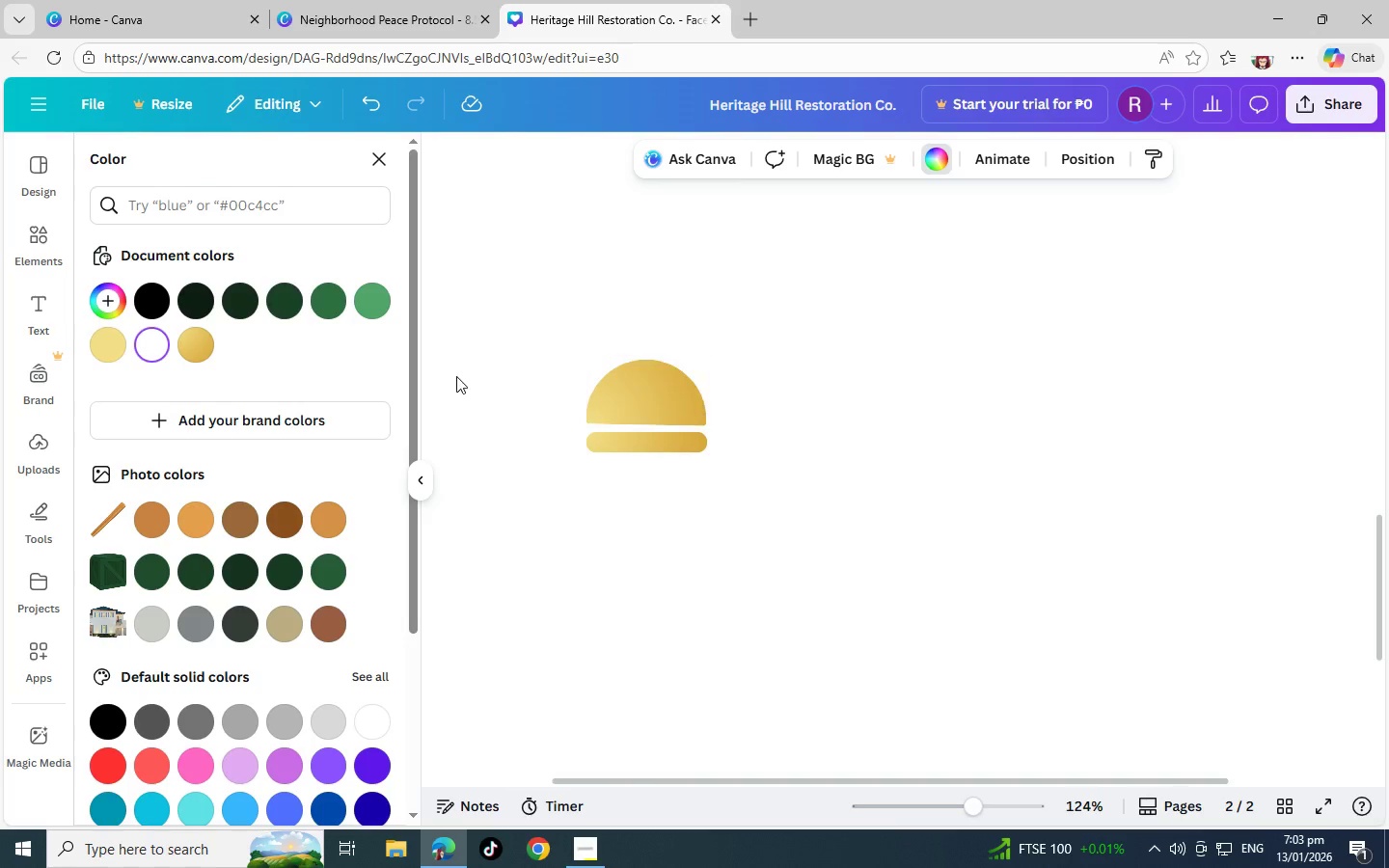 
wait(7.16)
 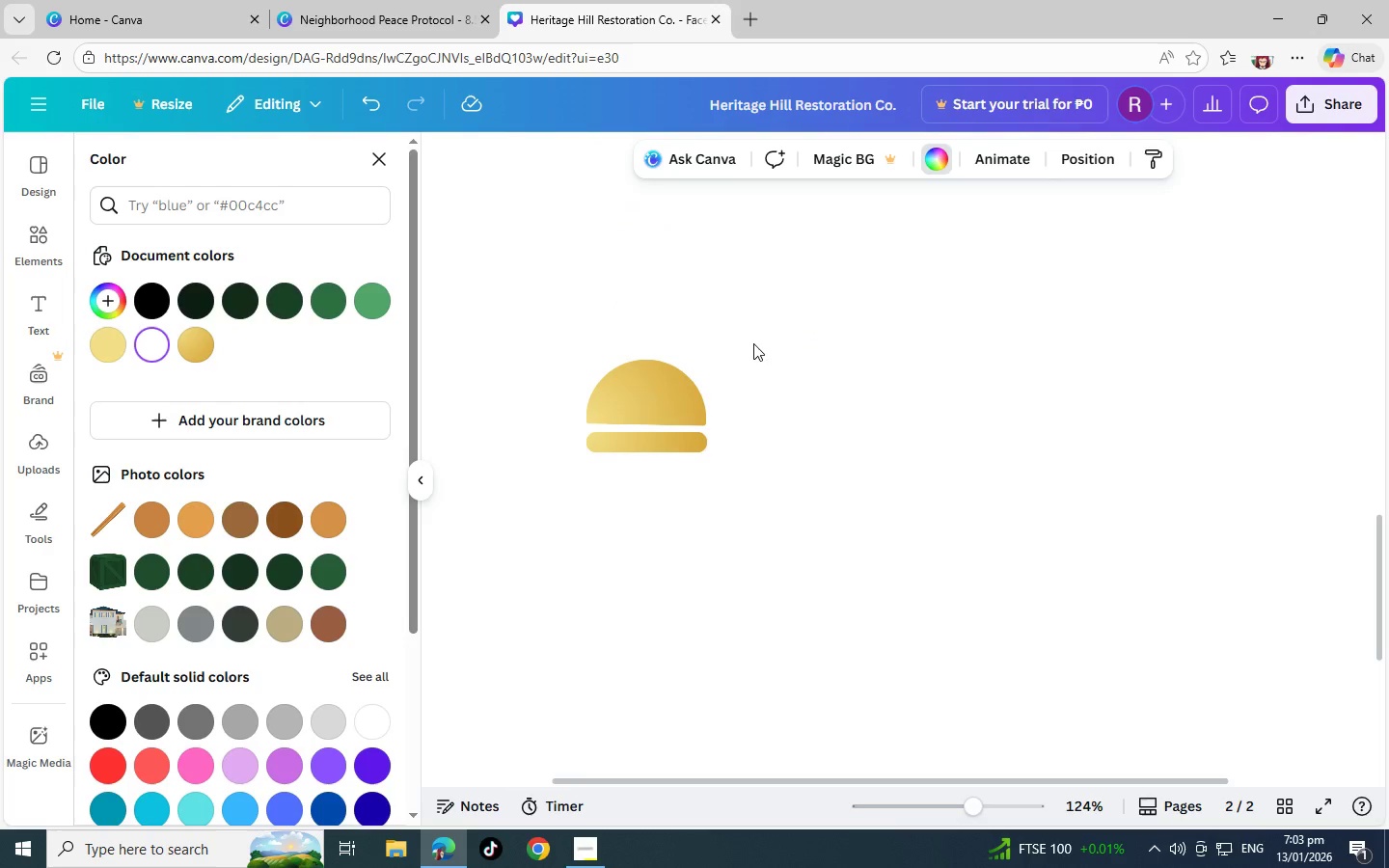 
left_click([625, 401])
 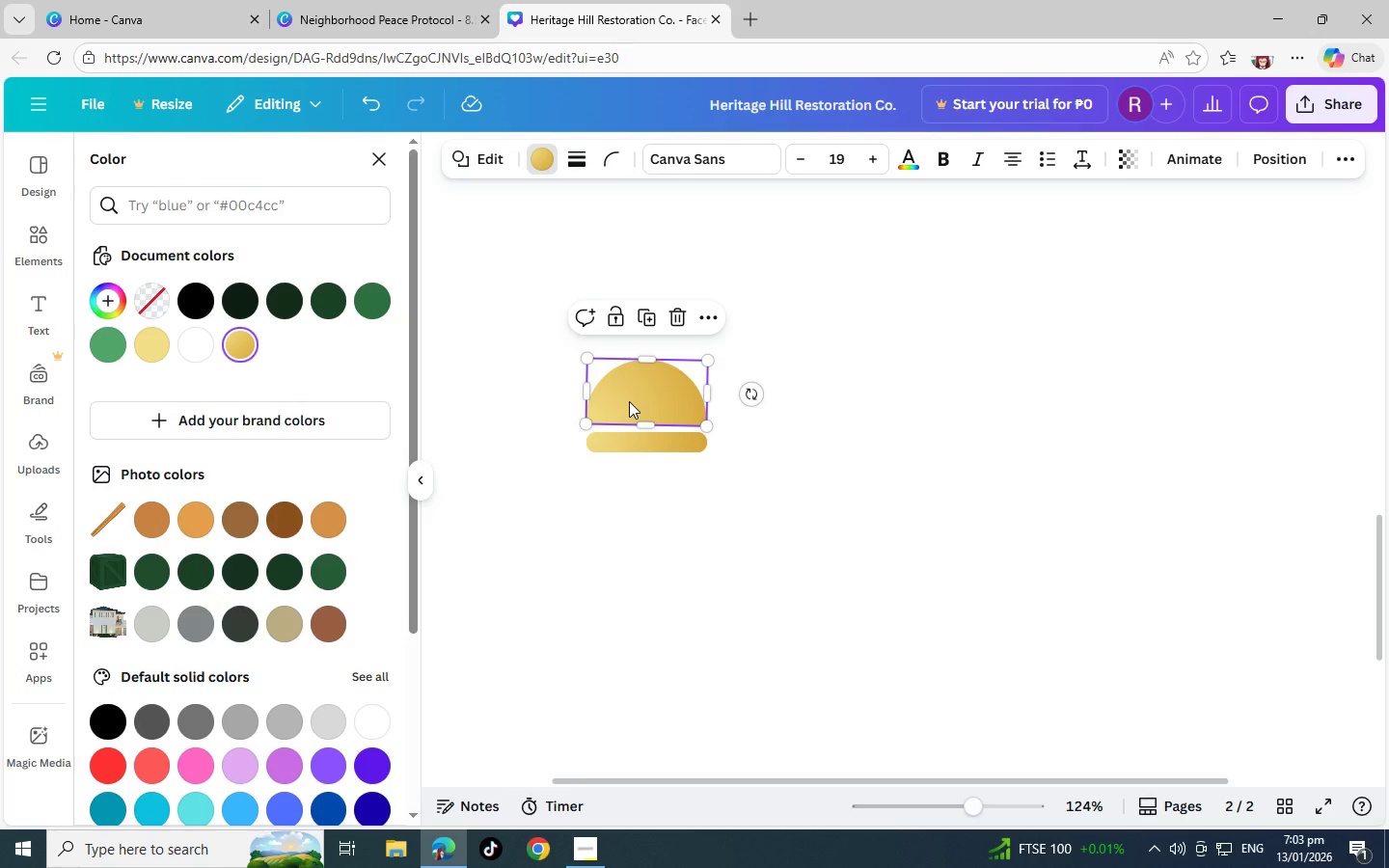 
hold_key(key=ControlLeft, duration=1.5)
 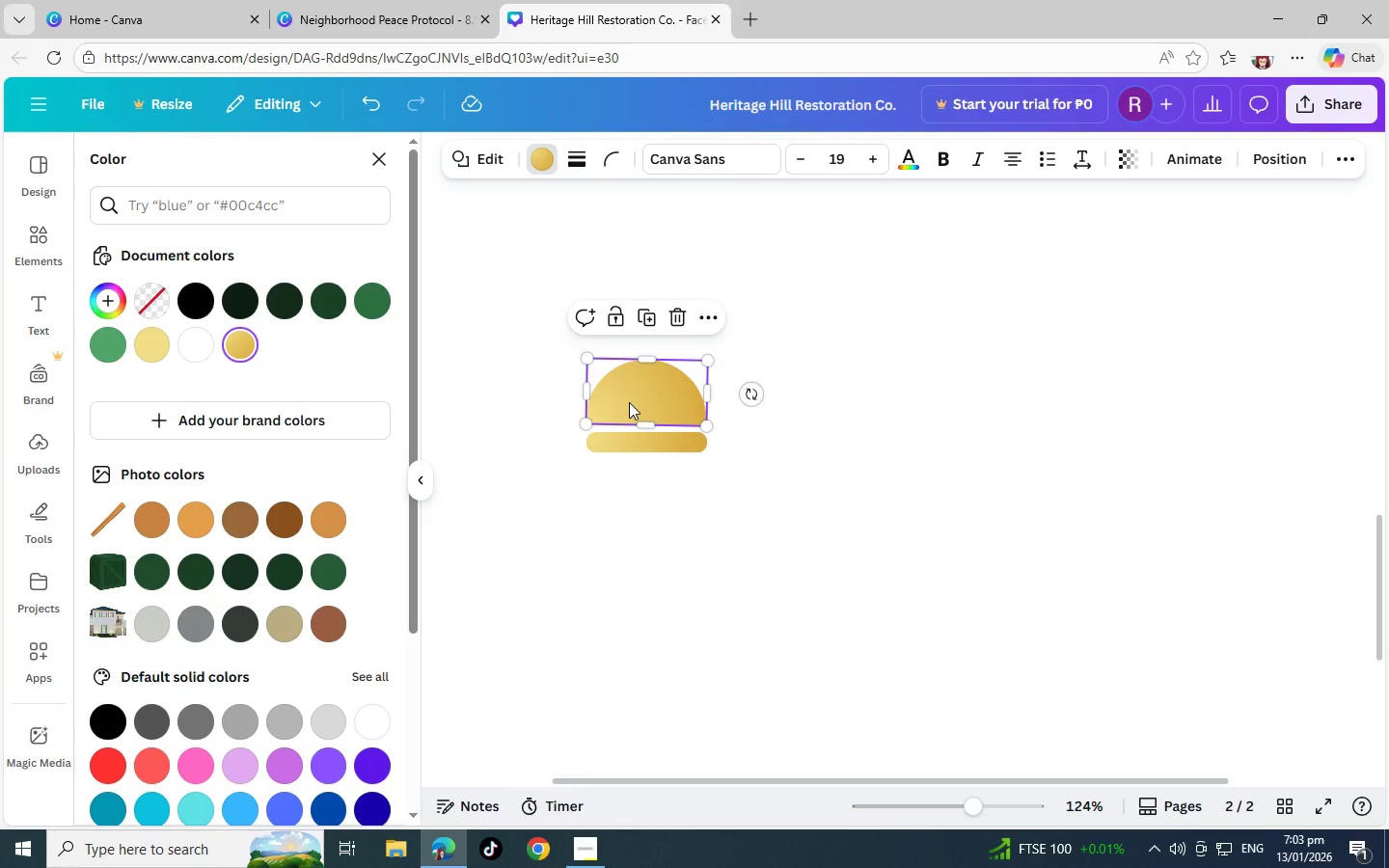 
key(Control+C)
 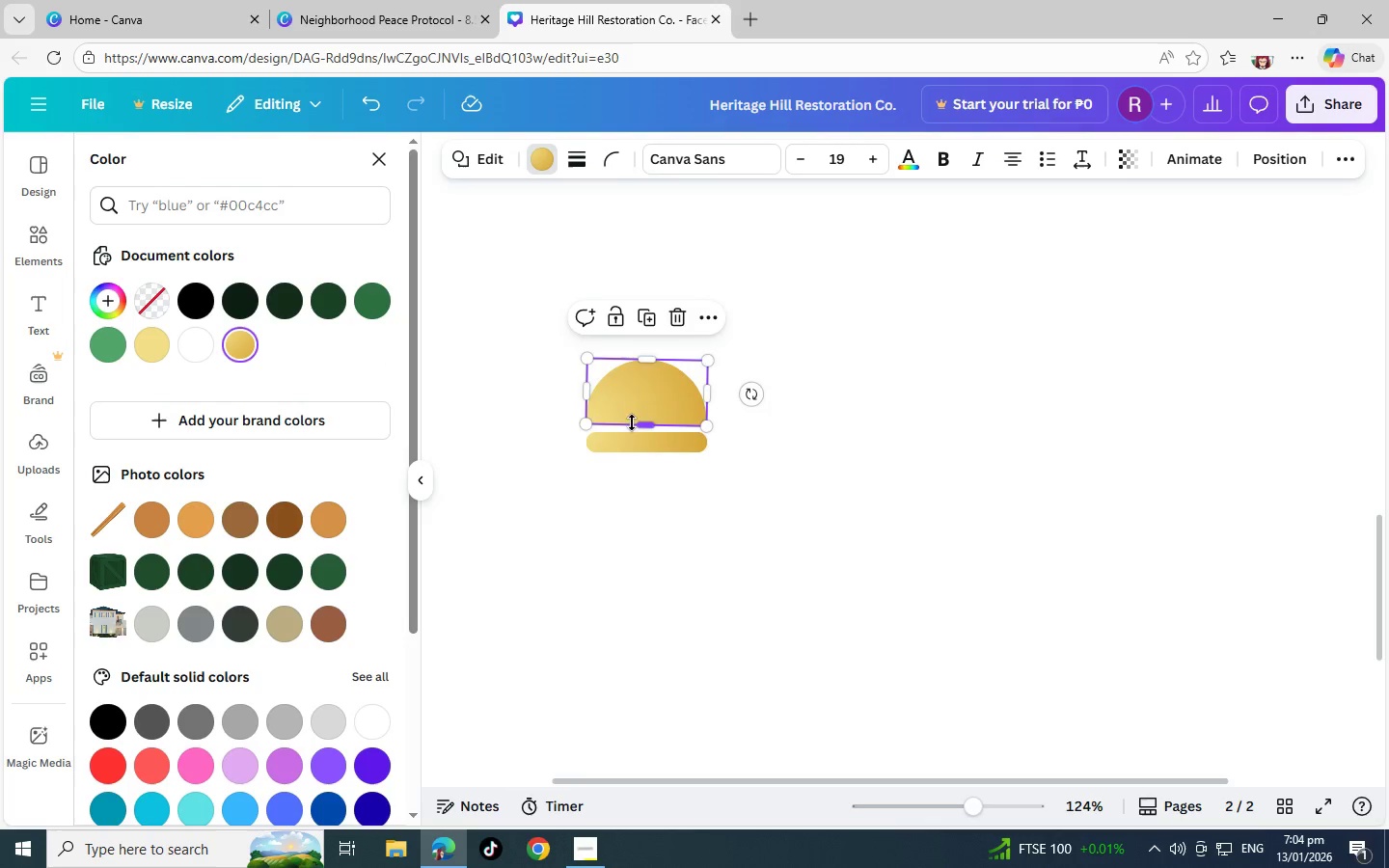 
key(Control+V)
 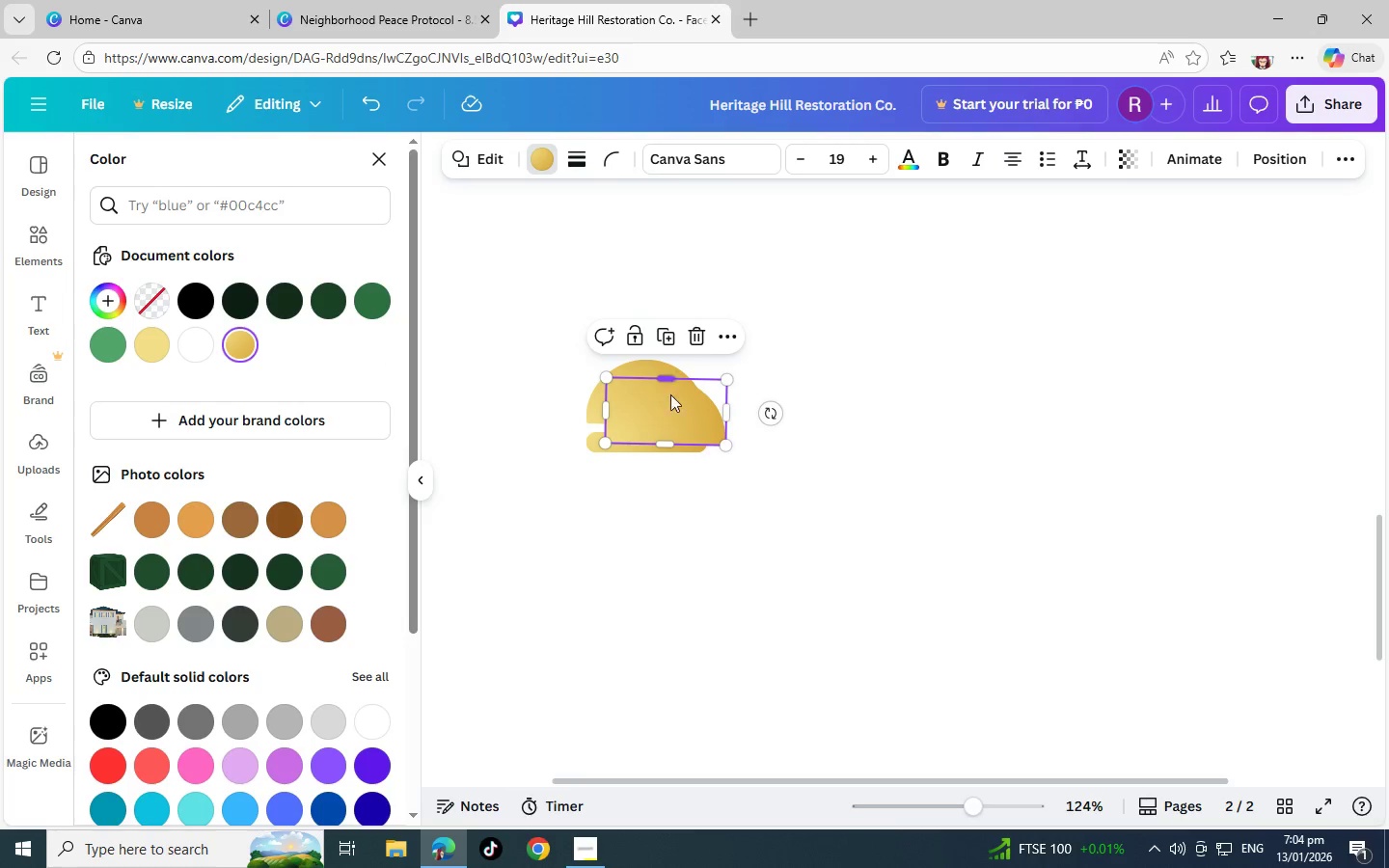 
left_click_drag(start_coordinate=[670, 410], to_coordinate=[650, 492])
 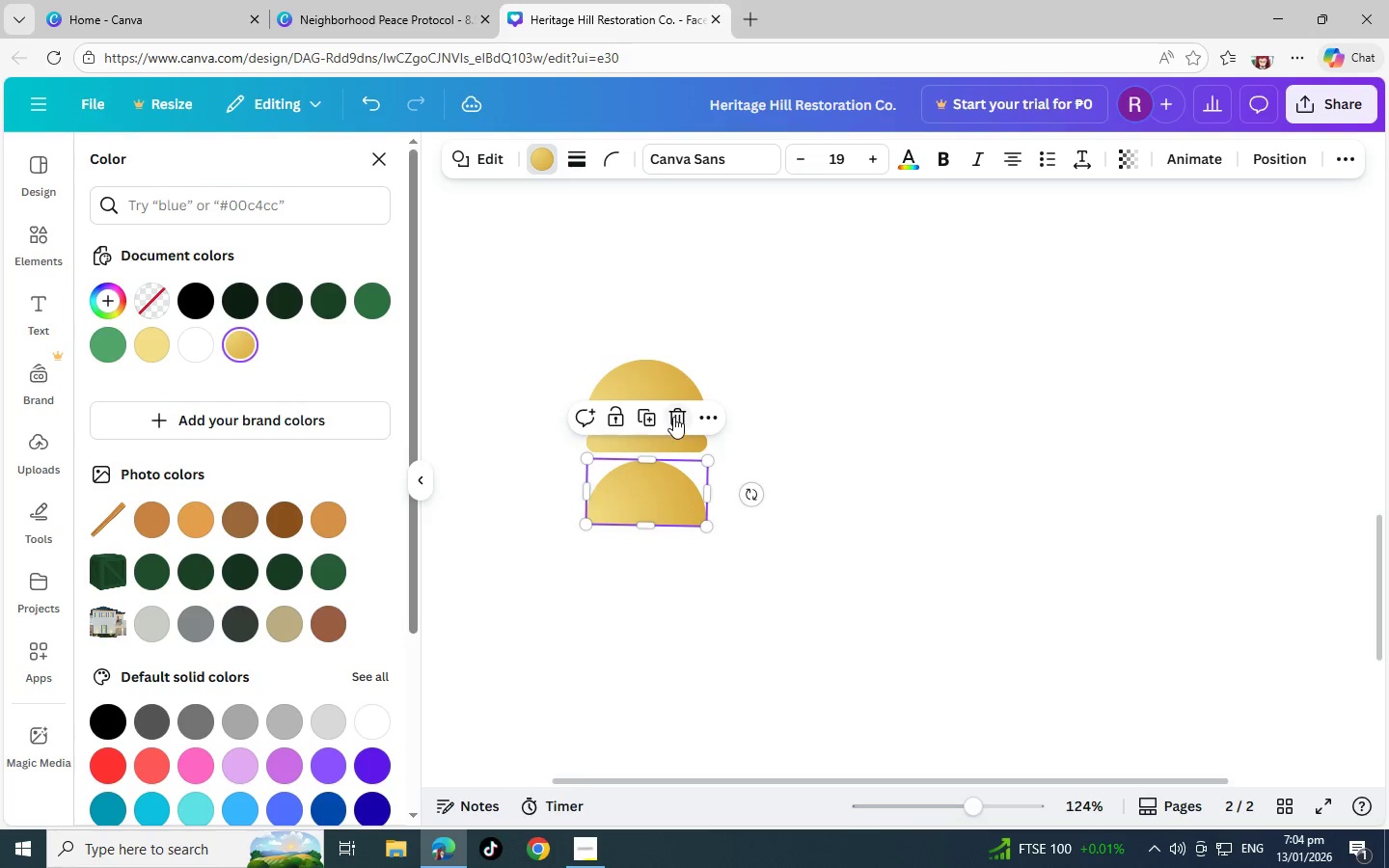 
left_click([673, 417])
 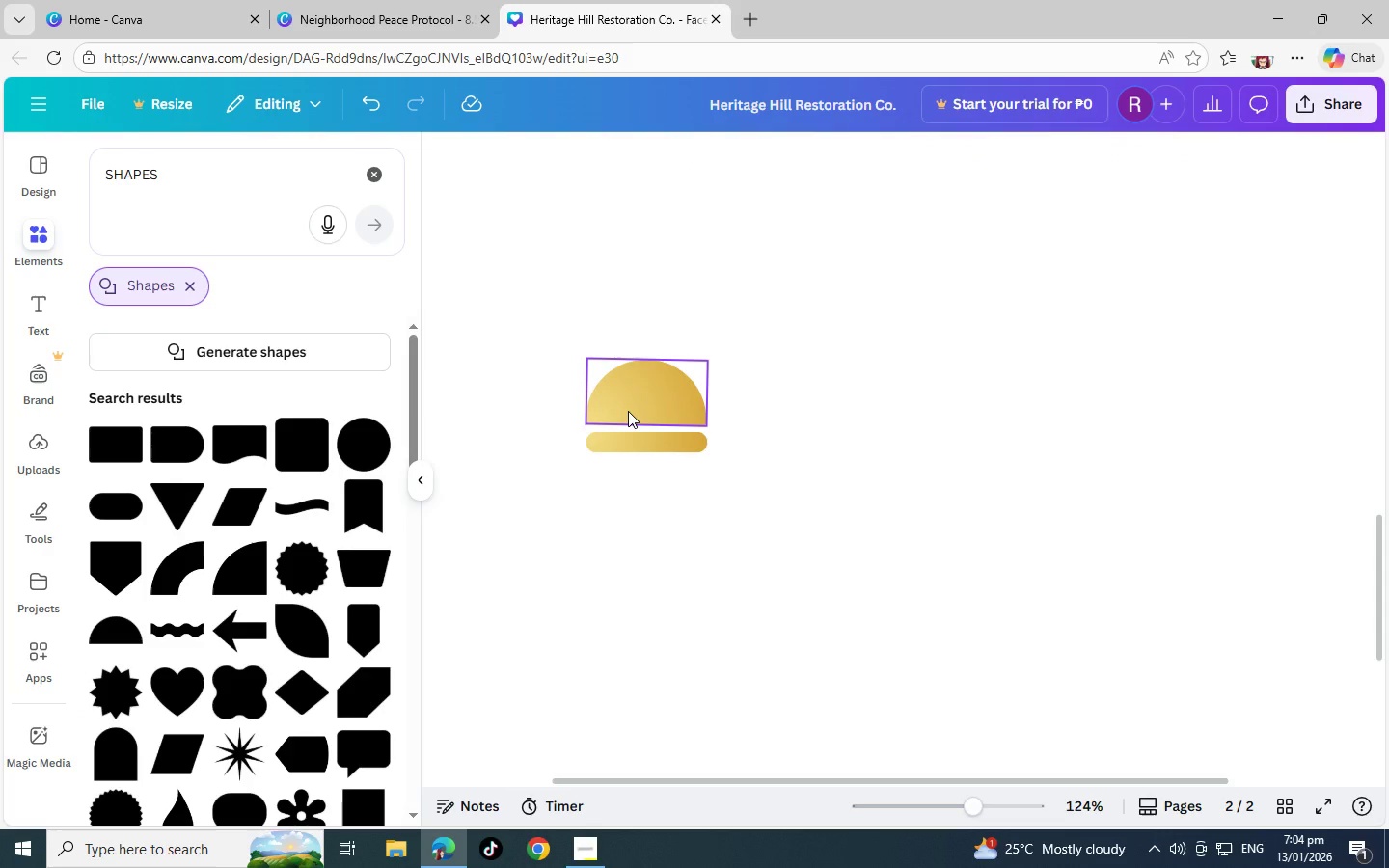 
left_click([628, 411])
 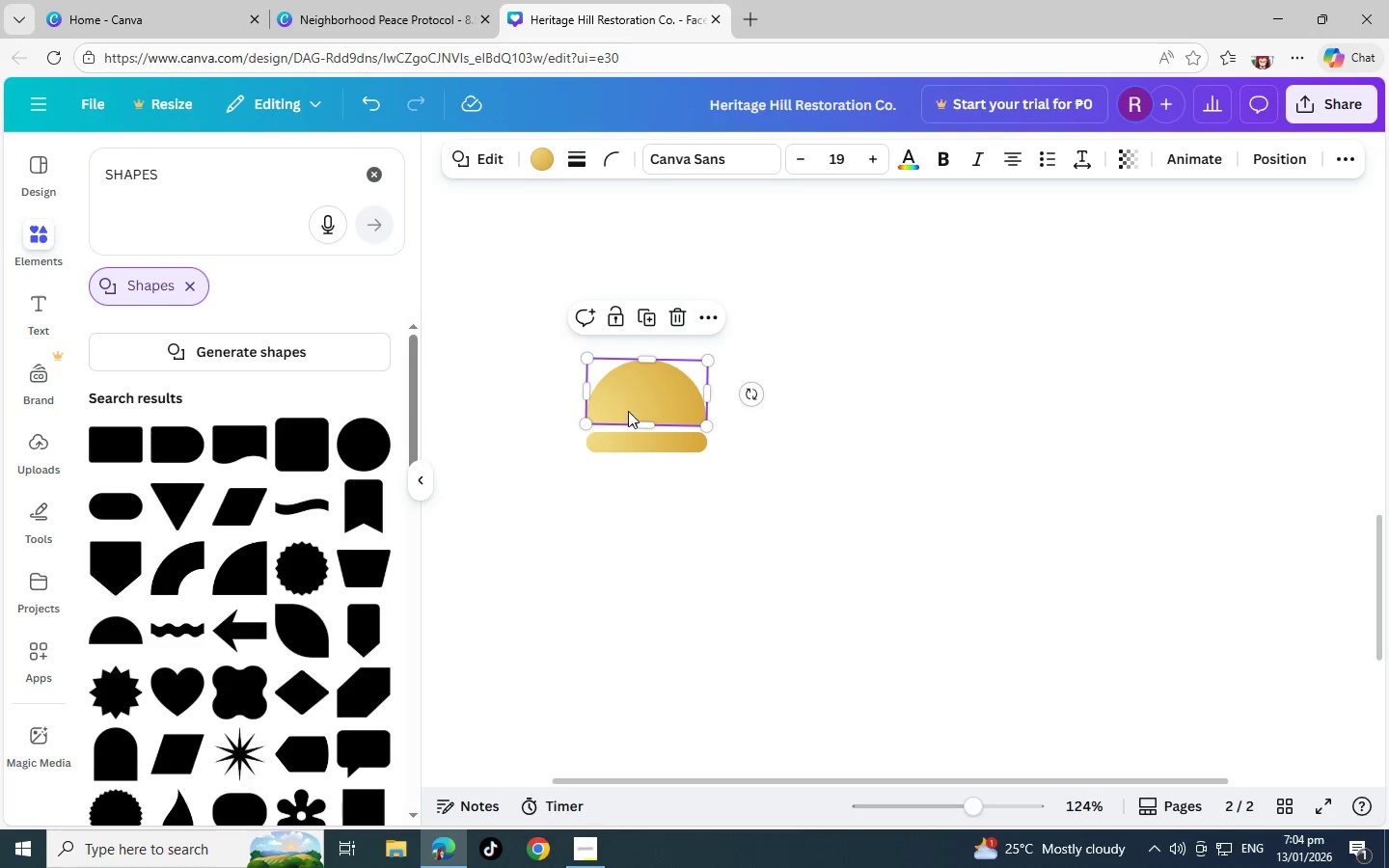 
key(Control+C)
 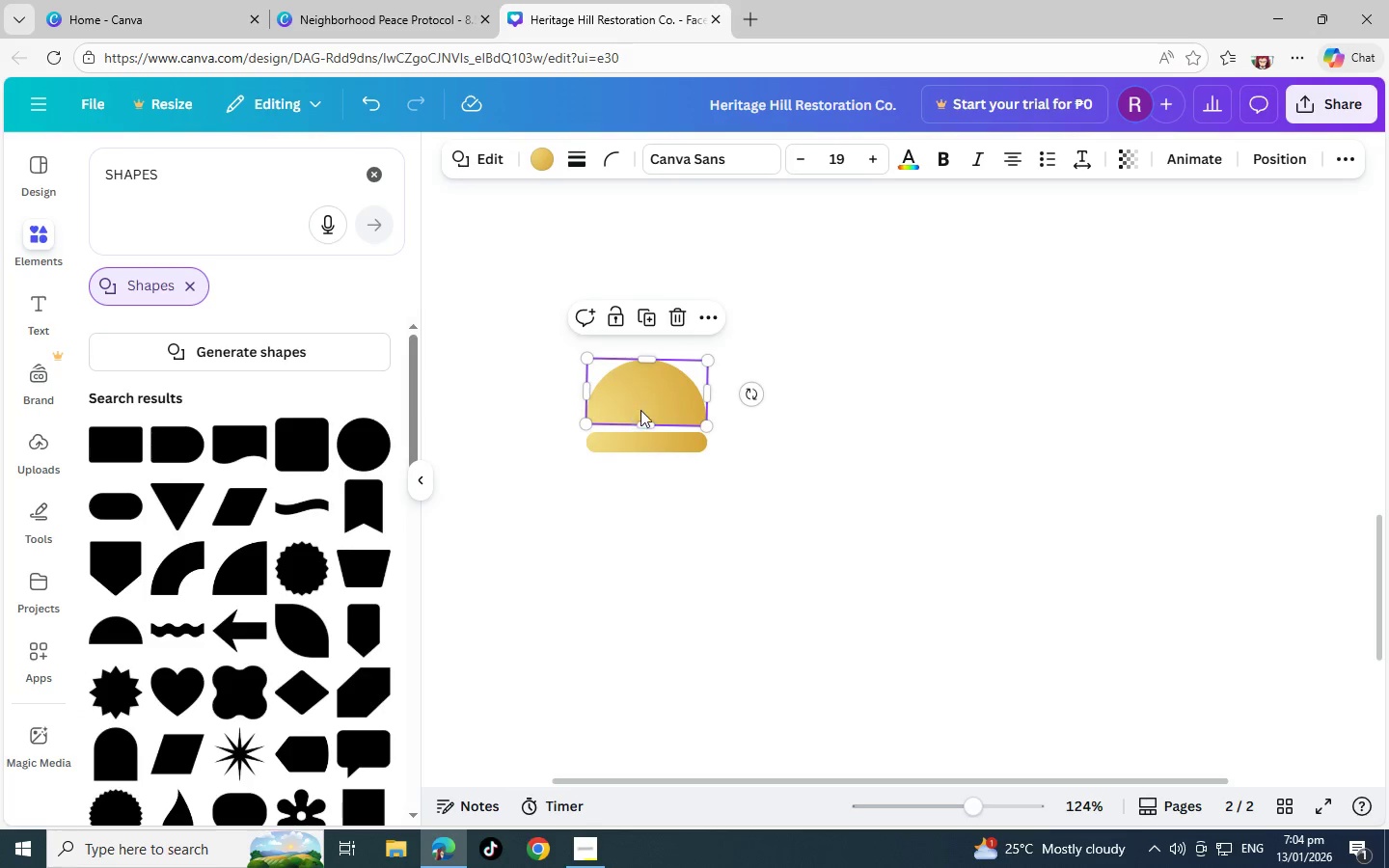 
key(Control+V)
 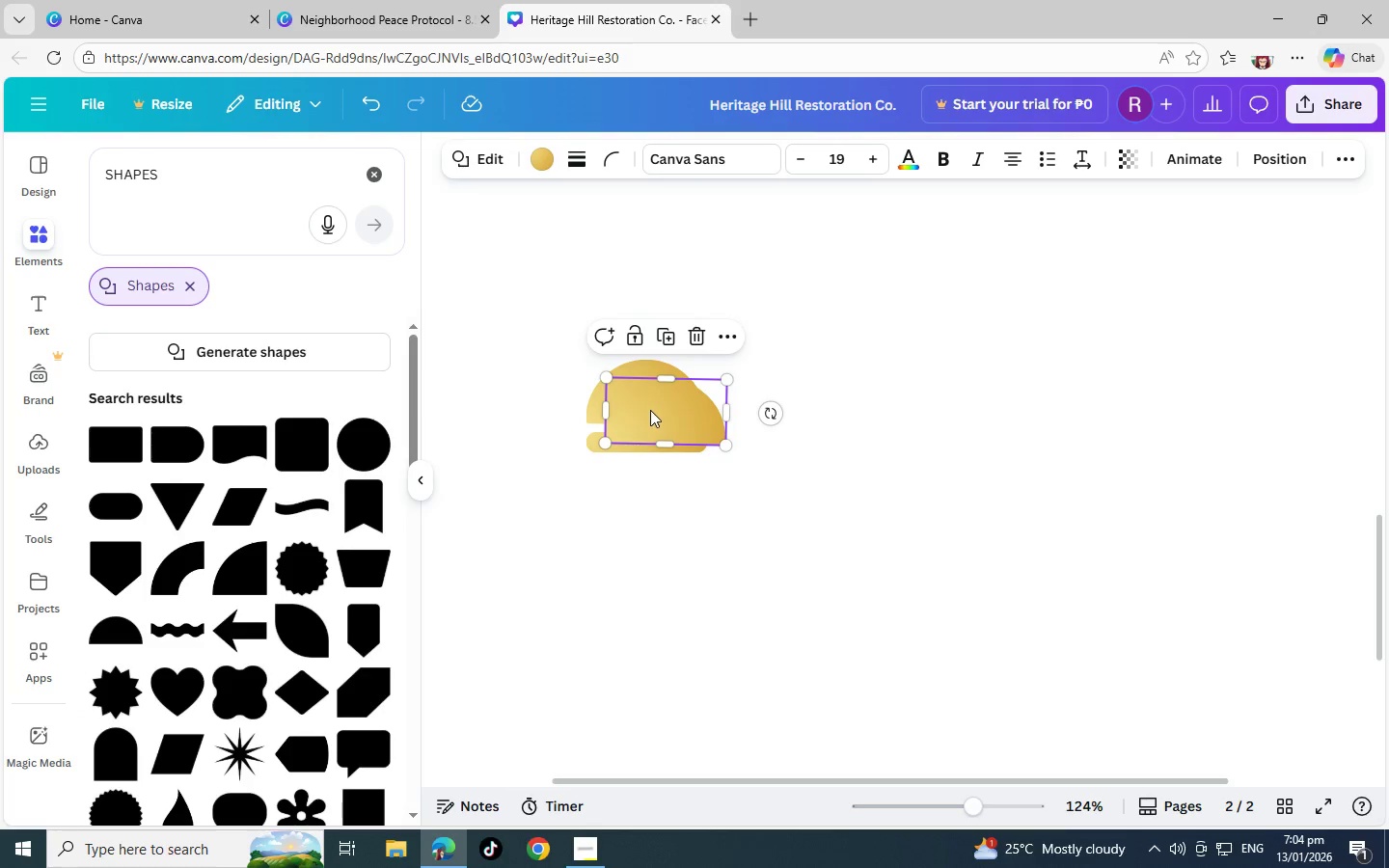 
left_click_drag(start_coordinate=[651, 410], to_coordinate=[640, 493])
 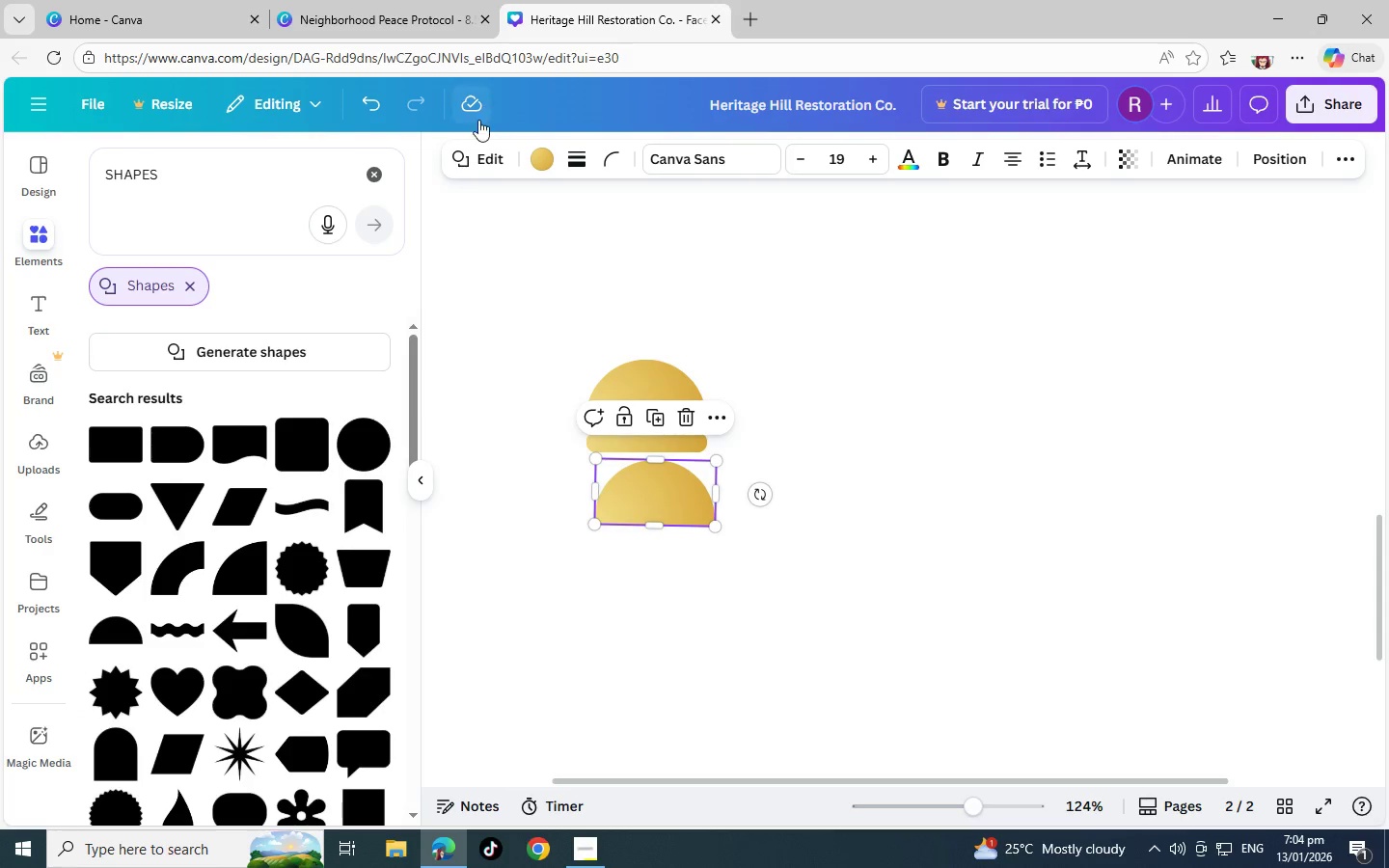 
left_click([480, 161])
 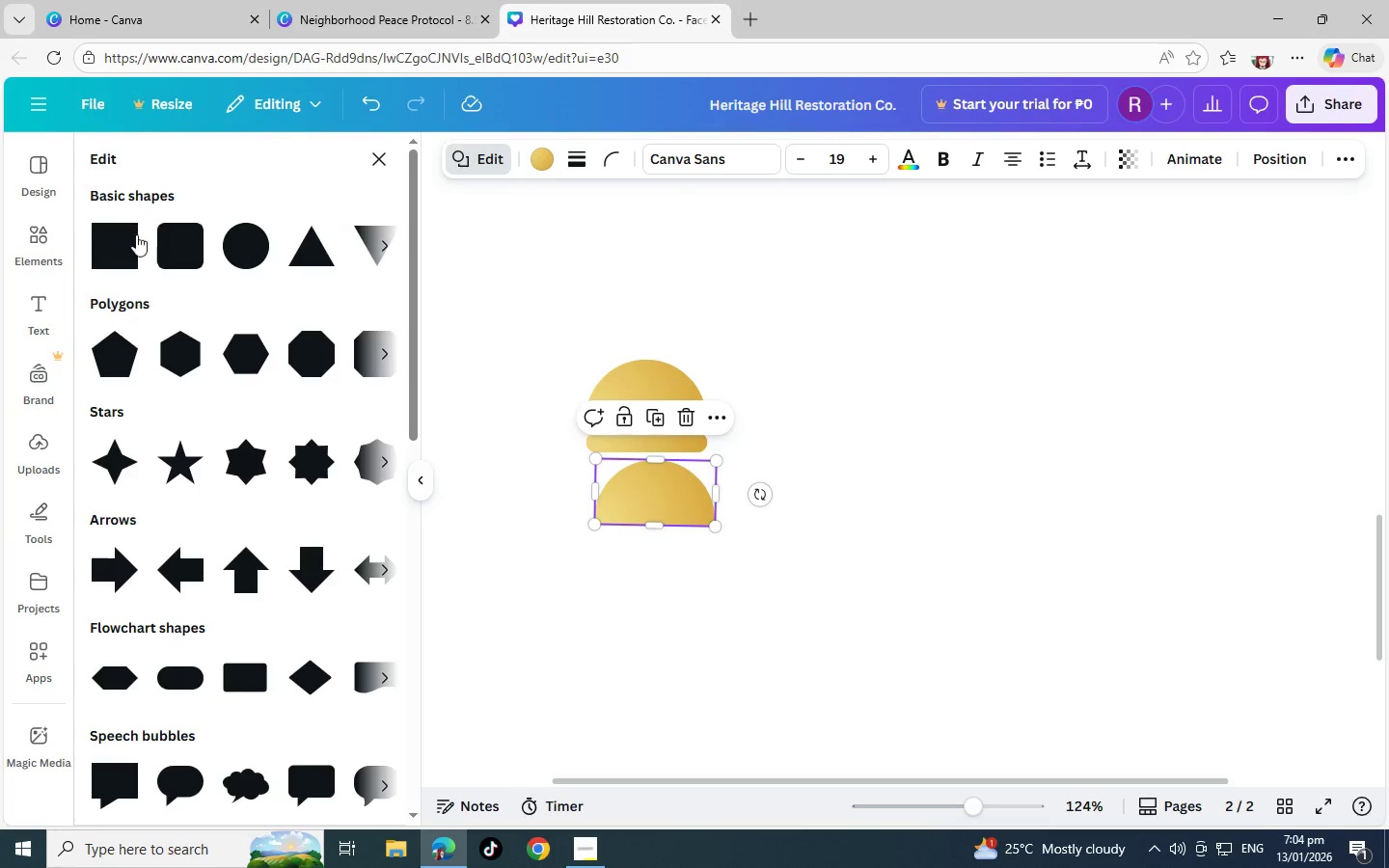 
left_click([107, 242])
 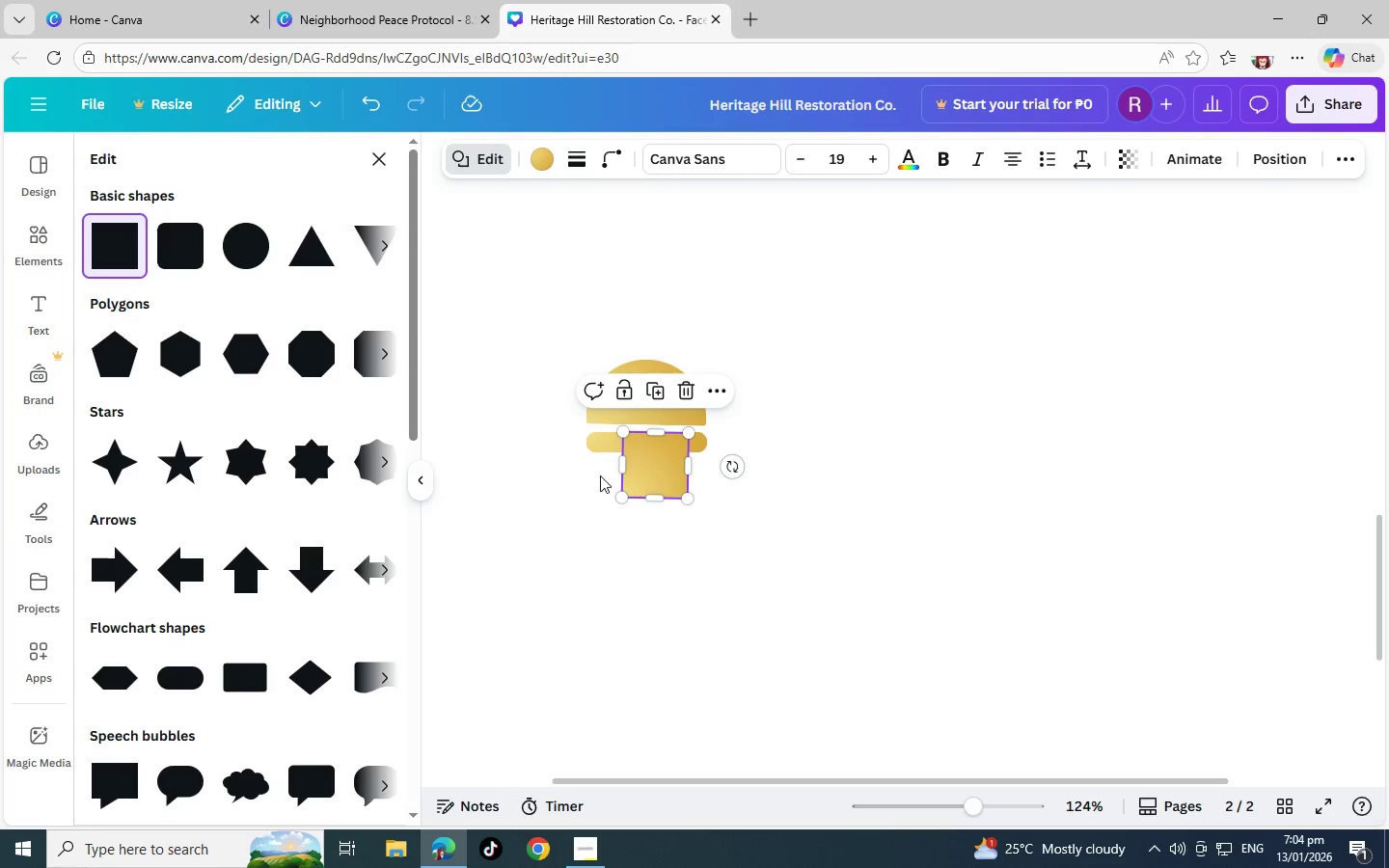 
left_click_drag(start_coordinate=[652, 475], to_coordinate=[619, 502])
 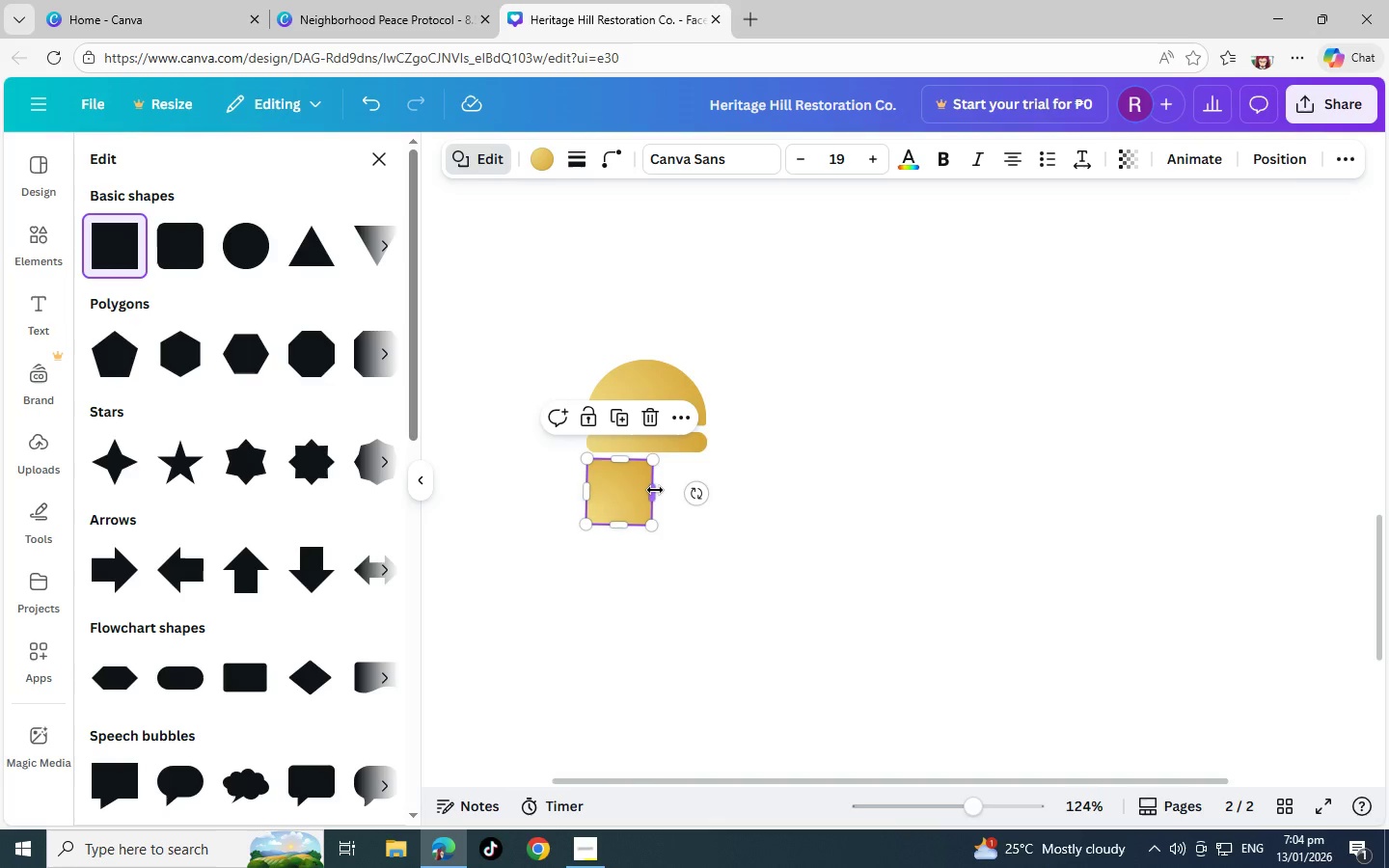 
left_click_drag(start_coordinate=[655, 493], to_coordinate=[709, 494])
 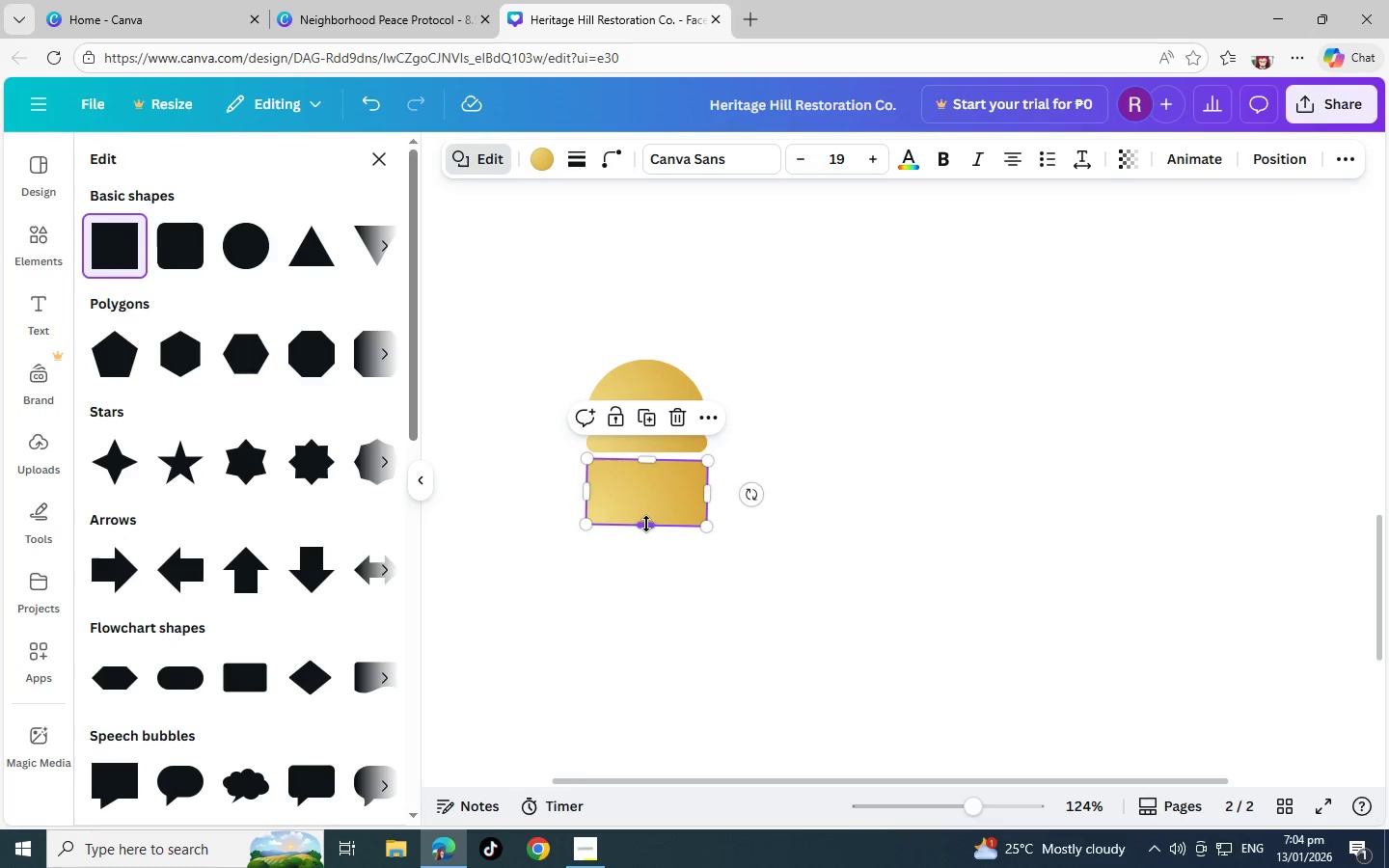 
left_click_drag(start_coordinate=[646, 524], to_coordinate=[646, 558])
 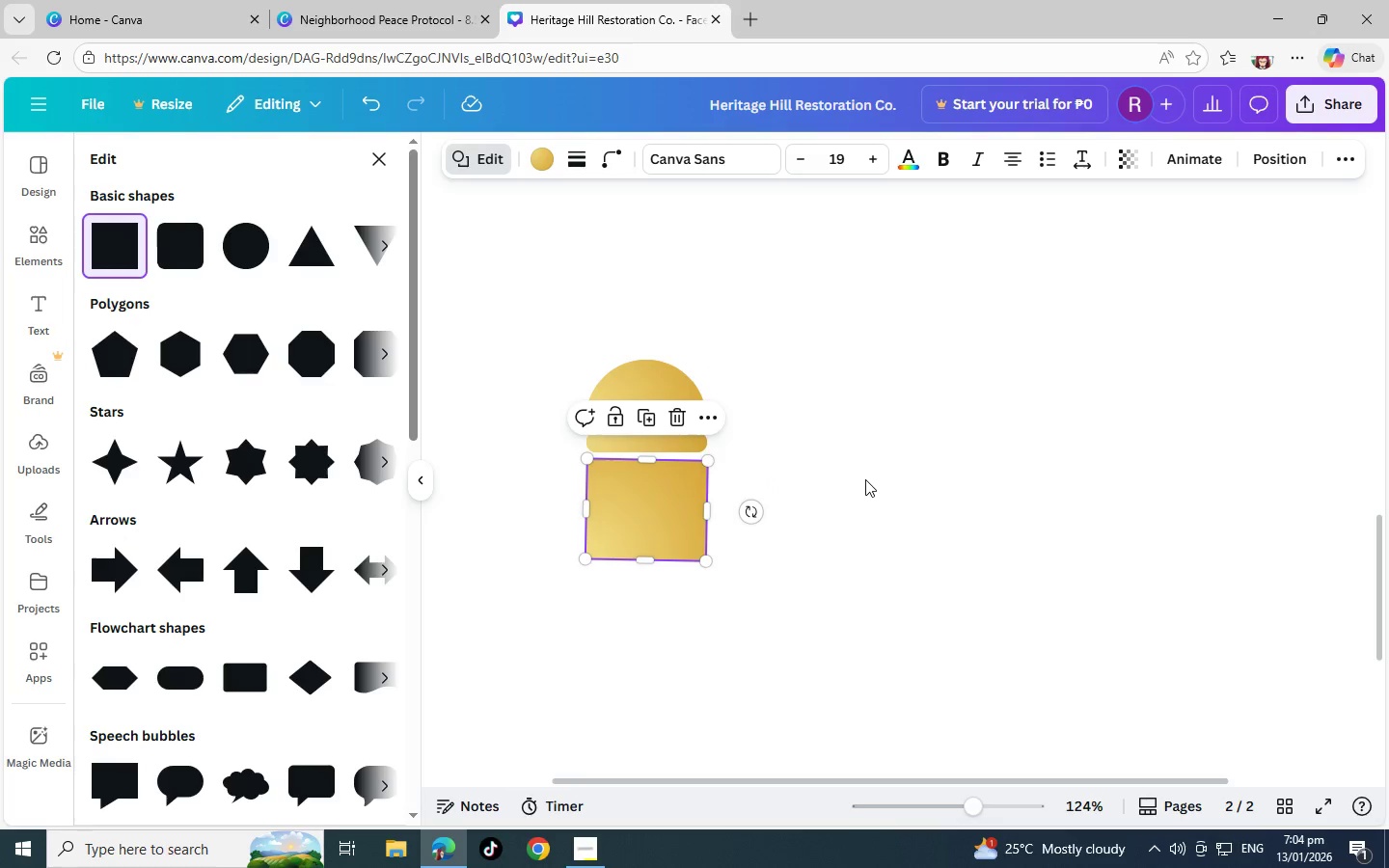 
left_click([865, 479])
 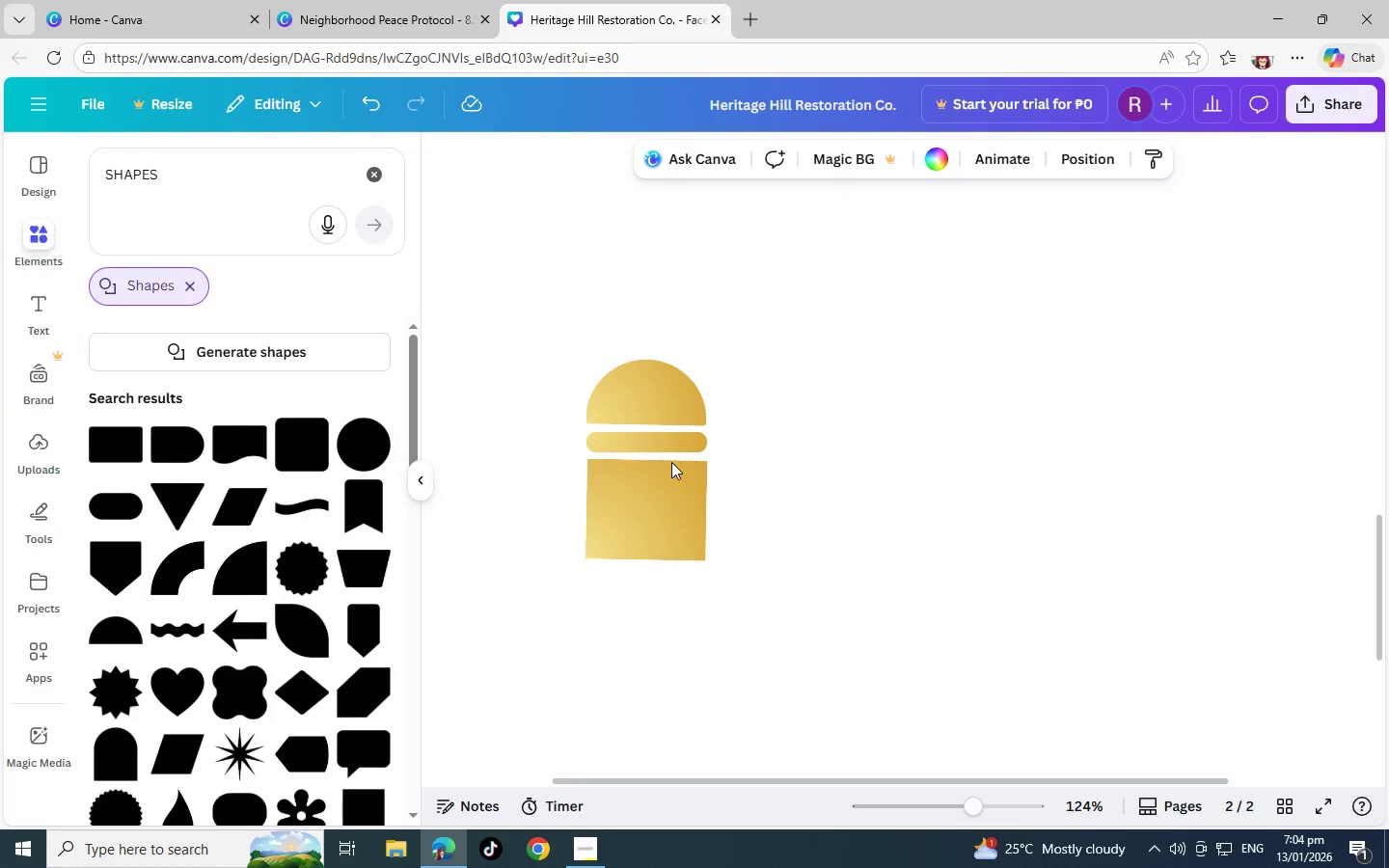 
left_click([659, 440])
 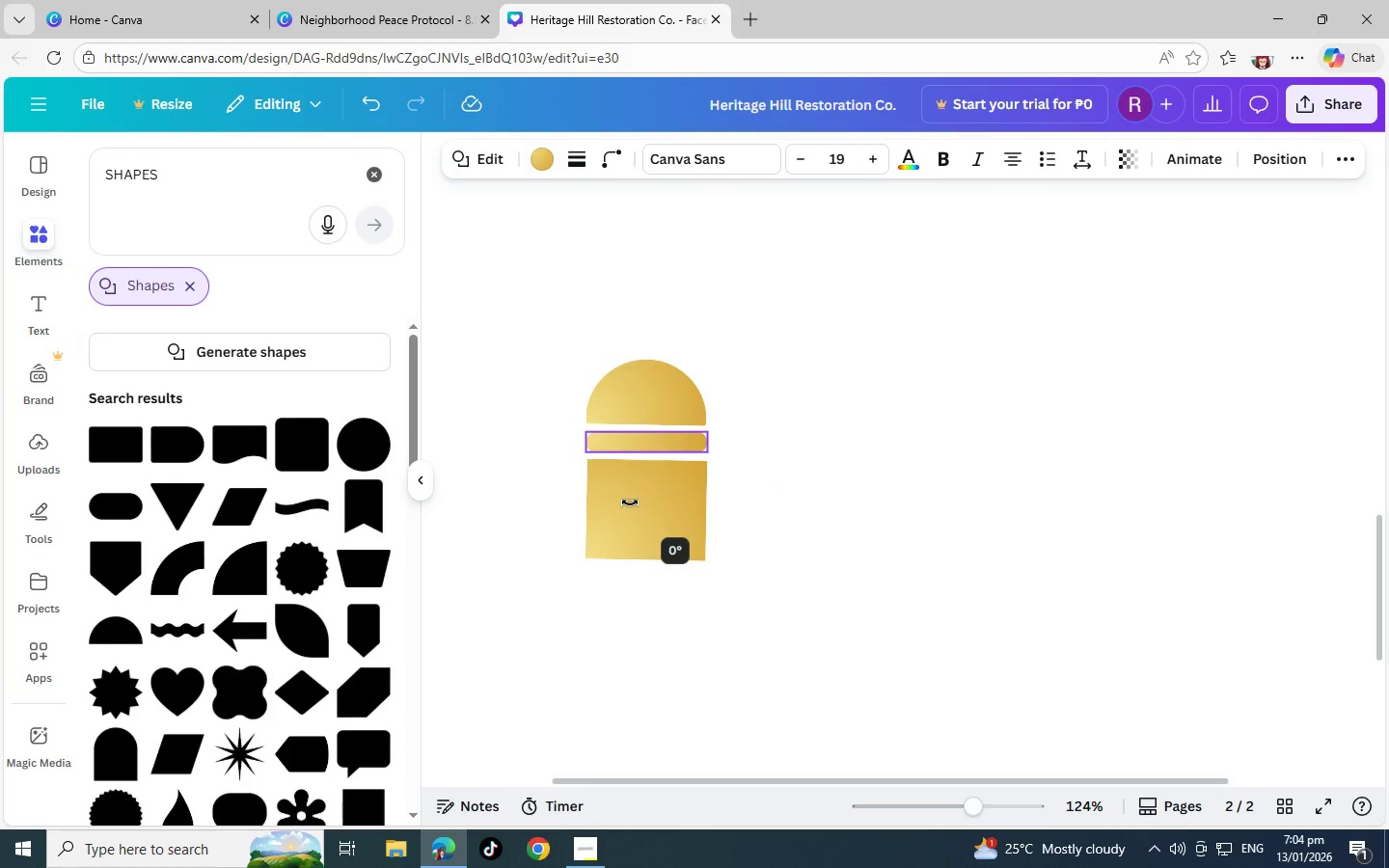 
left_click([671, 516])
 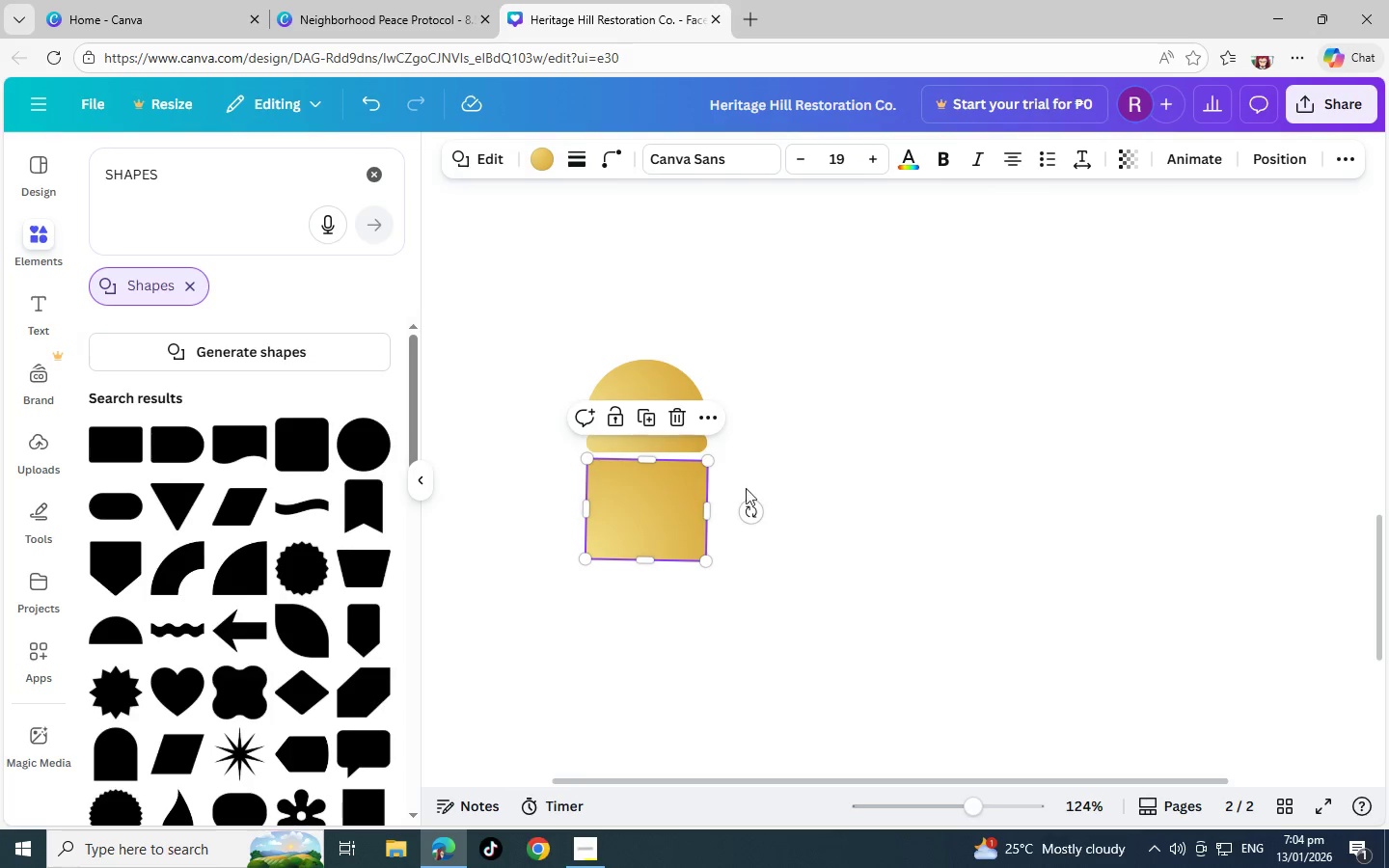 
left_click_drag(start_coordinate=[754, 503], to_coordinate=[655, 603])
 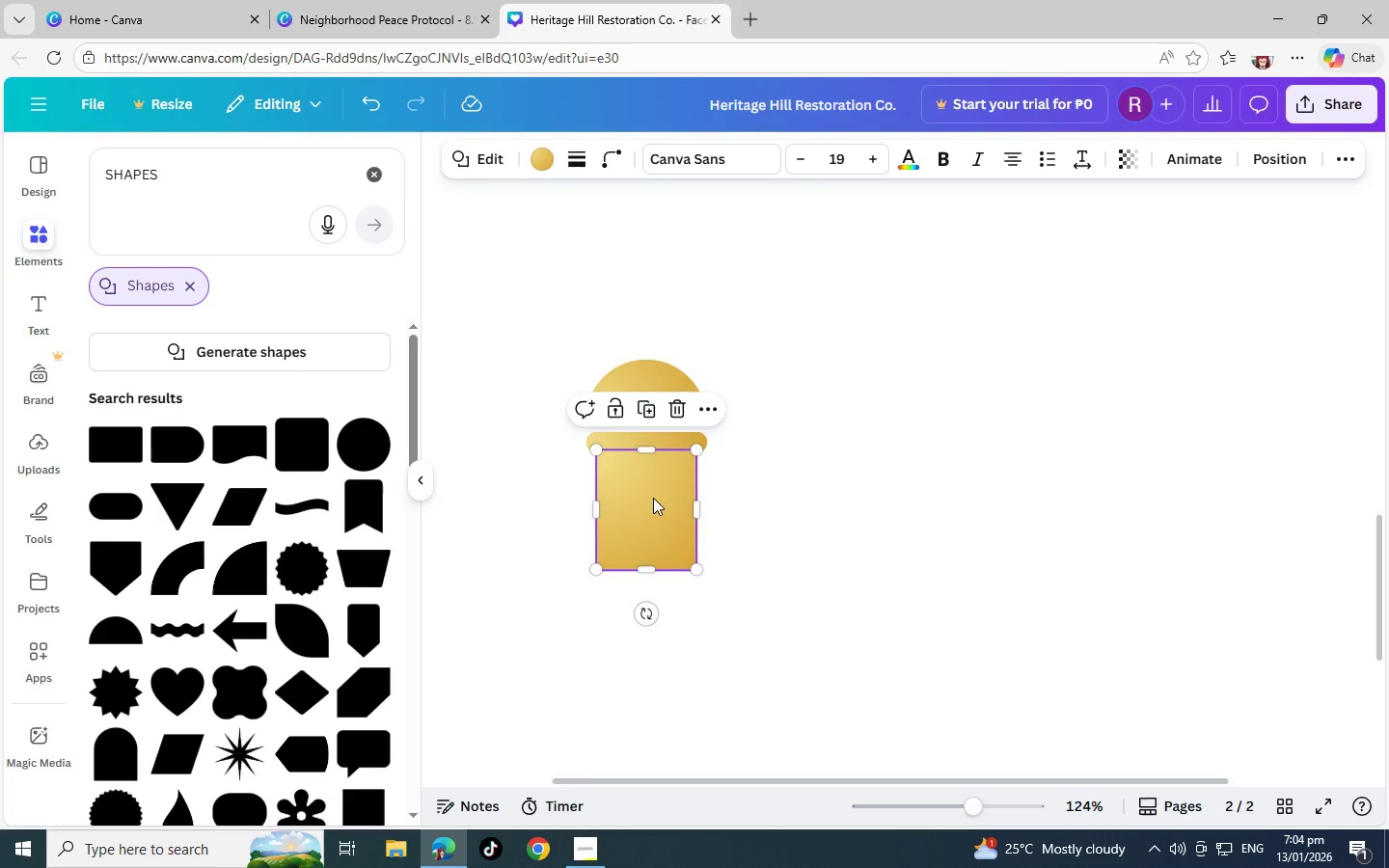 
left_click_drag(start_coordinate=[653, 497], to_coordinate=[651, 509])
 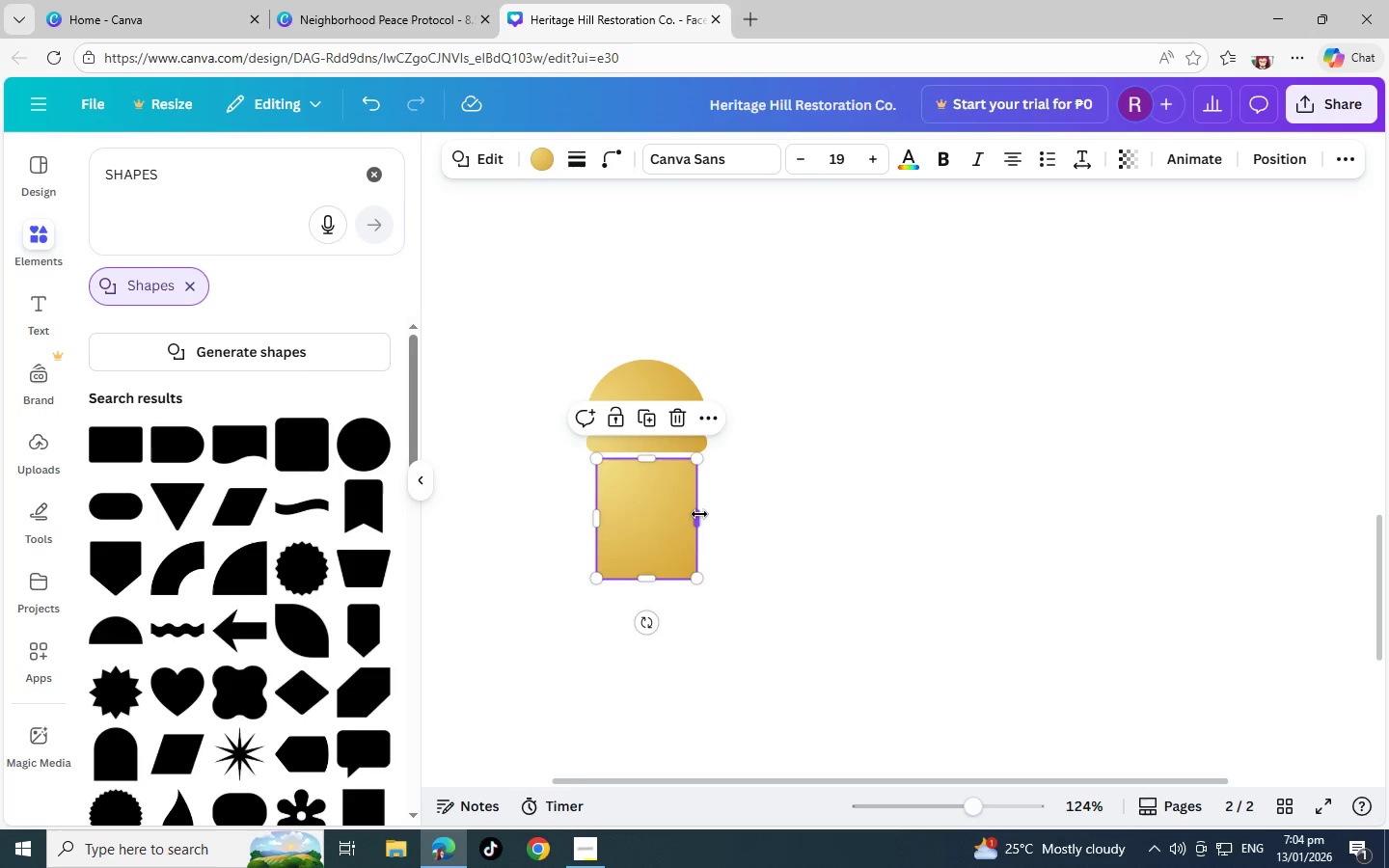 
left_click_drag(start_coordinate=[699, 514], to_coordinate=[707, 514])
 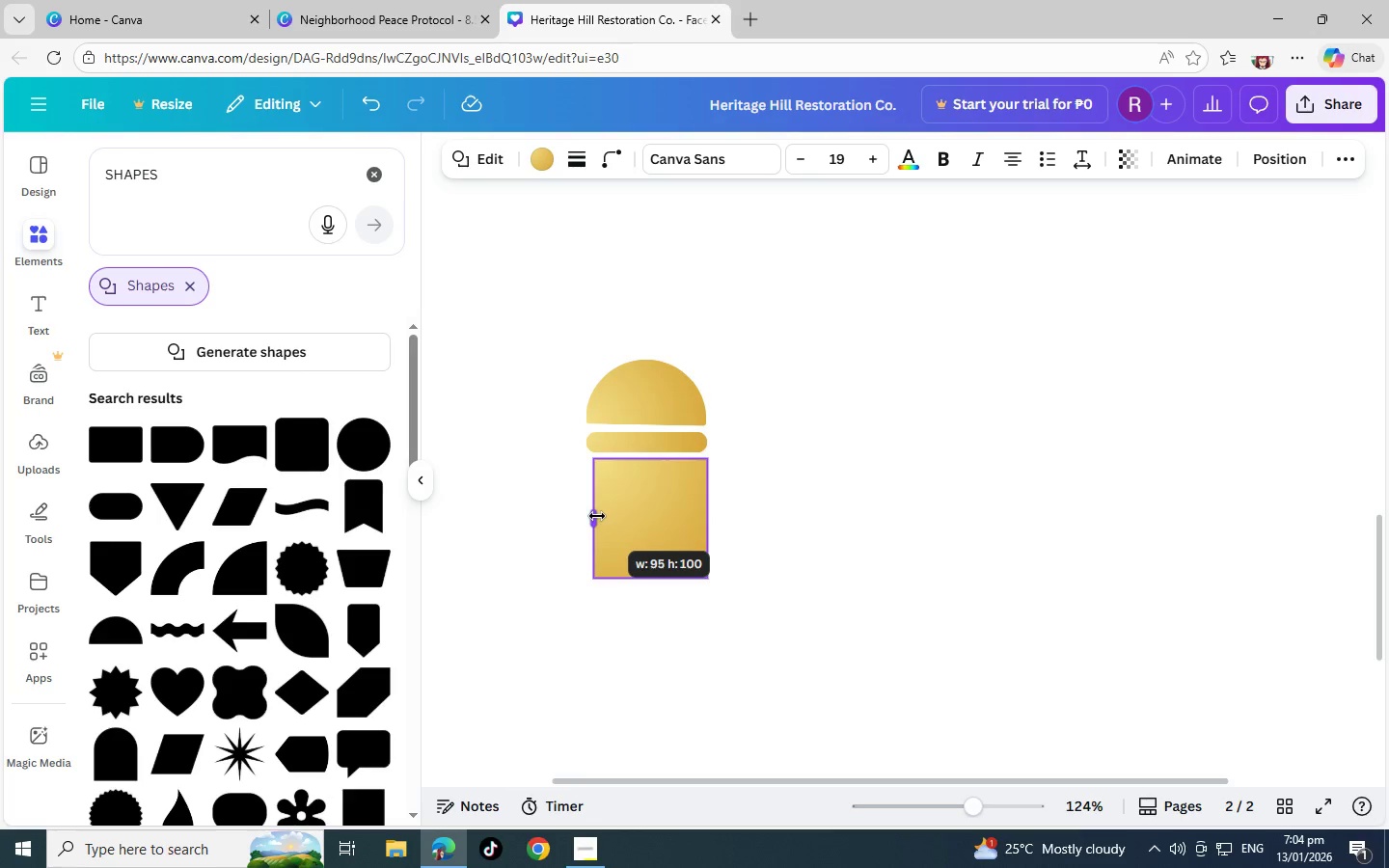 
left_click([837, 501])
 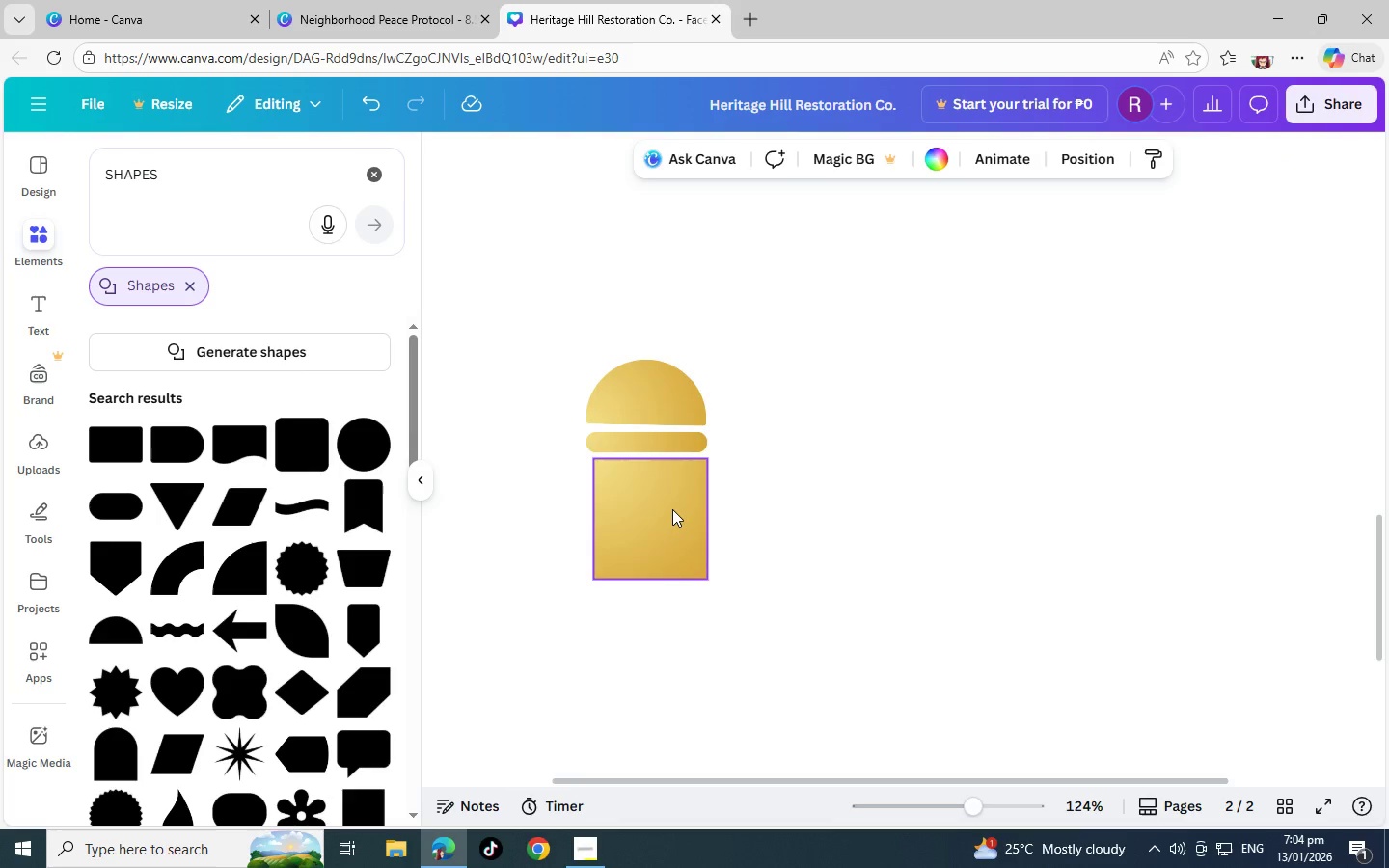 
left_click_drag(start_coordinate=[670, 509], to_coordinate=[666, 509])
 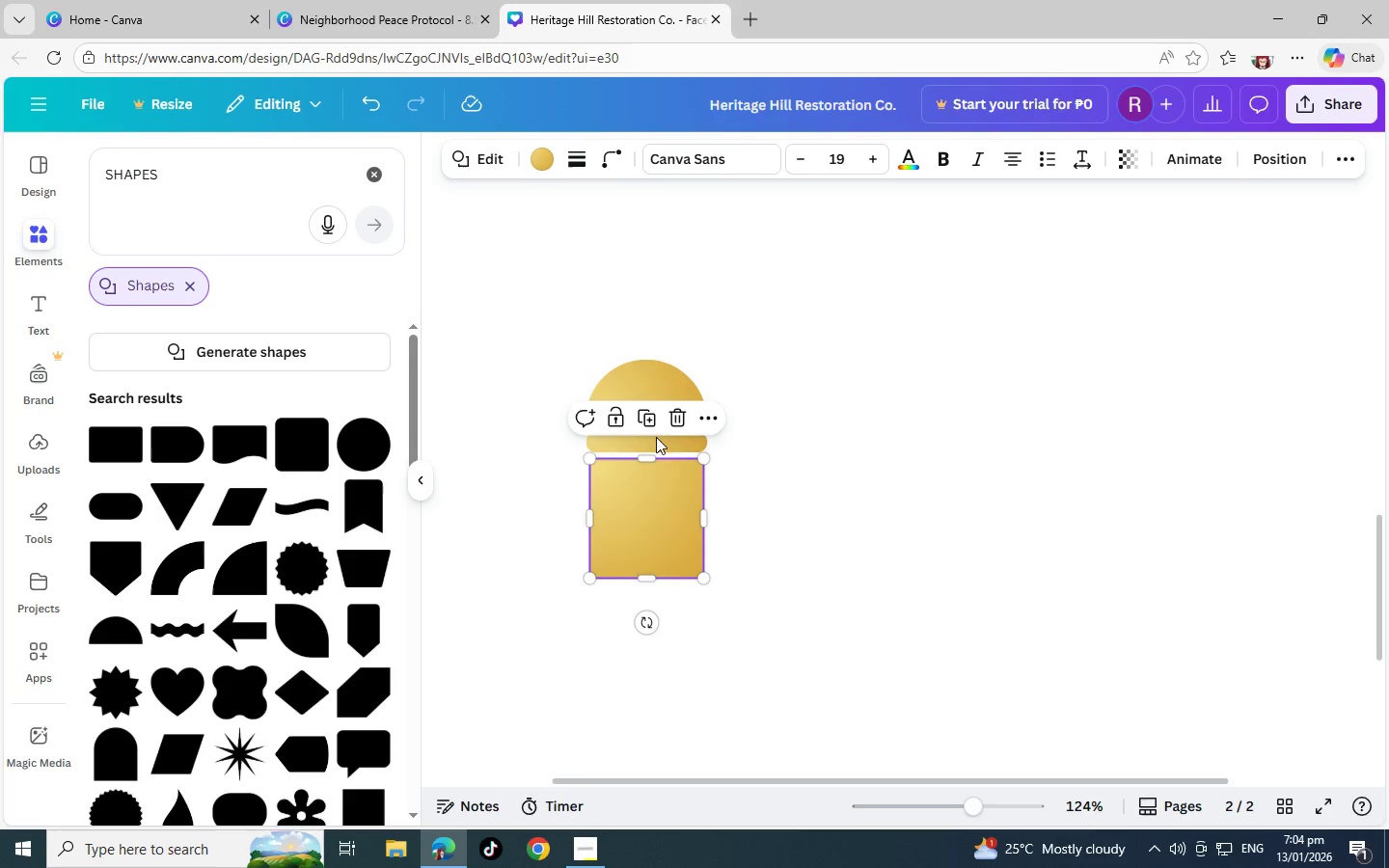 
left_click([656, 439])
 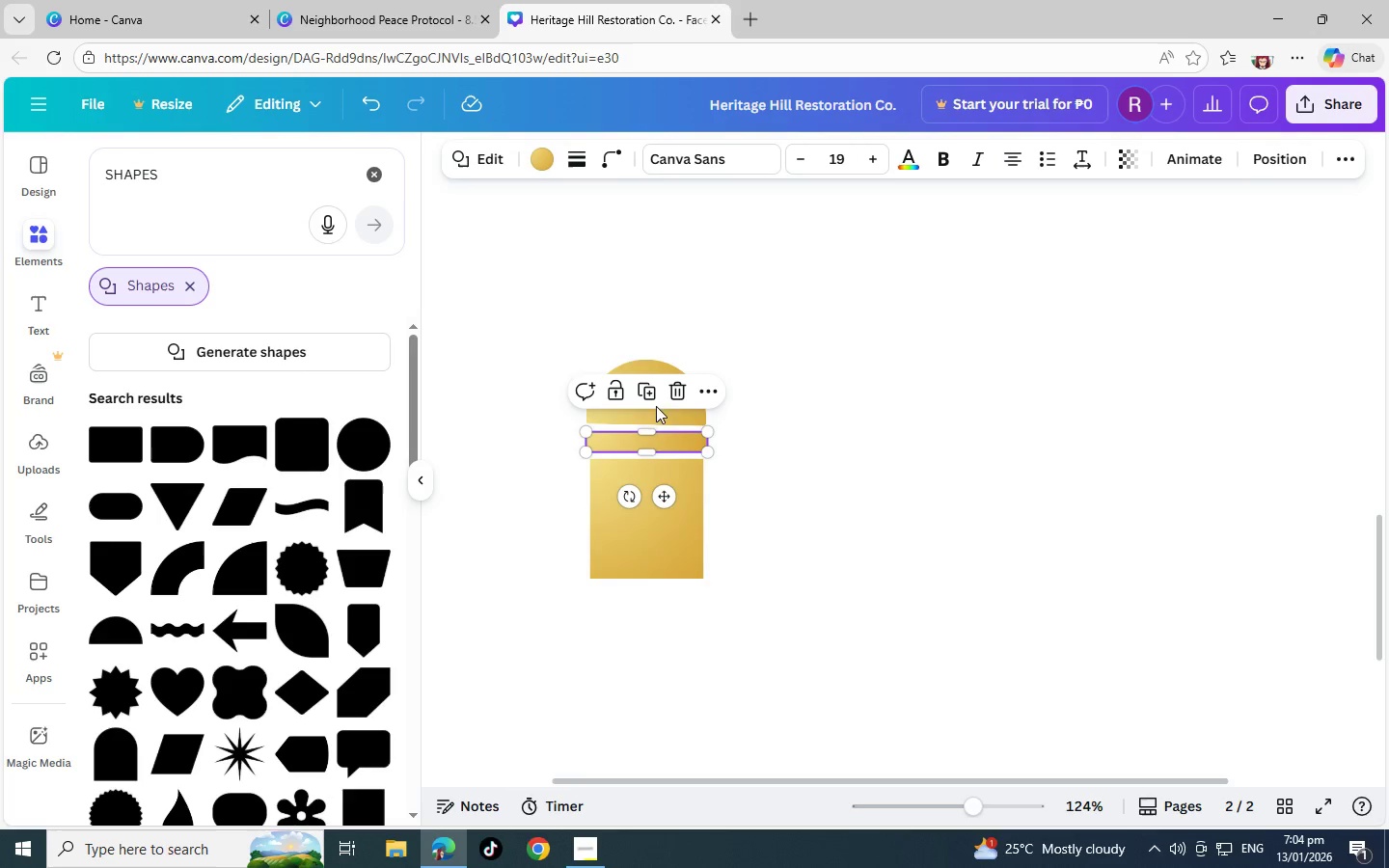 
left_click([661, 417])
 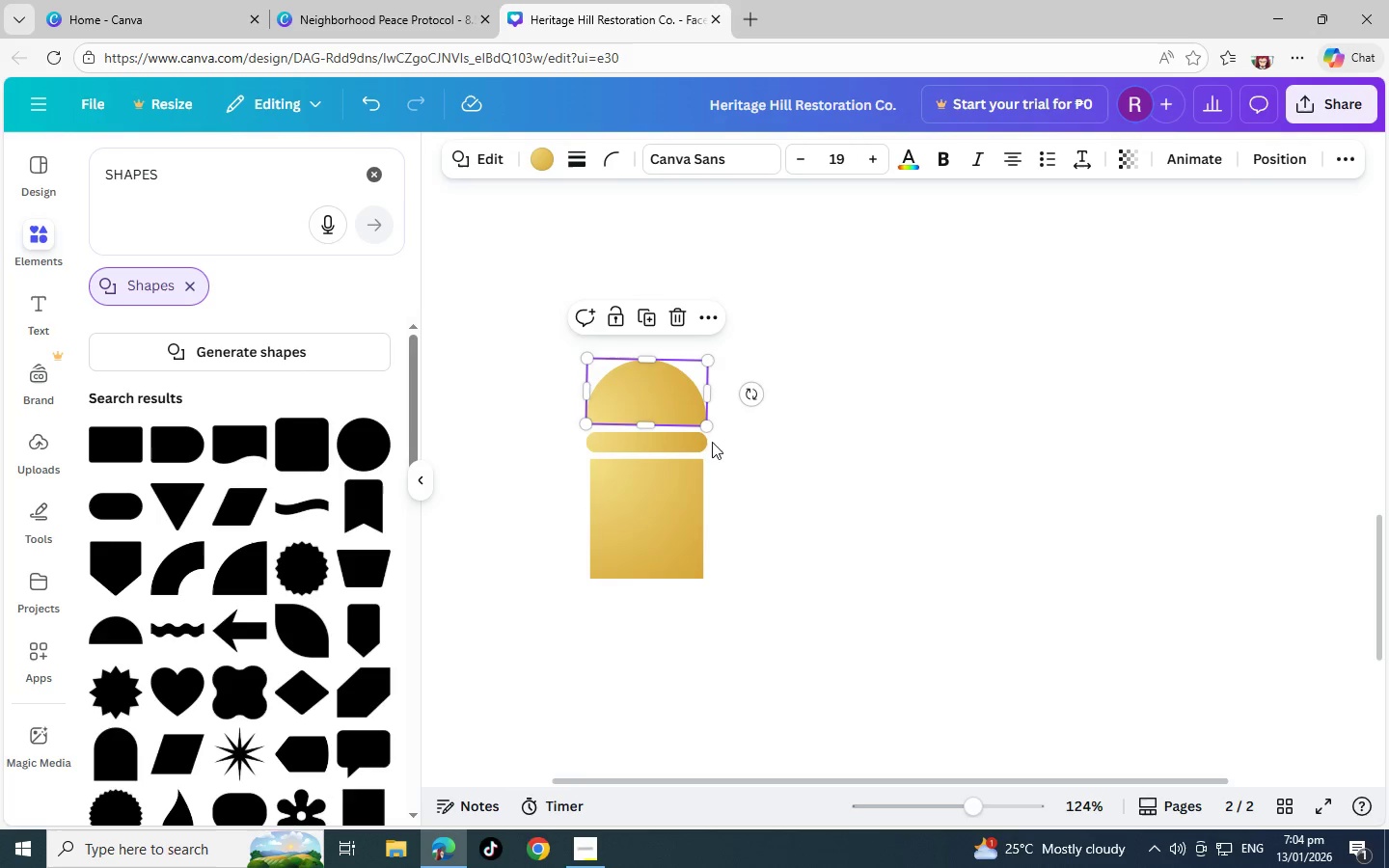 
mouse_move([764, 408])
 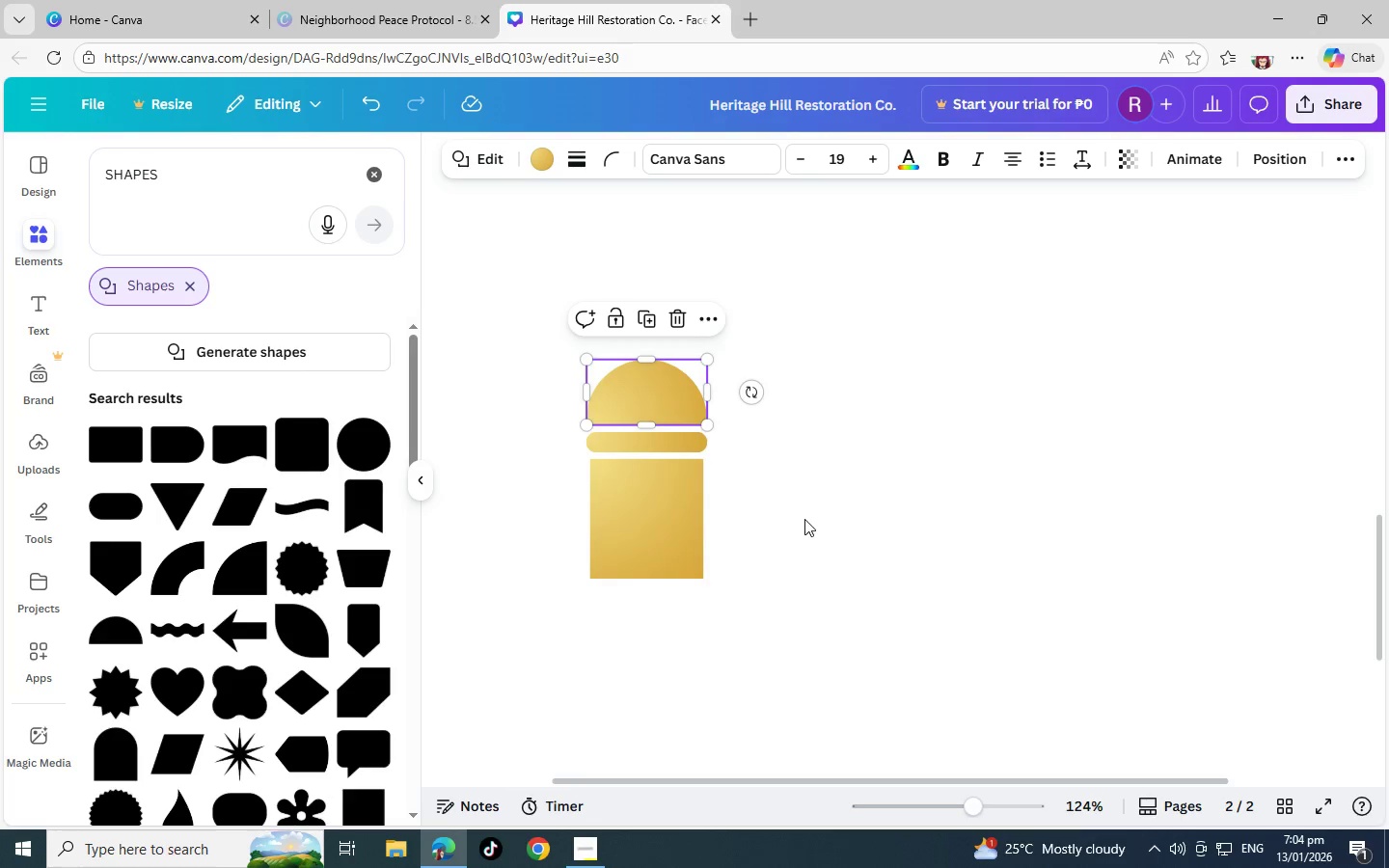 
left_click([804, 519])
 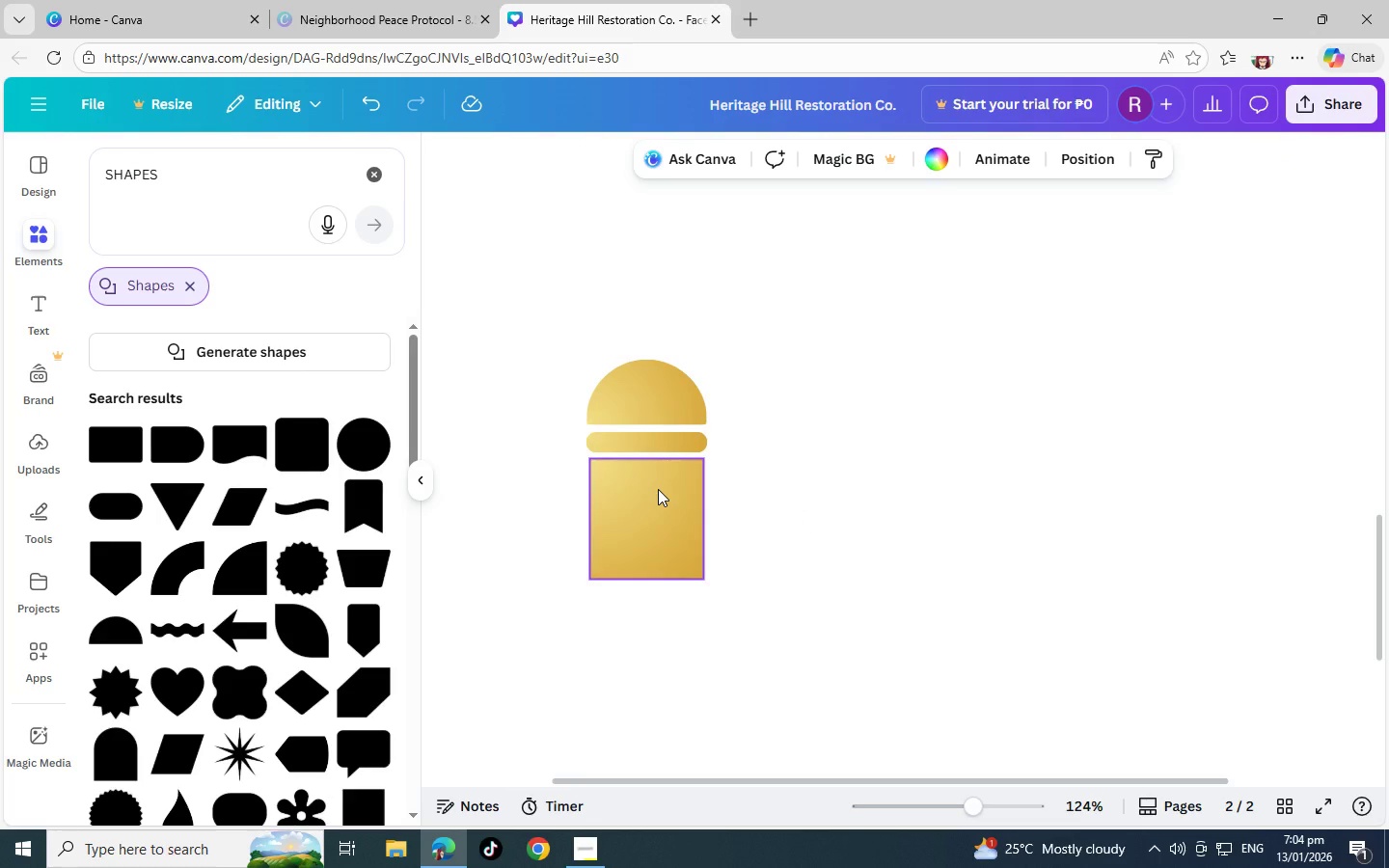 
left_click([658, 489])
 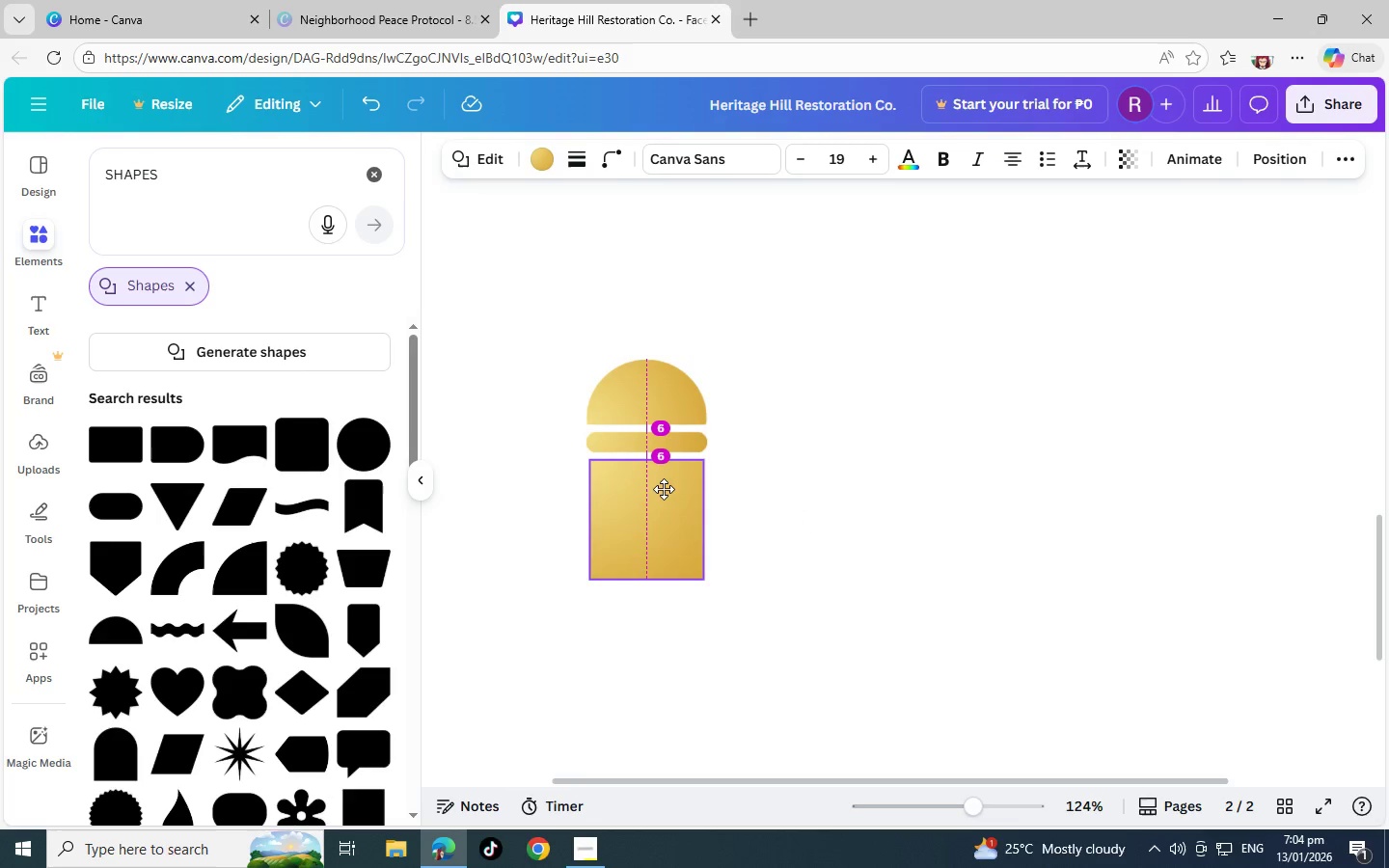 
left_click([859, 495])
 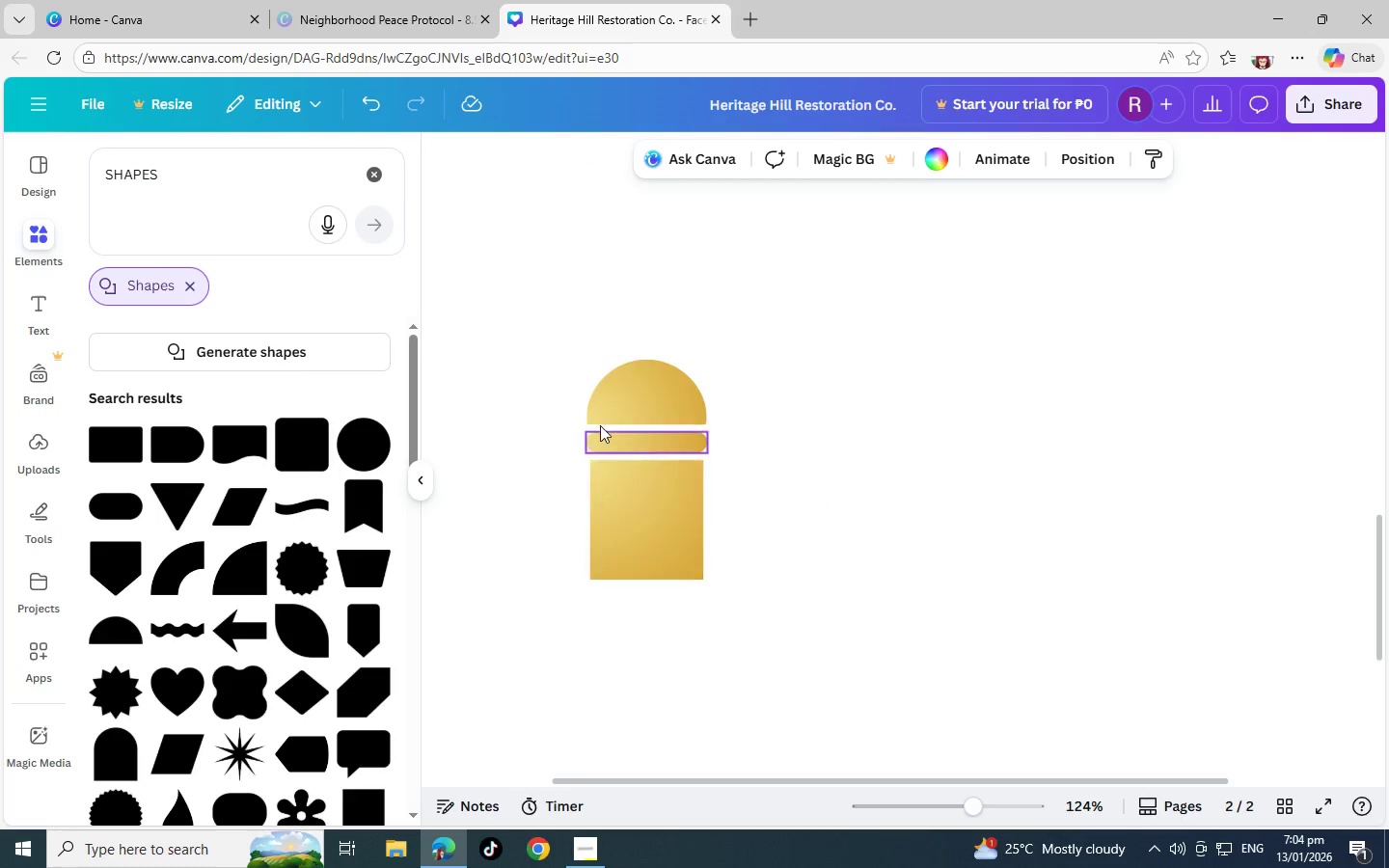 
left_click([616, 382])
 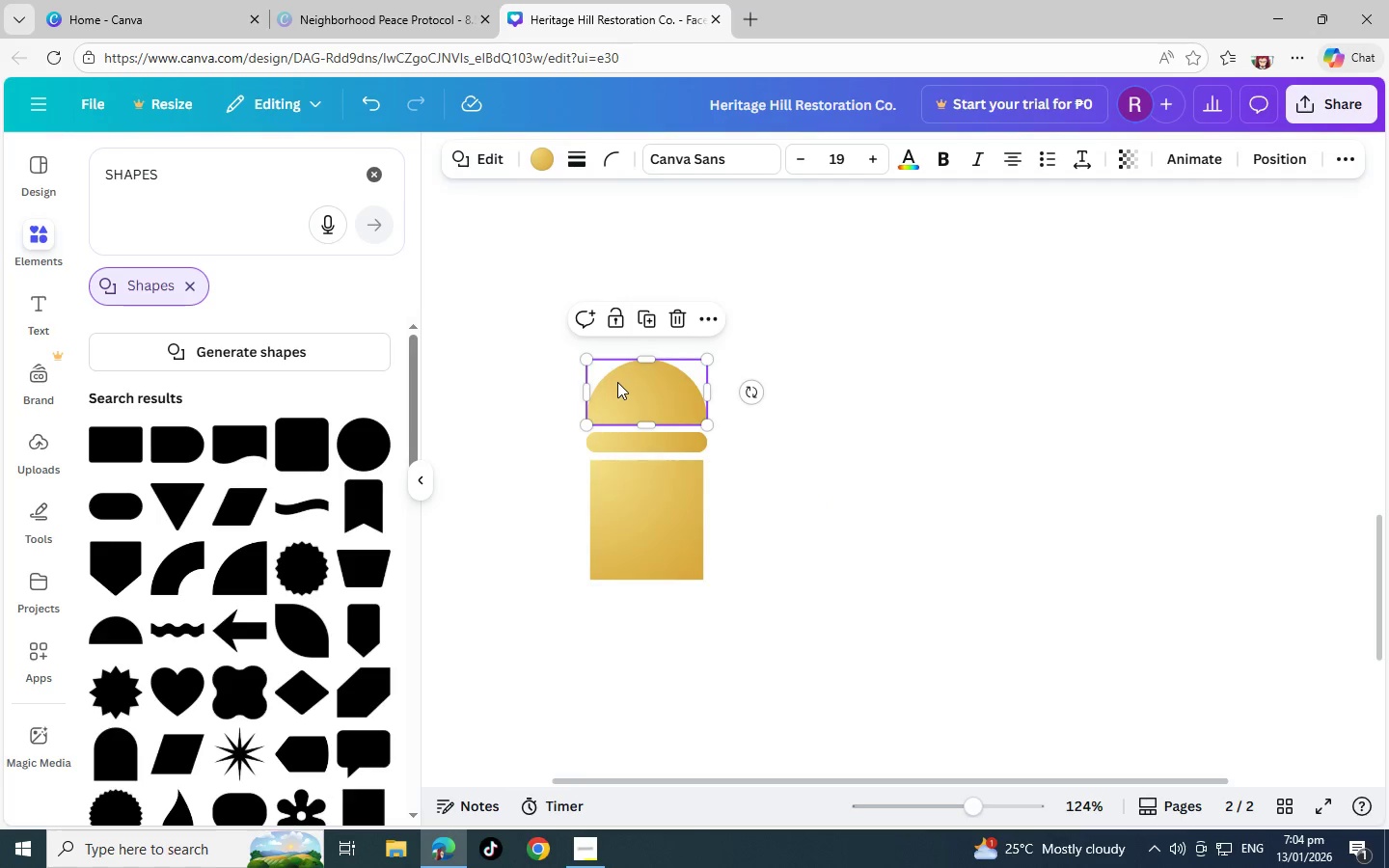 
key(Control+C)
 